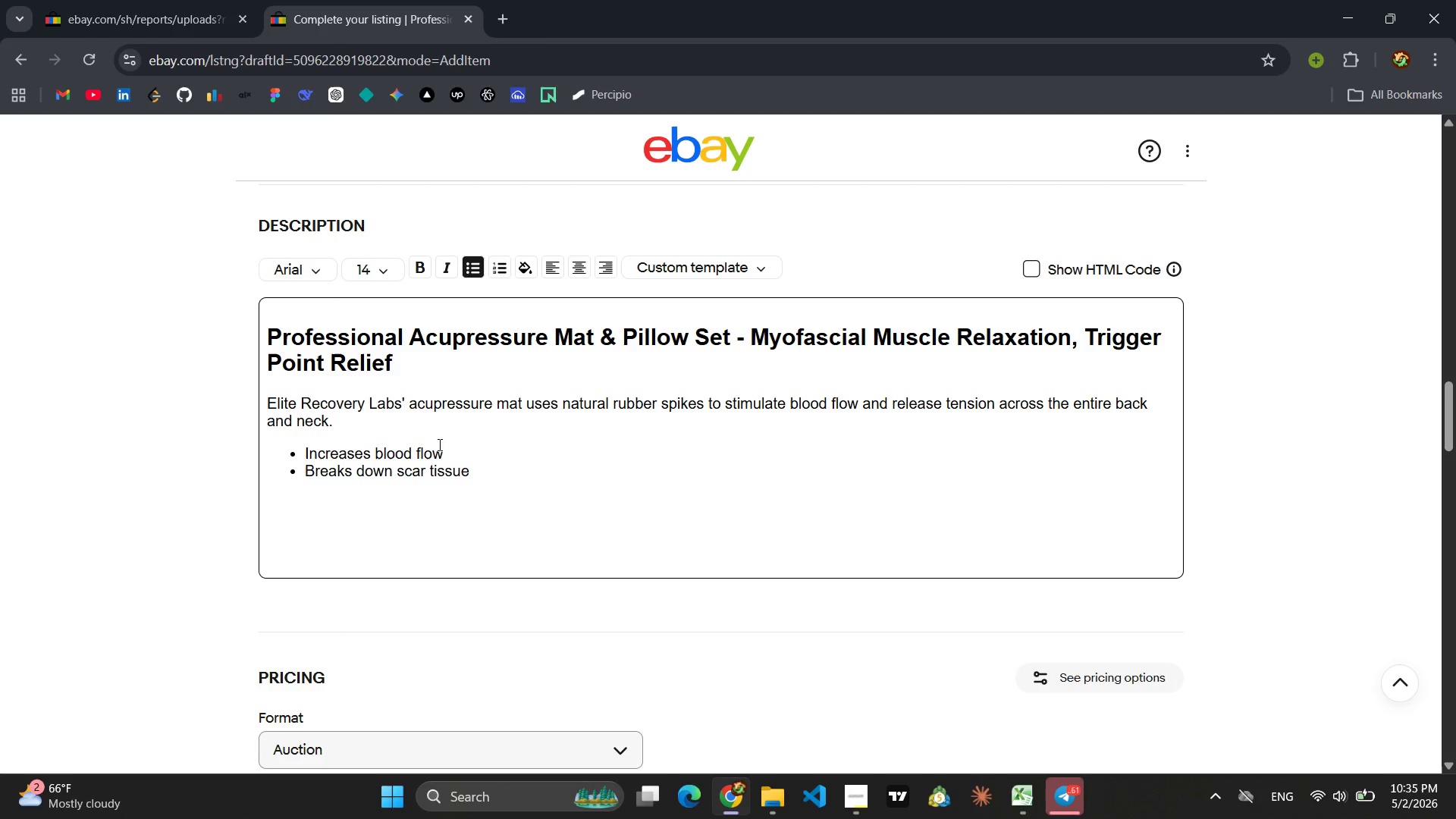 
key(Enter)
 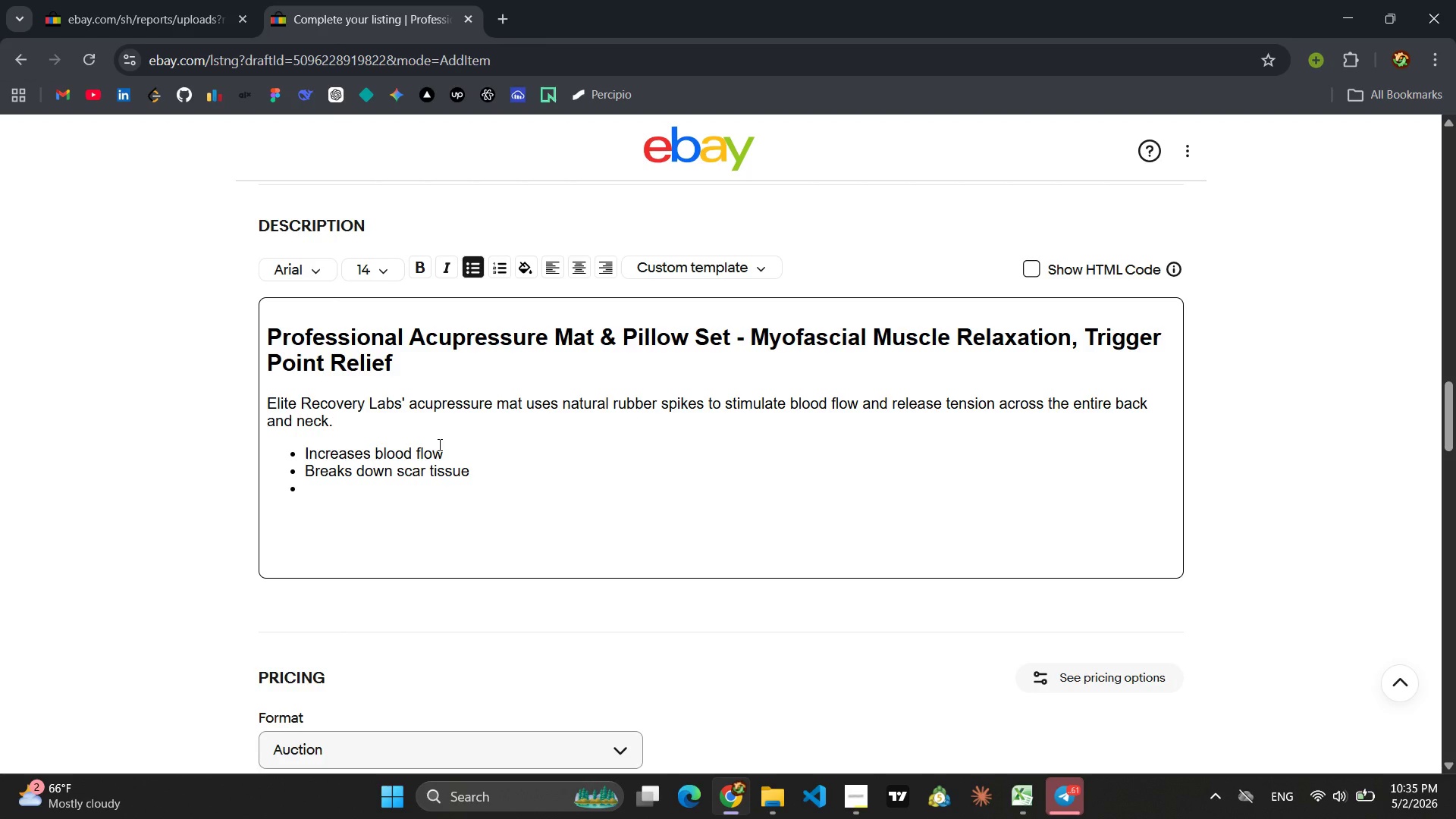 
type(Enhances flexibility)
 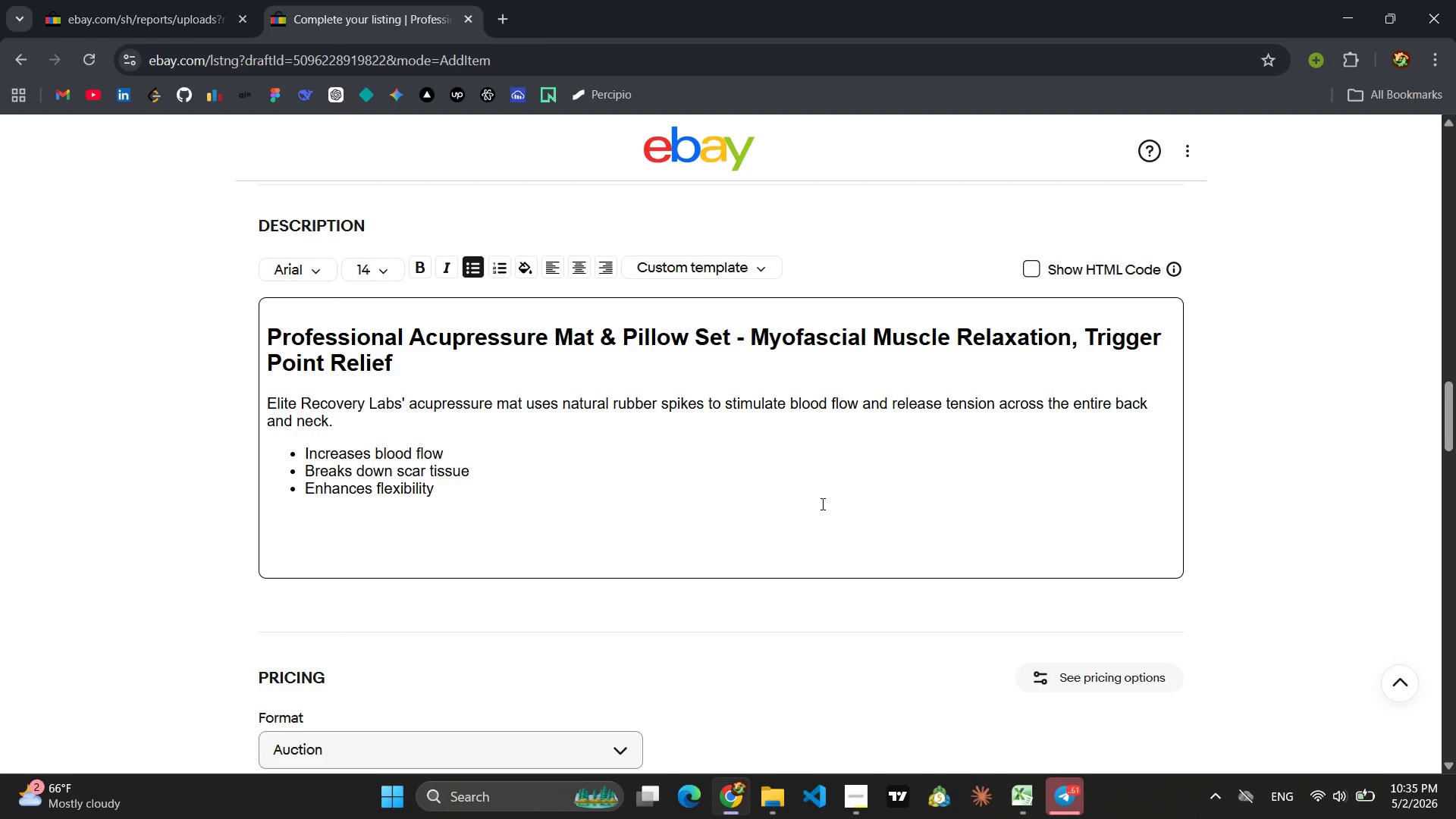 
left_click([970, 469])
 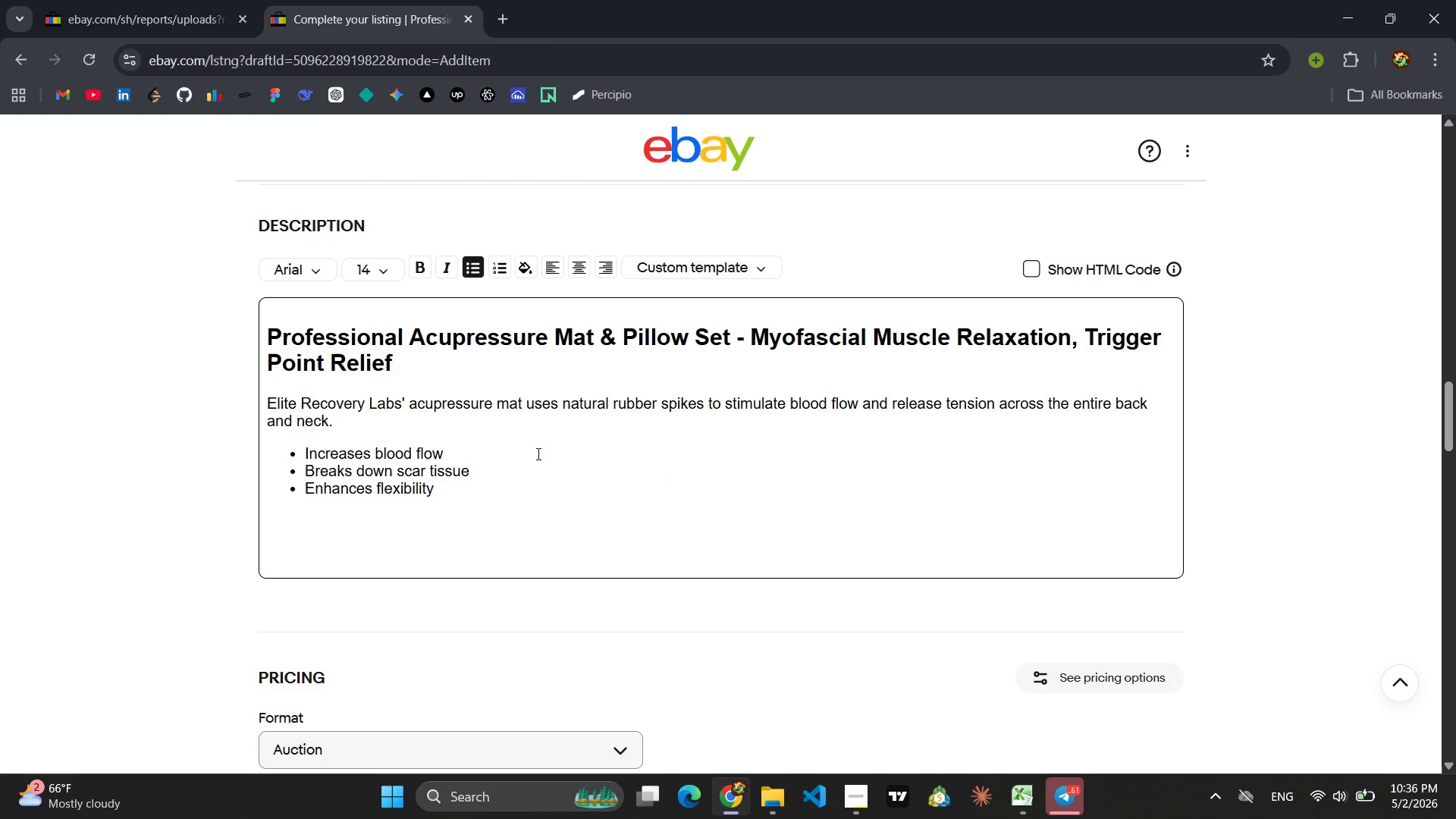 
left_click([431, 453])
 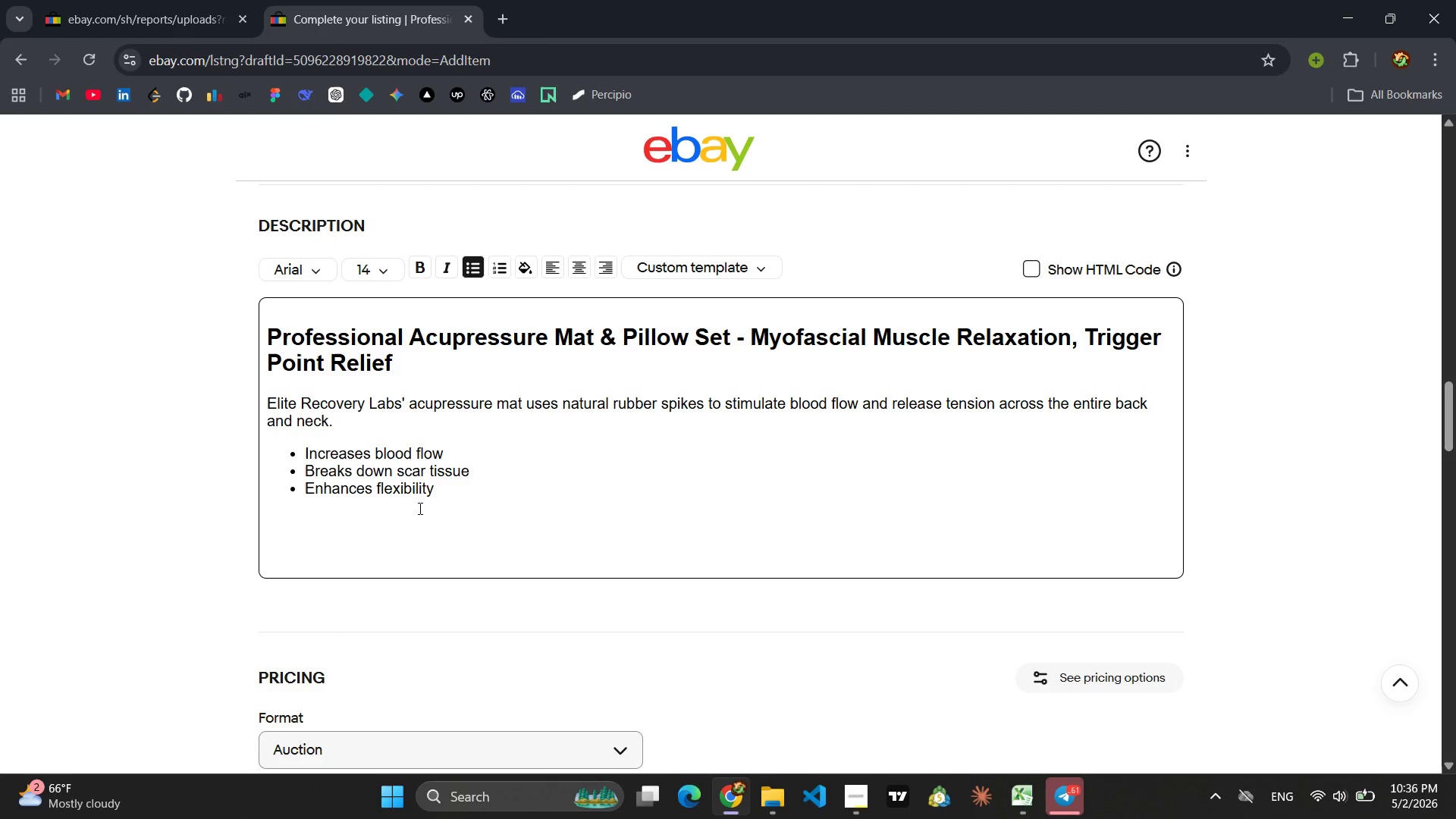 
left_click([419, 508])
 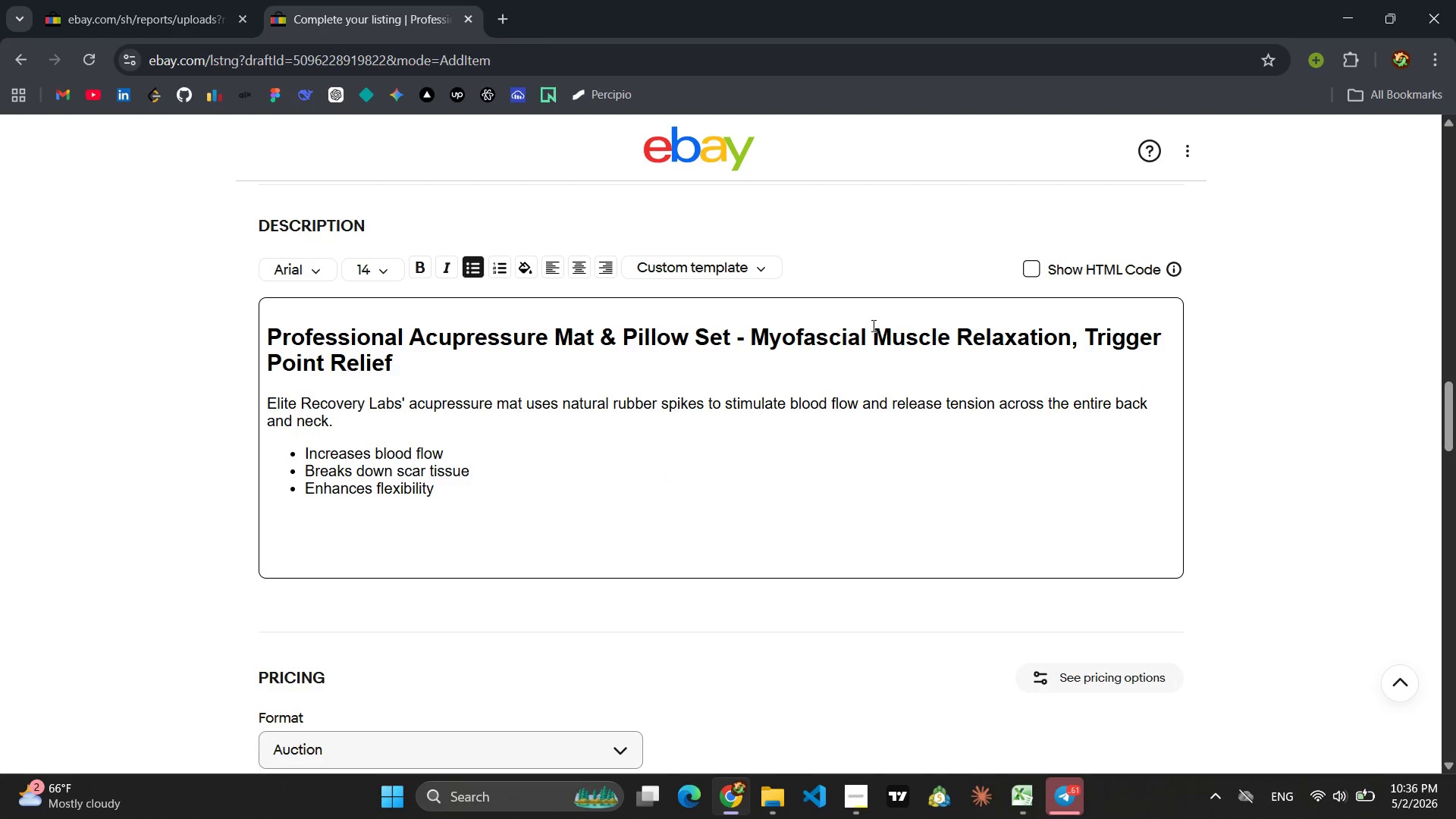 
left_click([1028, 273])
 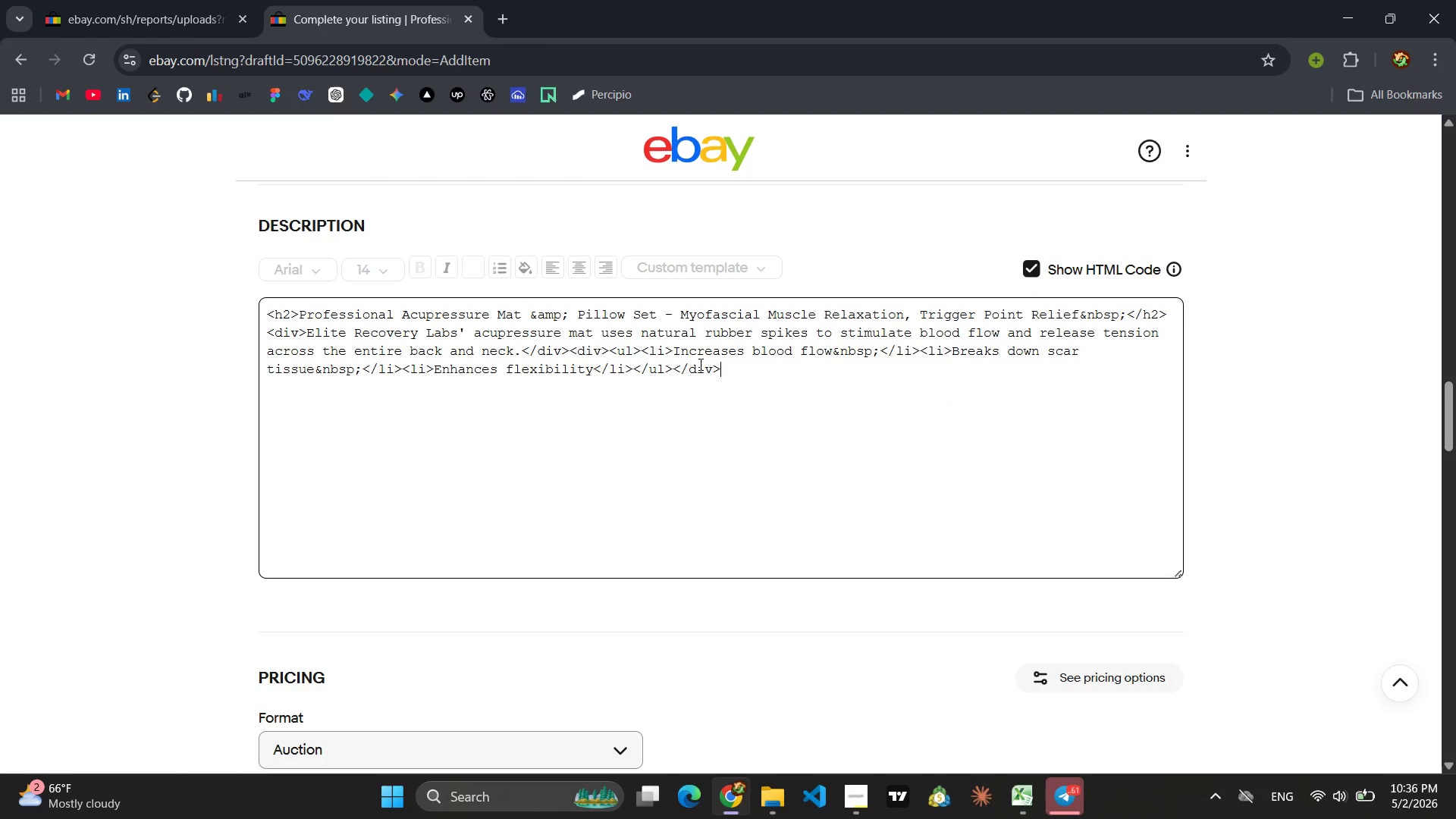 
left_click([699, 364])
 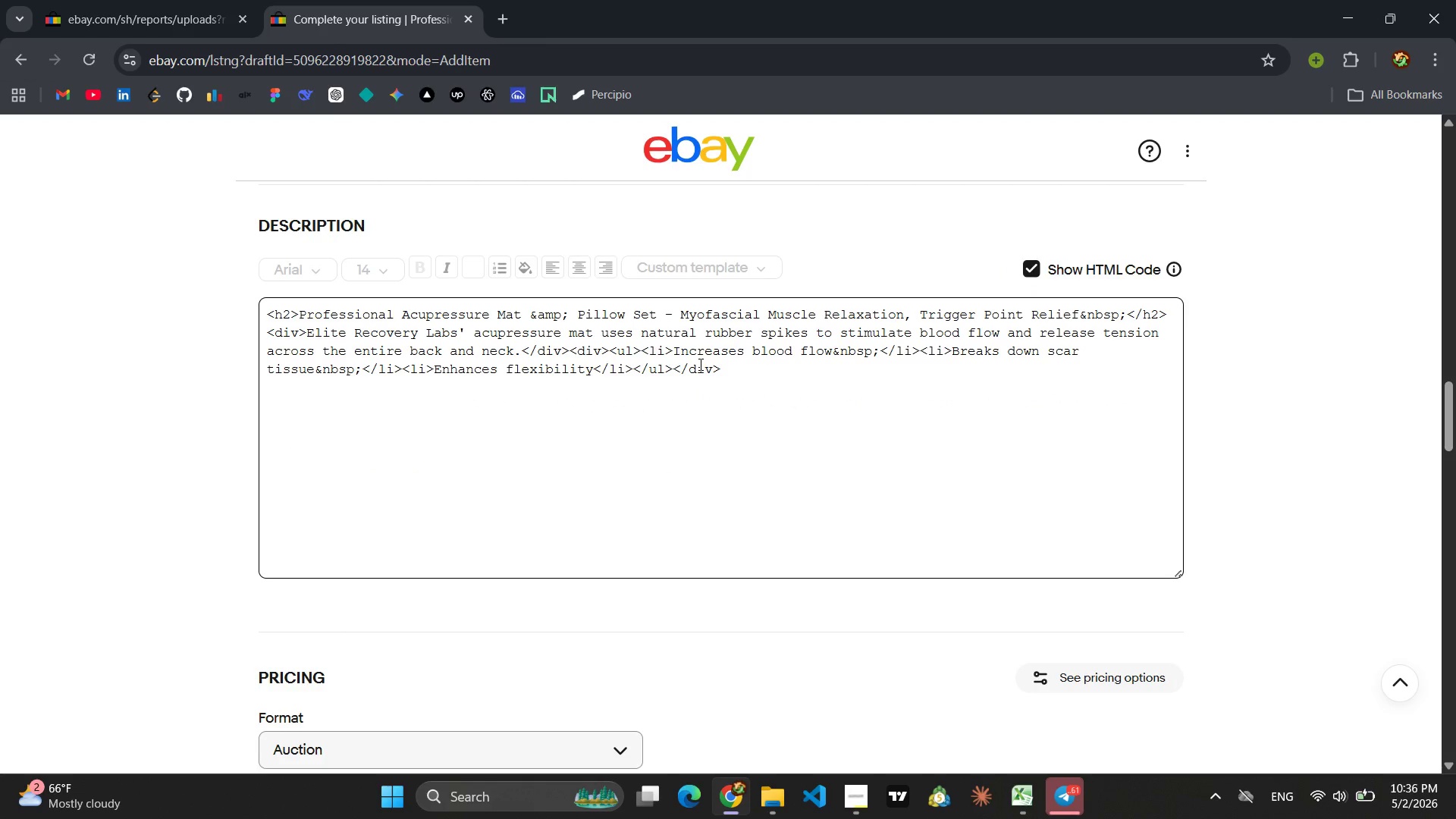 
key(Control+ControlLeft)
 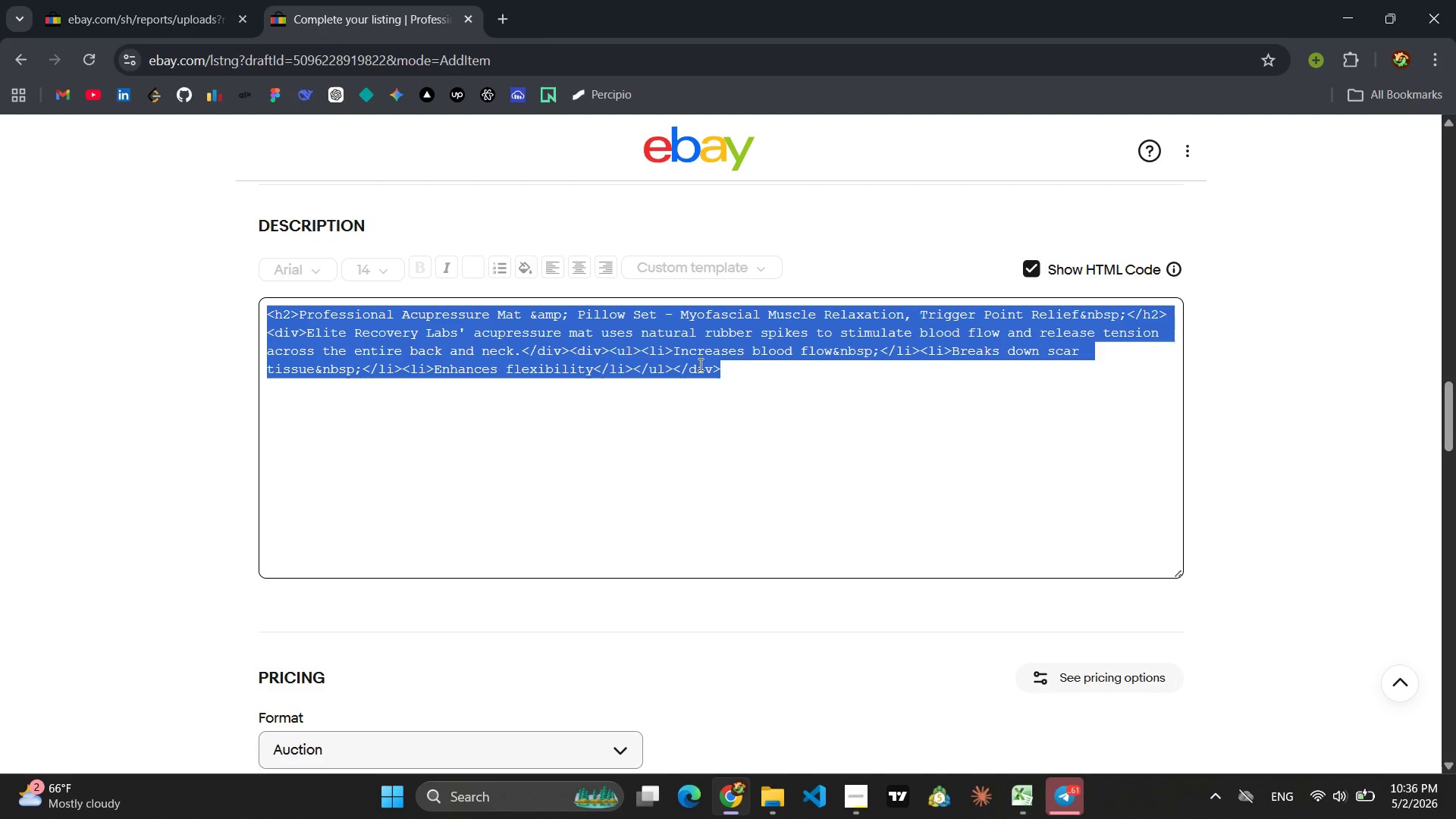 
key(Control+A)
 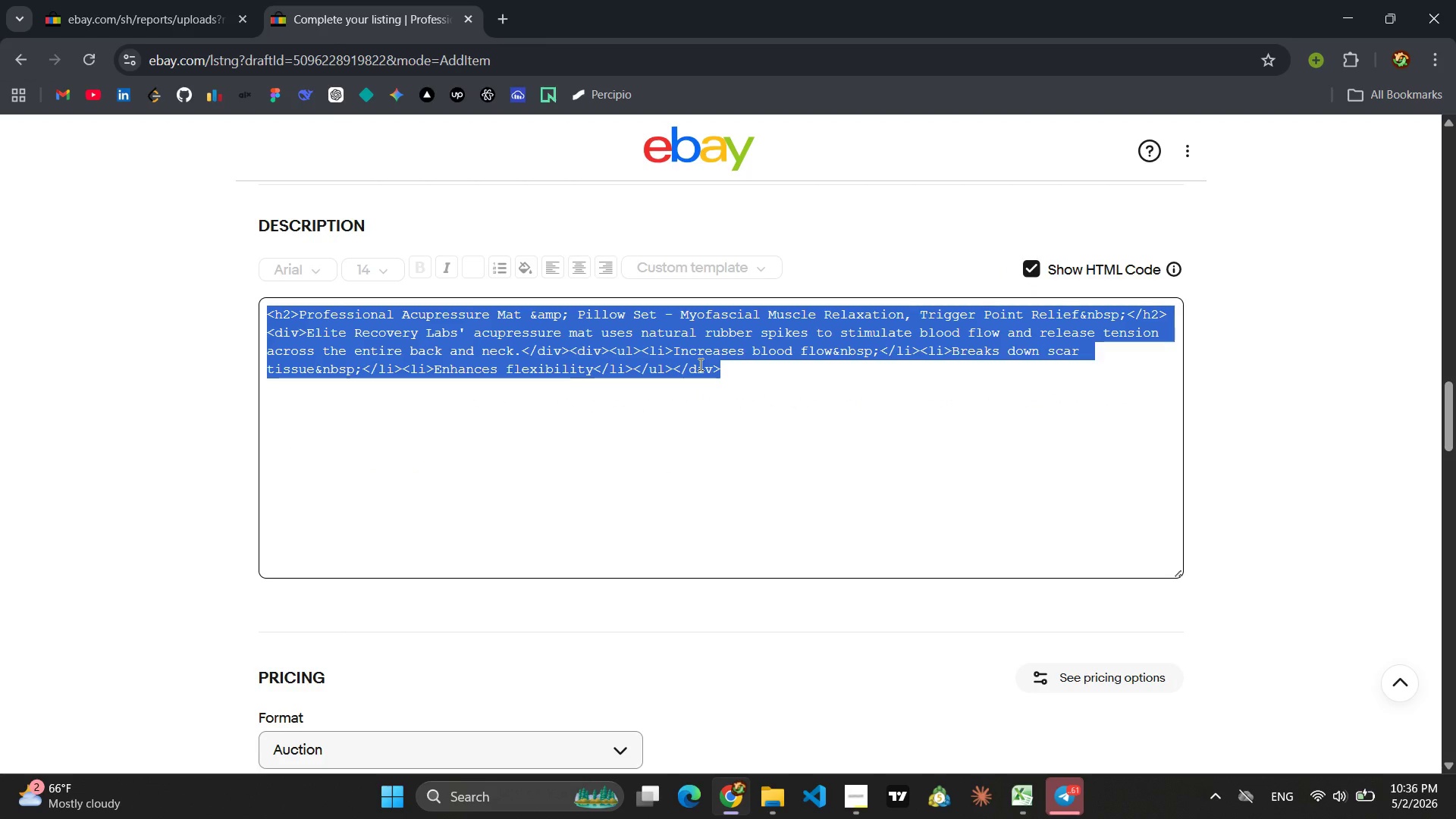 
key(Control+C)
 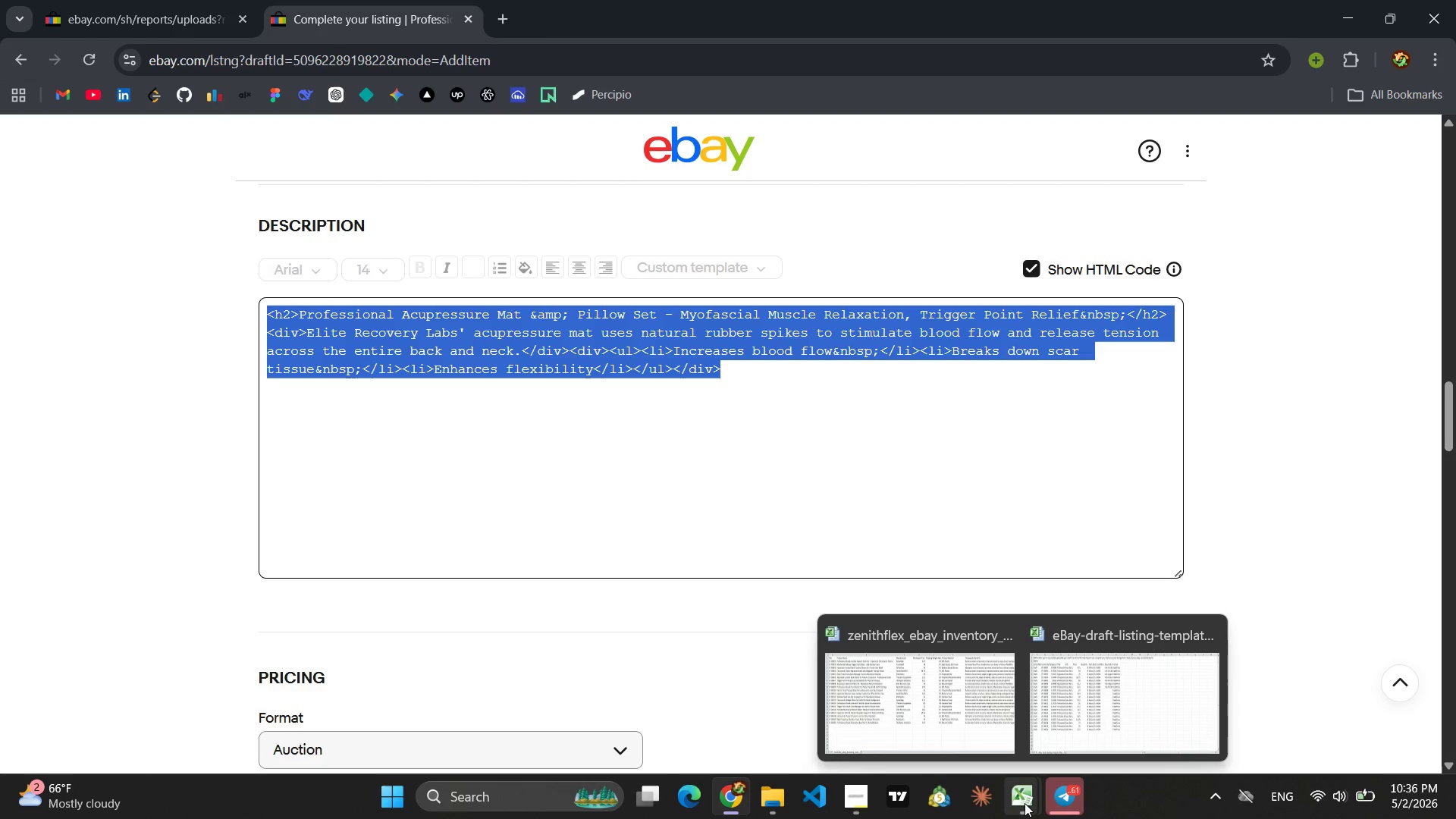 
left_click([1087, 696])
 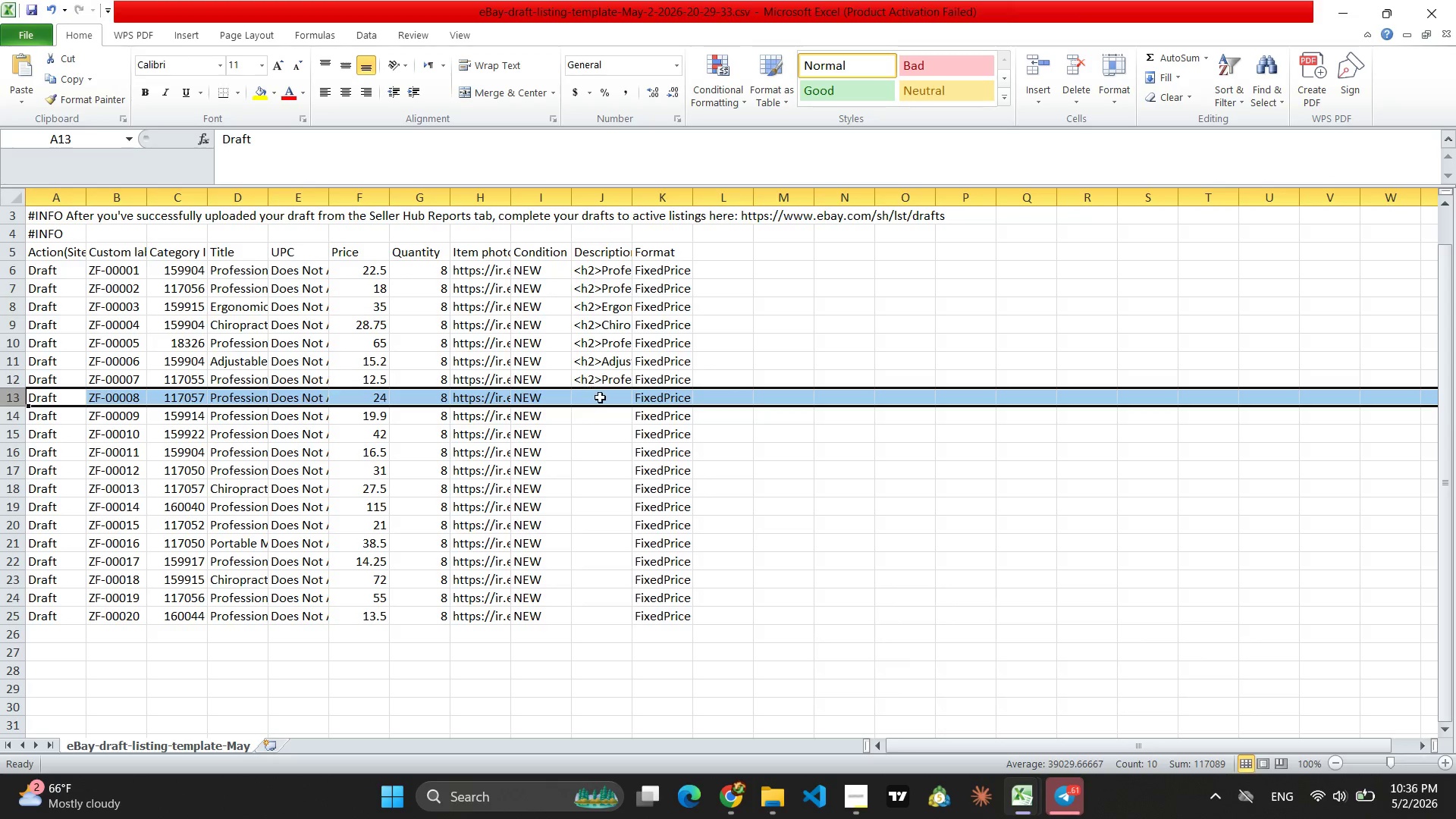 
left_click([606, 401])
 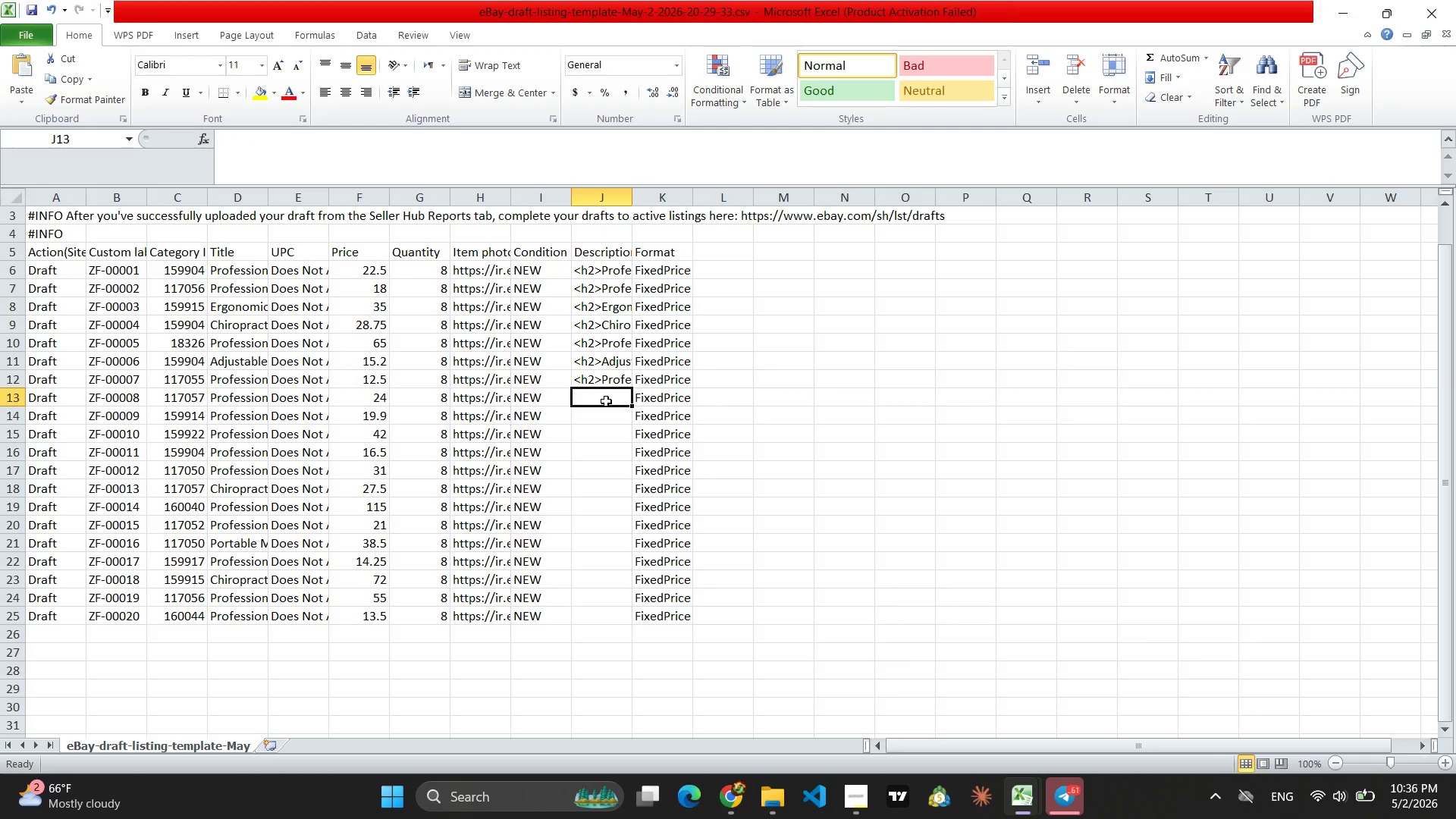 
key(Control+V)
 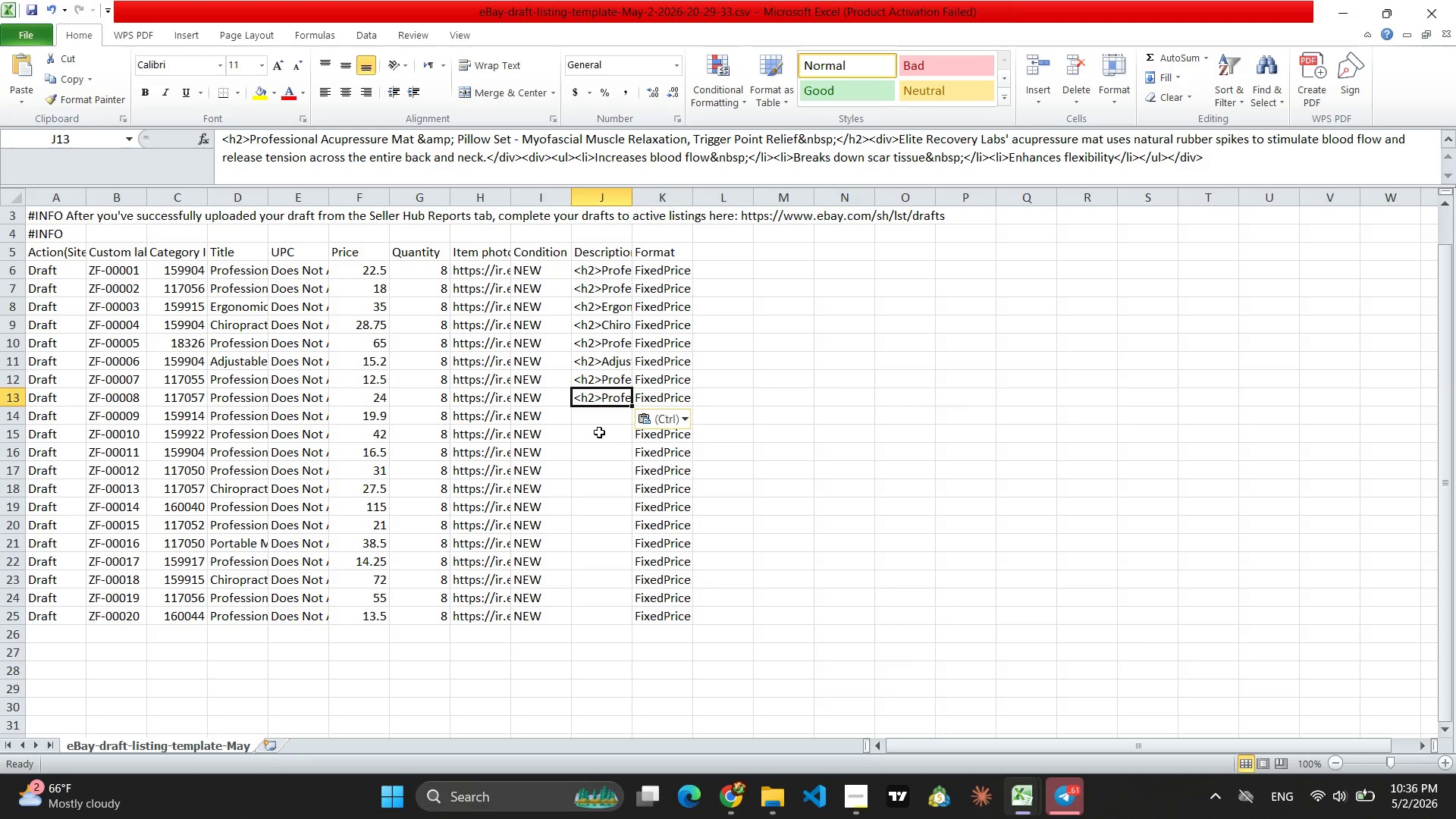 
left_click([591, 418])
 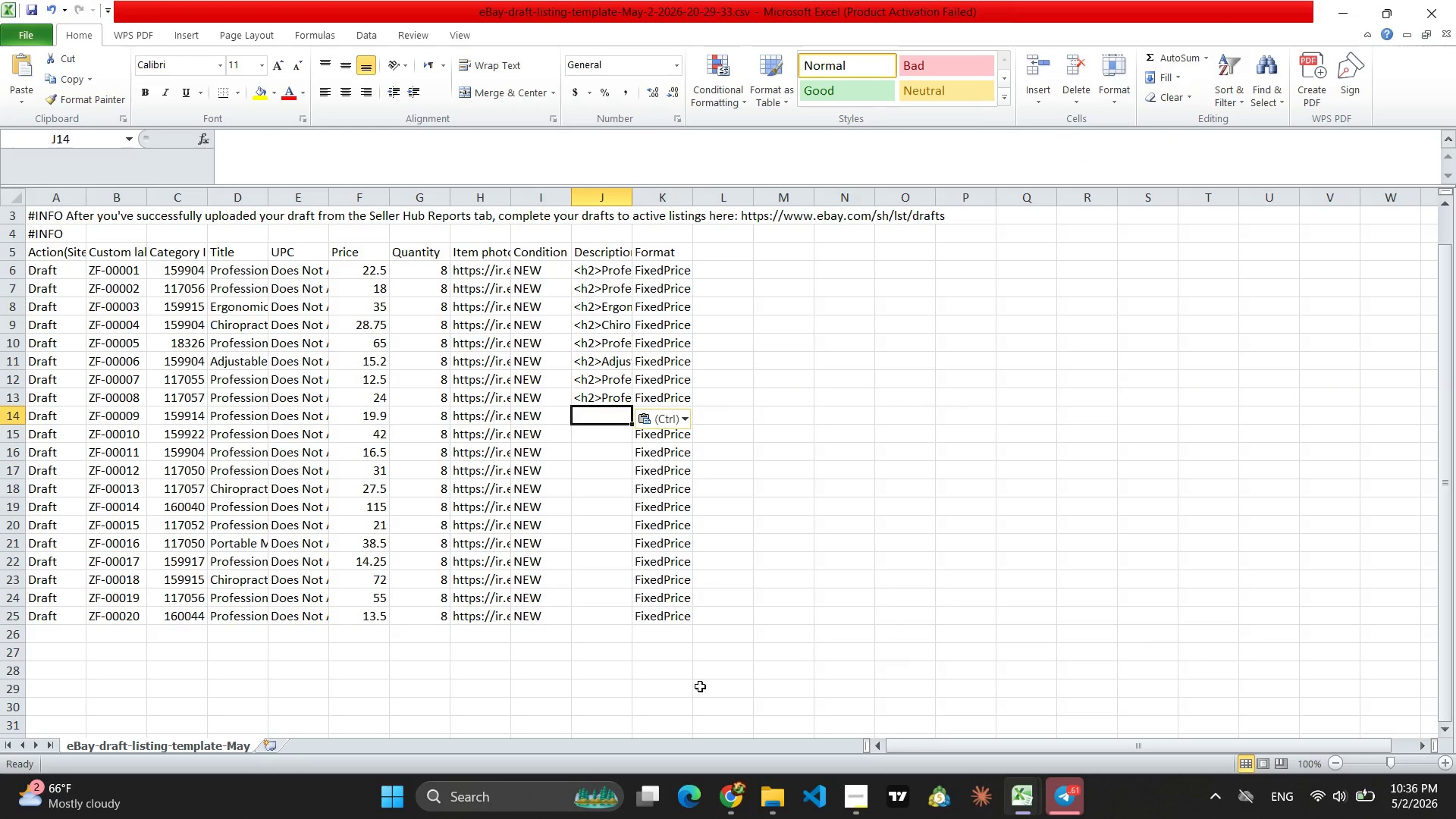 
left_click([741, 818])
 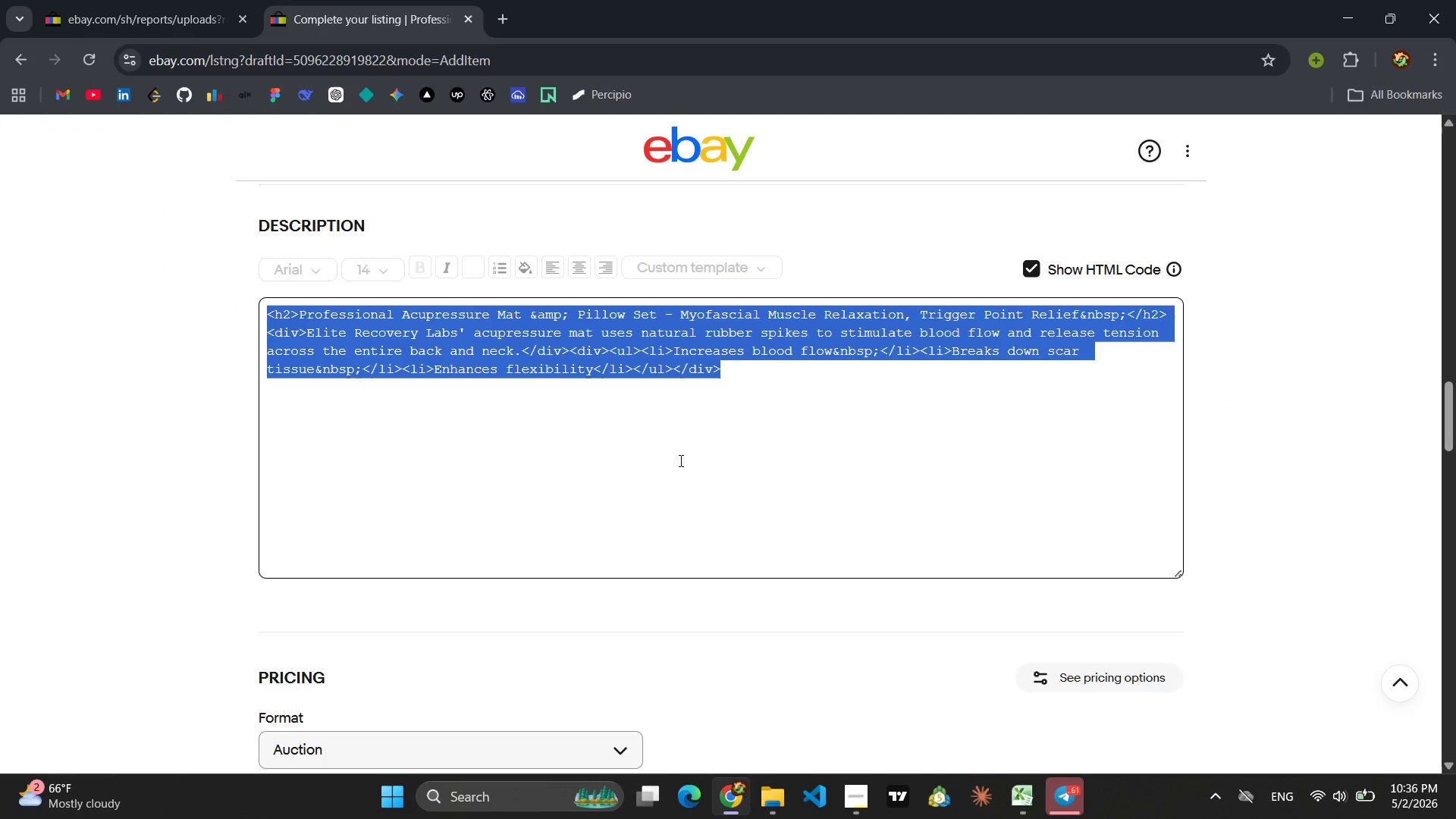 
left_click([679, 460])
 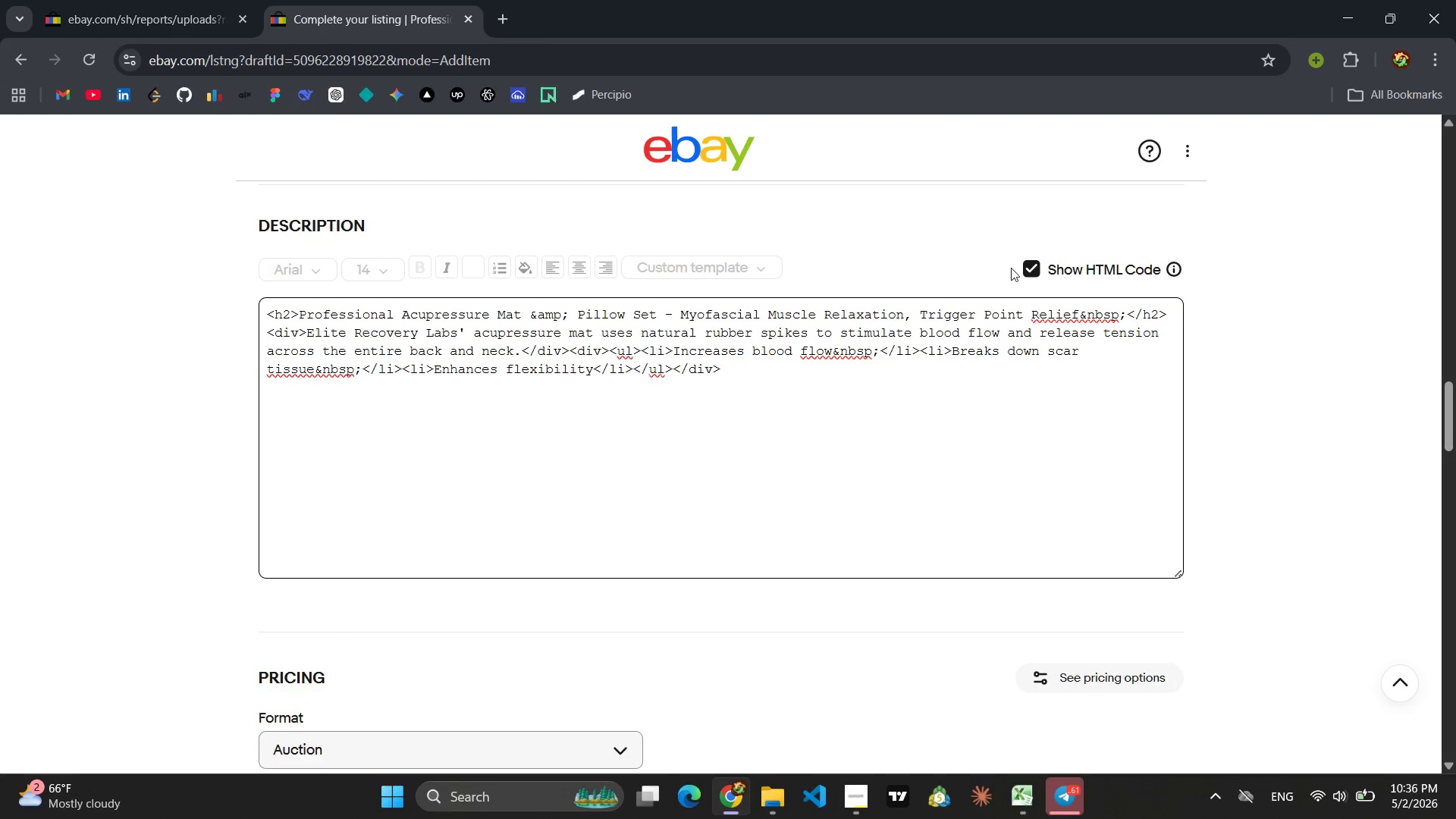 
left_click([1018, 271])
 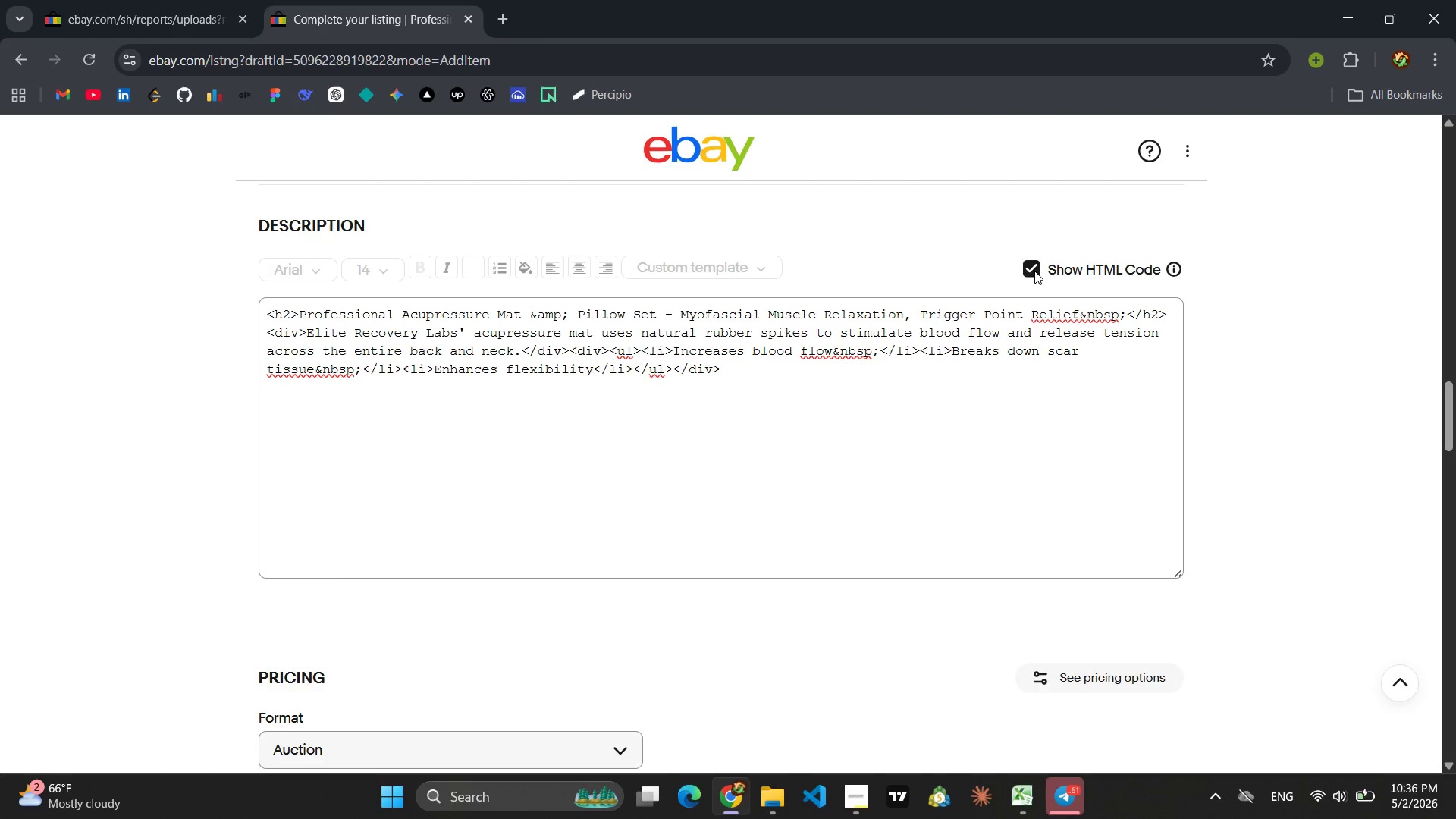 
left_click([1034, 271])
 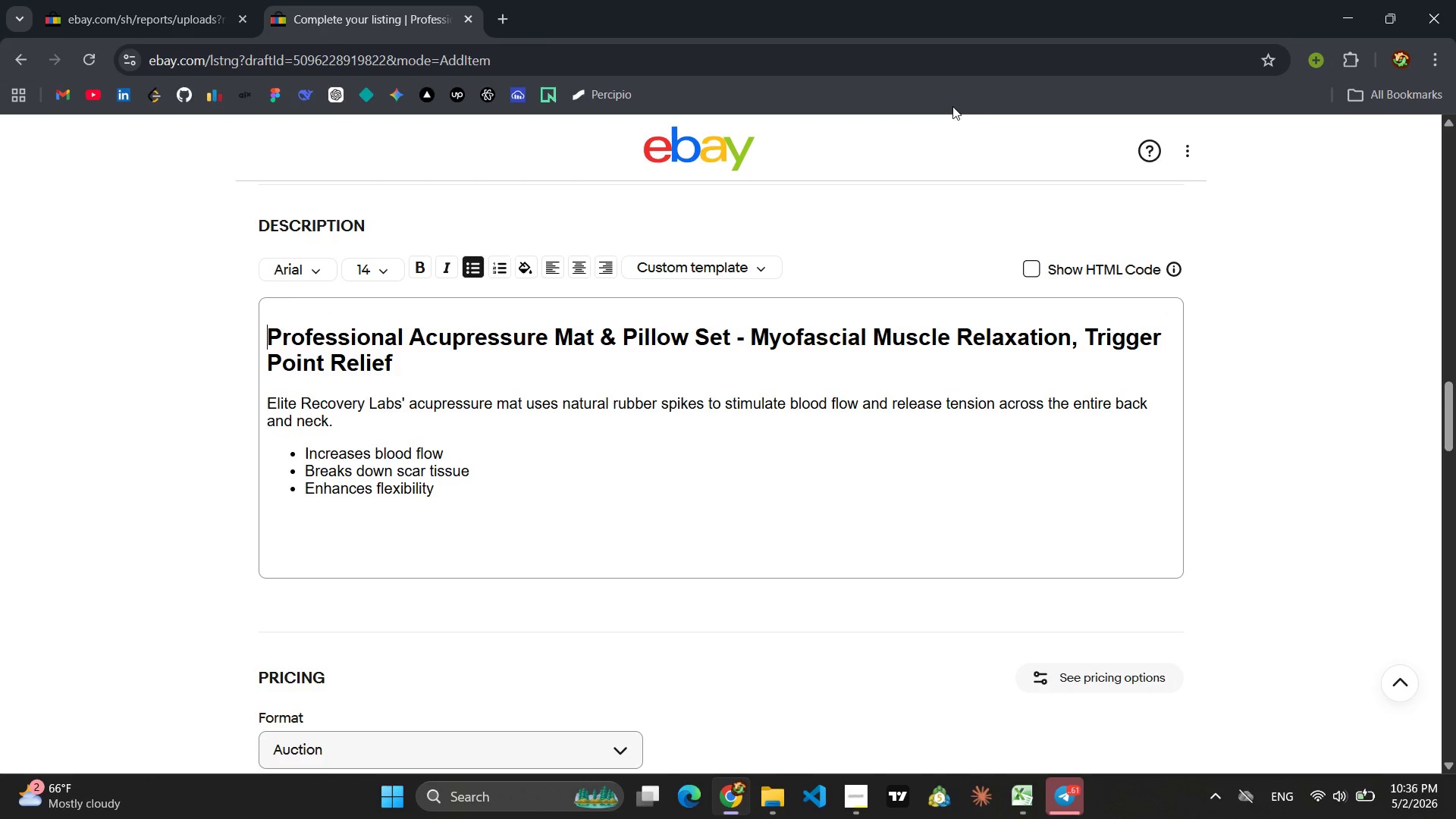 
wait(6.25)
 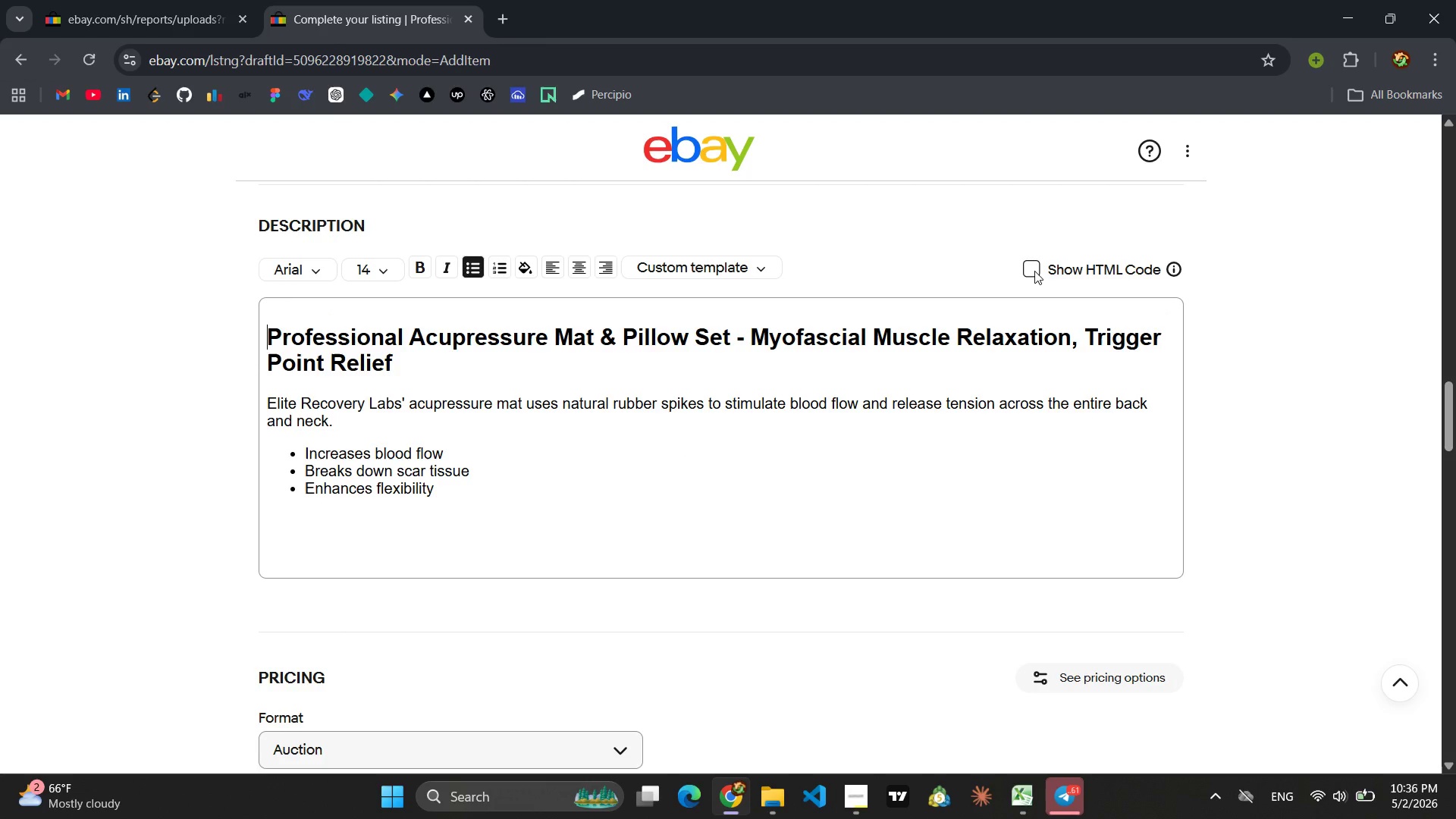 
left_click_drag(start_coordinate=[407, 371], to_coordinate=[265, 335])
 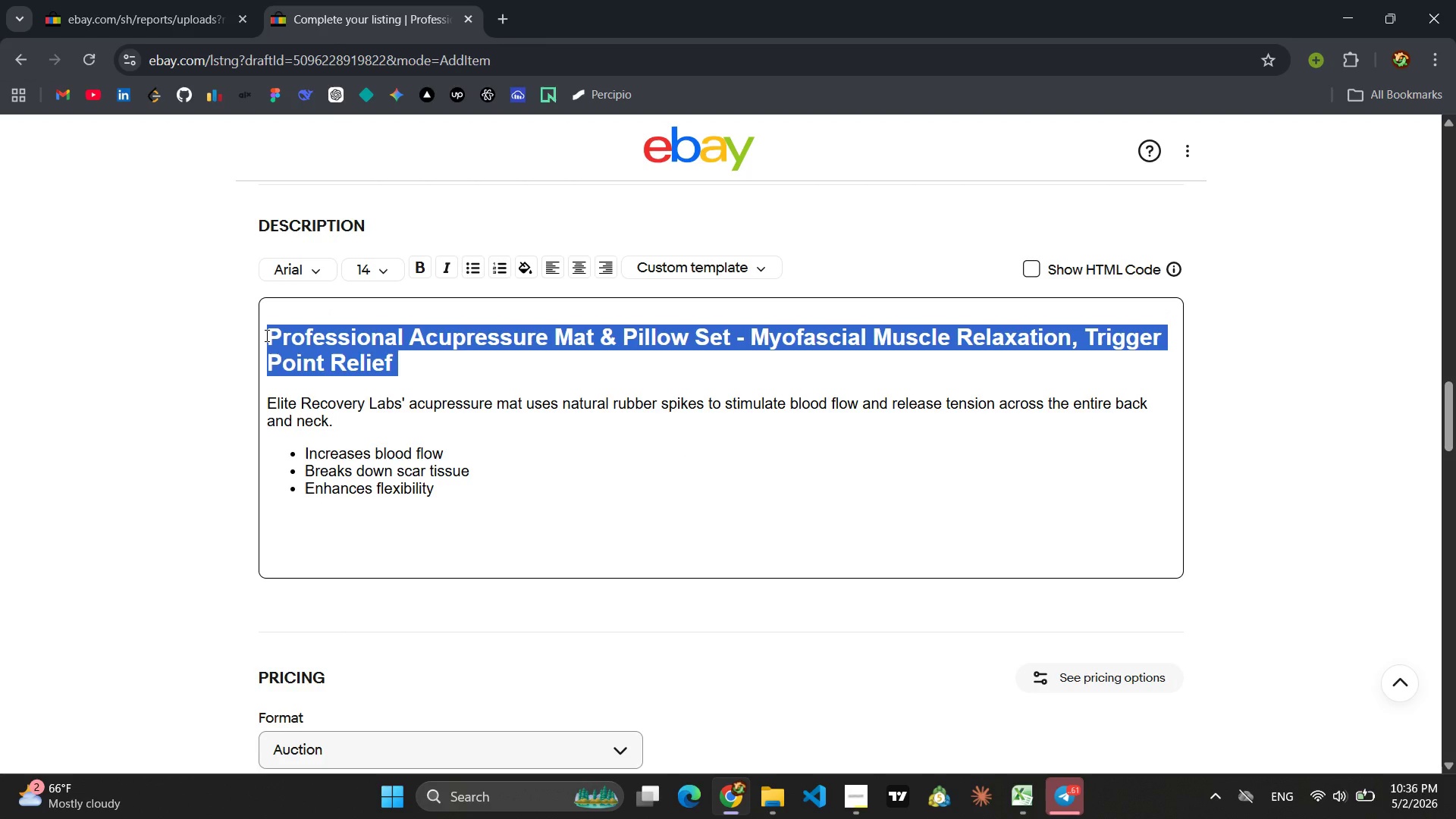 
type(Professional Grade Foot Rocker - Planter )
key(Backspace)
key(Backspace)
type(ar)
key(Backspace)
key(Backspace)
key(Backspace)
key(Backspace)
type(ar)
key(Backspace)
key(Backspace)
type(tar Fasciitis, Claf )
key(Backspace)
key(Backspace)
key(Backspace)
key(Backspace)
type(alf Stretching )
key(Backspace)
type(, Py)
key(Backspace)
type(hysical Therapy to)
key(Backspace)
key(Backspace)
type(Tool )
key(Backspace)
 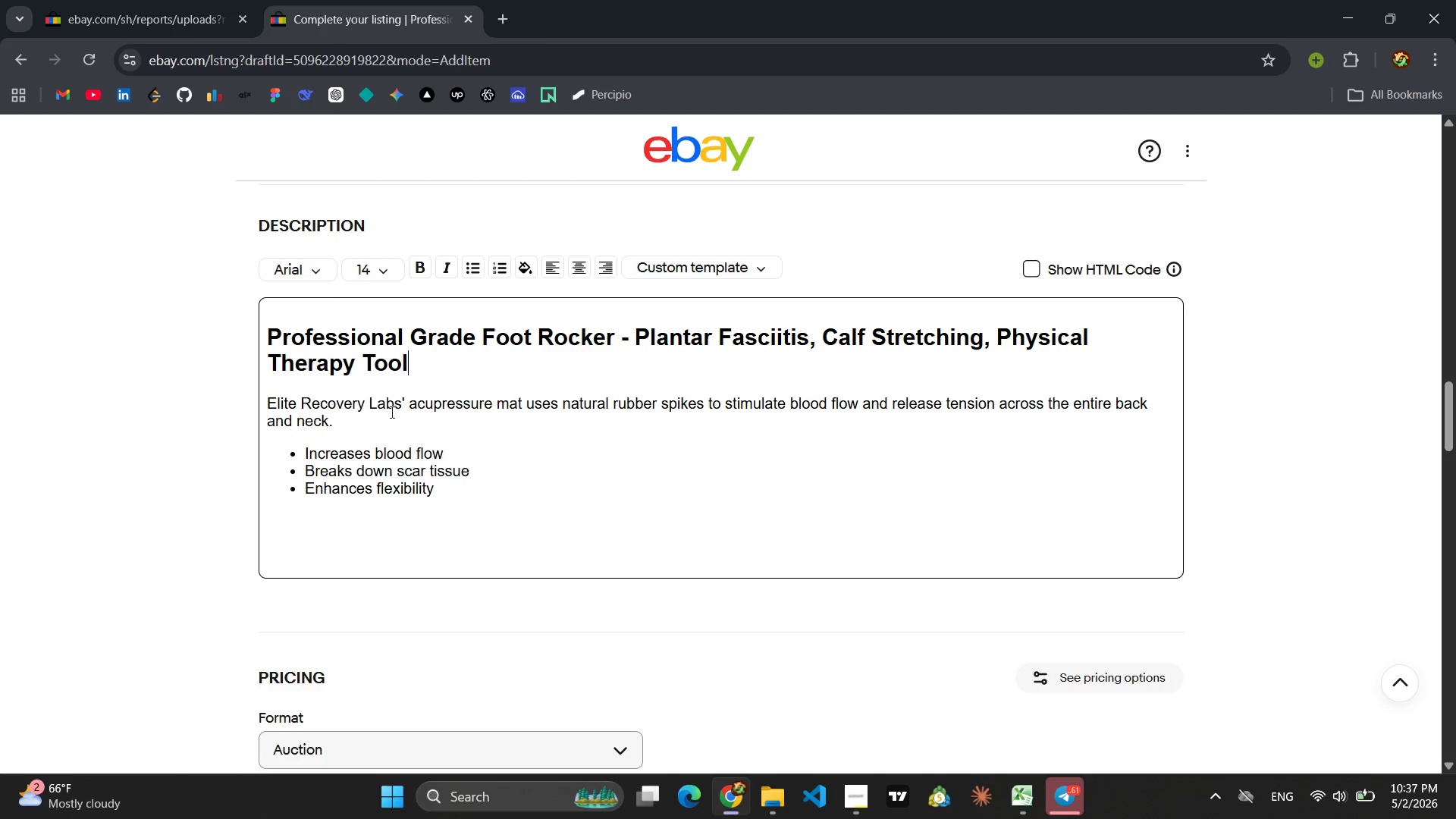 
left_click_drag(start_coordinate=[346, 418], to_coordinate=[262, 410])
 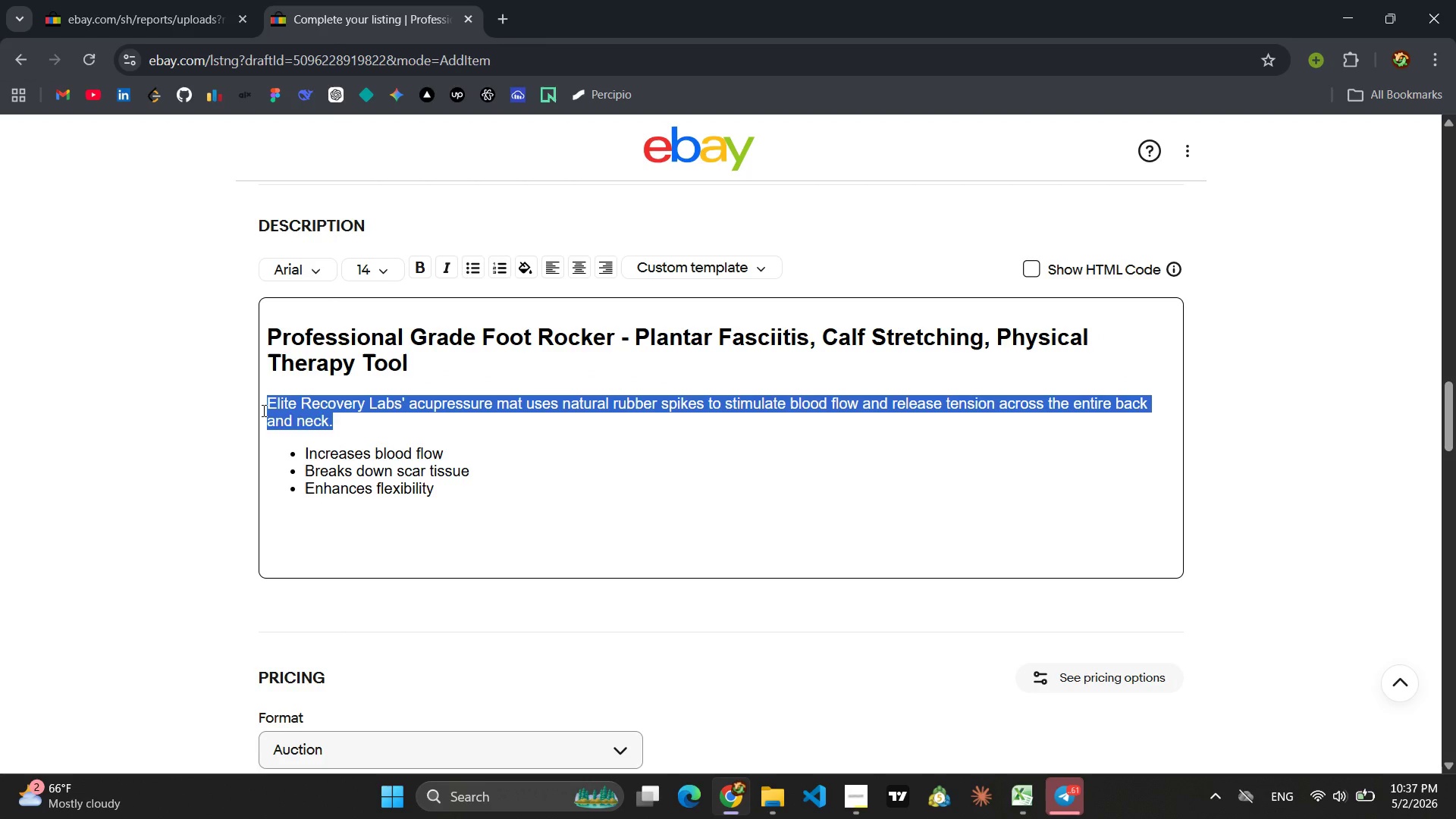 
type(NuHealth's stud)
key(Backspace)
type(rdy ABS rocker delivers a deep, cn)
key(Backspace)
type(onto)
key(Backspace)
type(rolled strtc)
key(Backspace)
key(Backspace)
type(e)
key(Backspace)
key(Backspace)
type(rech)
key(Backspace)
key(Backspace)
type(tch to accelerate muscle recovery and imporve range o )
key(Backspace)
key(Backspace)
key(Backspace)
type(rove range of motion )
key(Backspace)
type(.)
 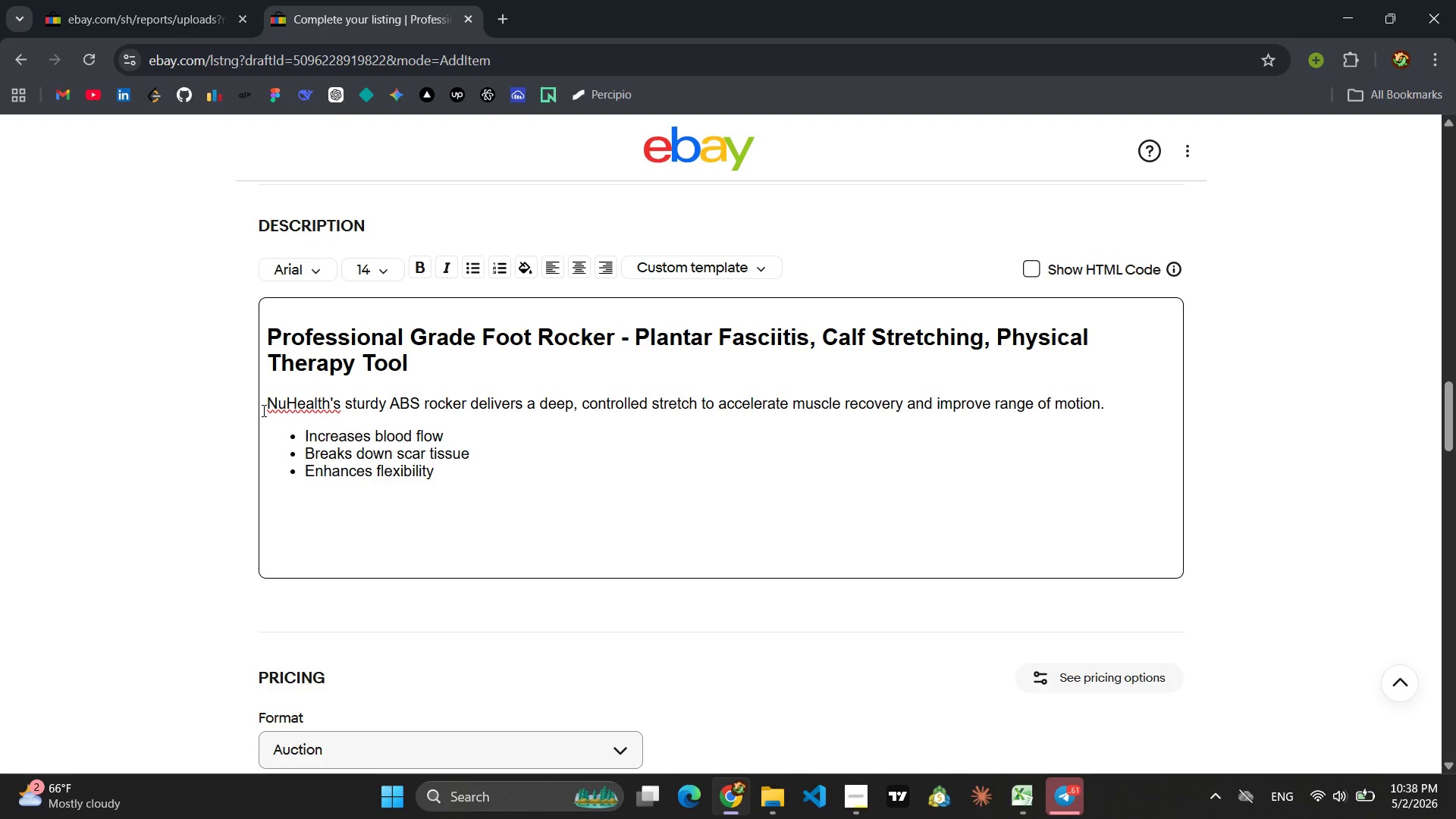 
wait(5.39)
 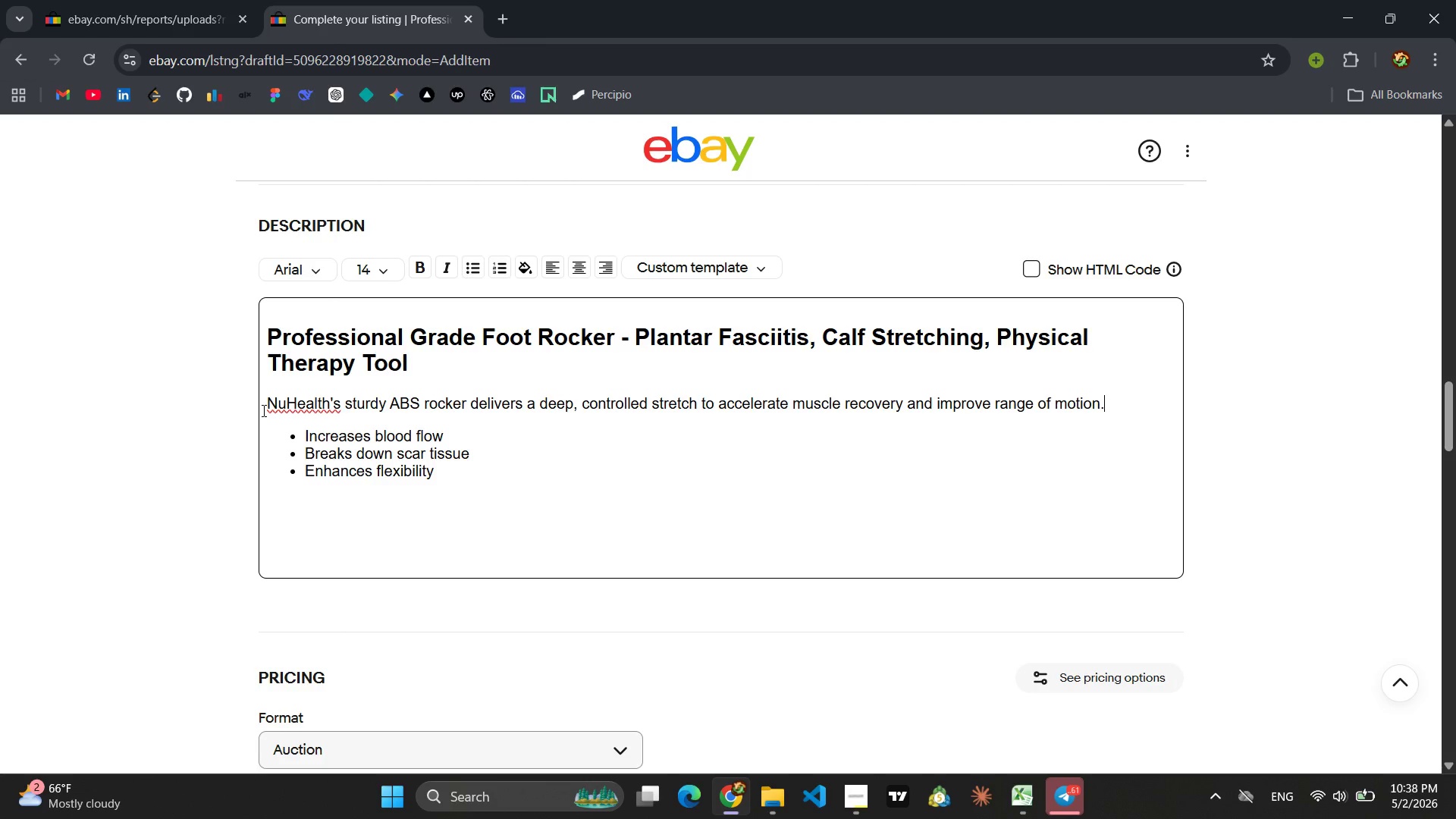 
left_click([1065, 779])
 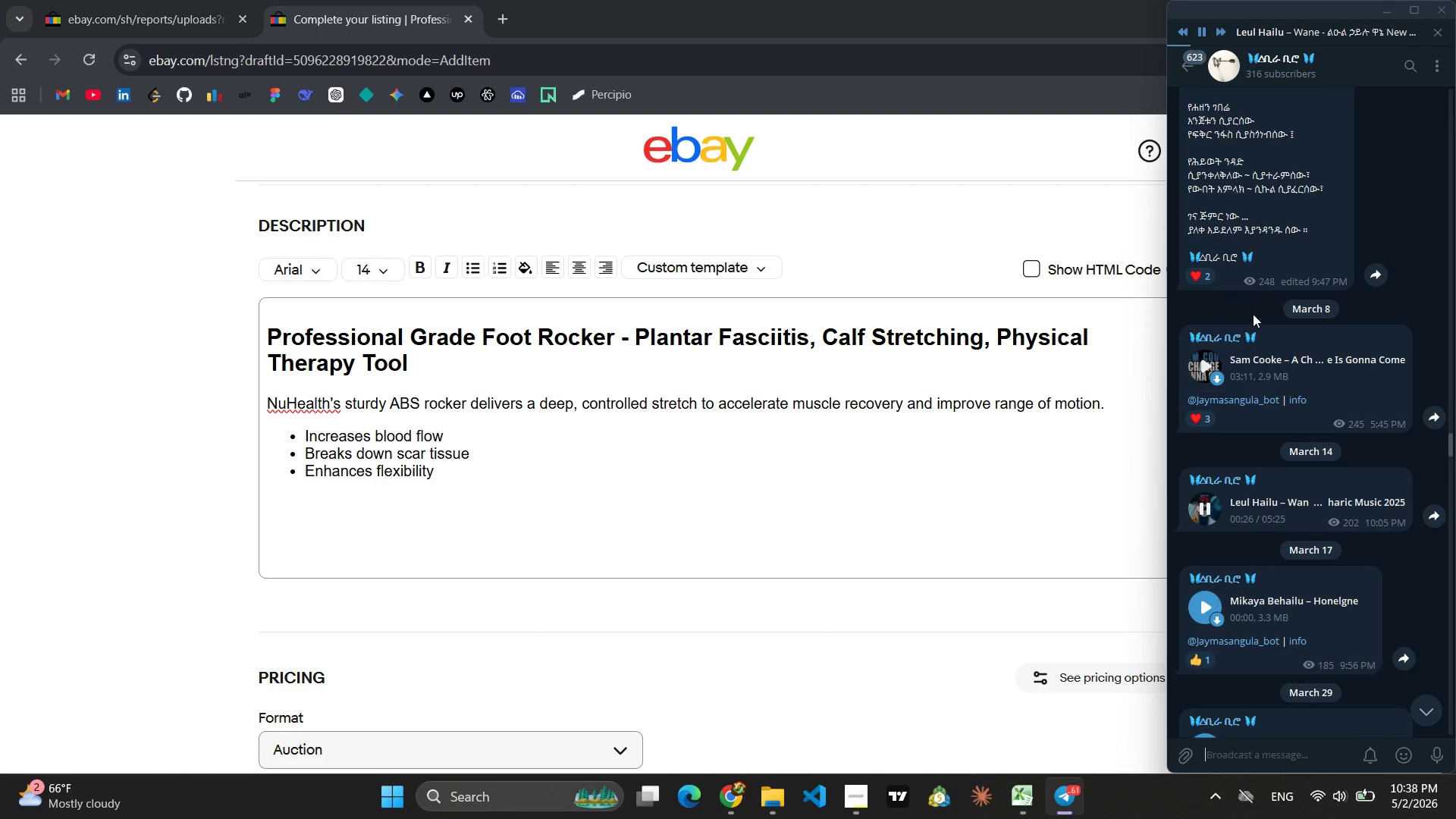 
left_click([1185, 71])
 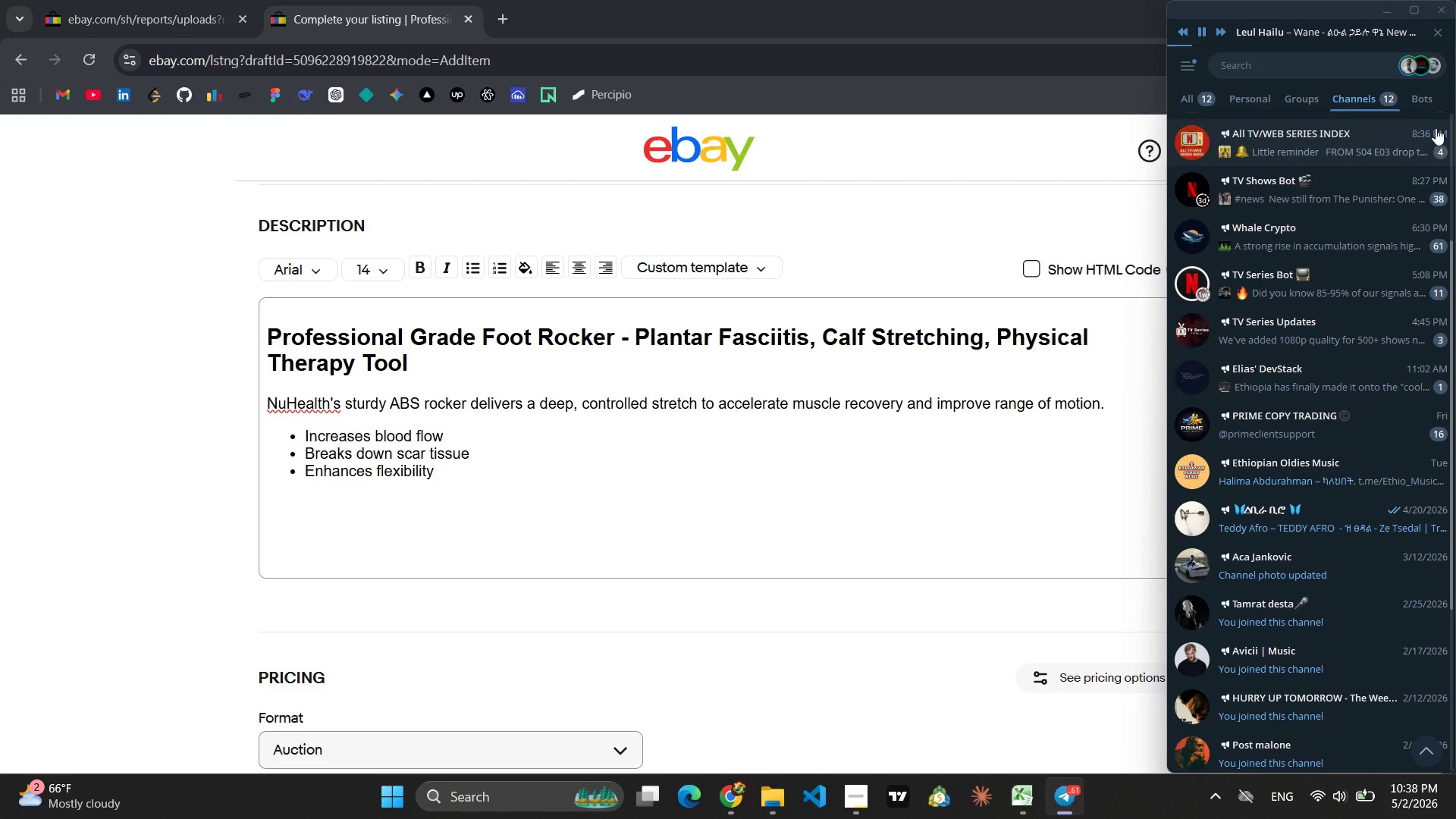 
left_click([1423, 99])
 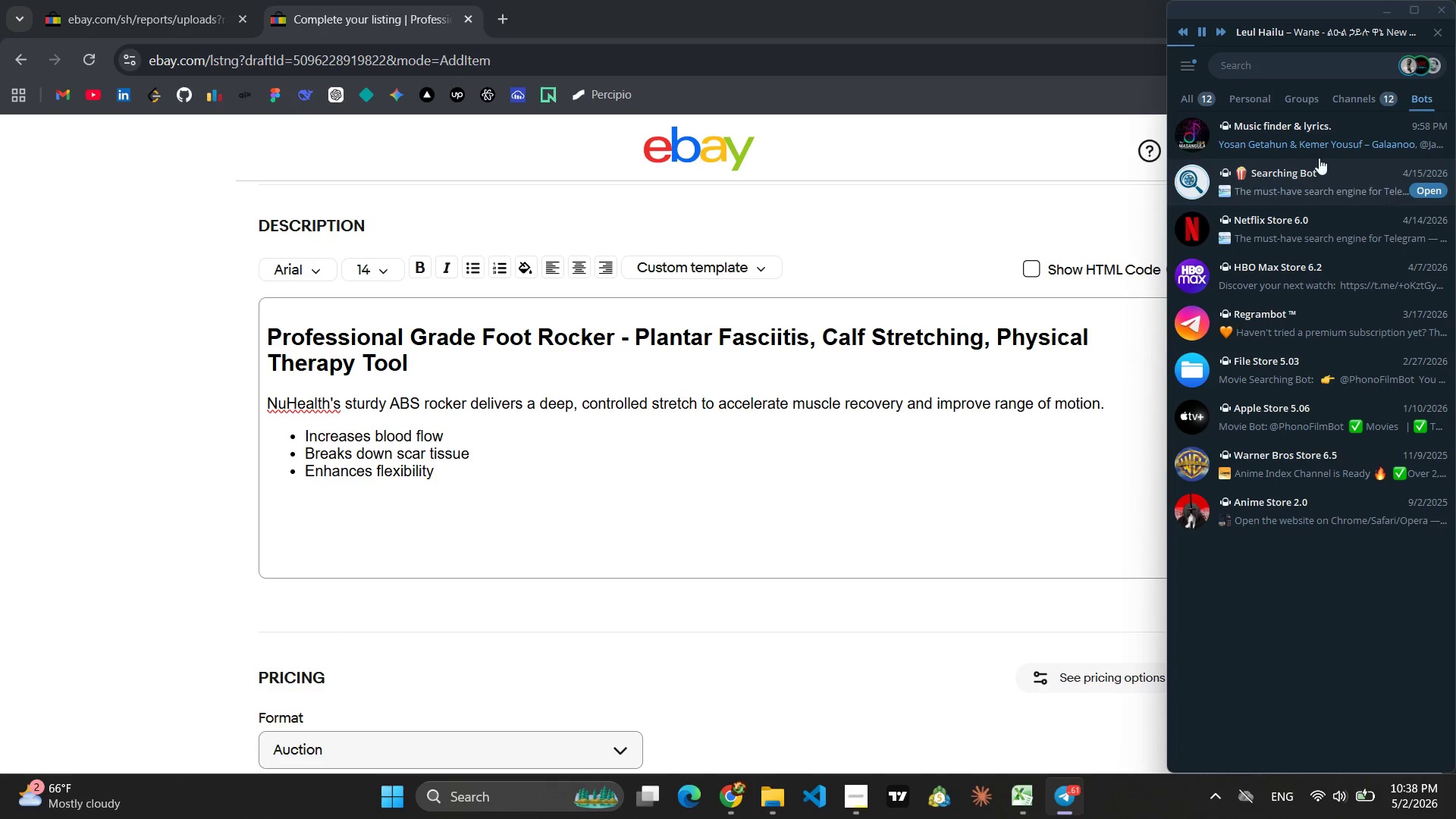 
left_click([1308, 146])
 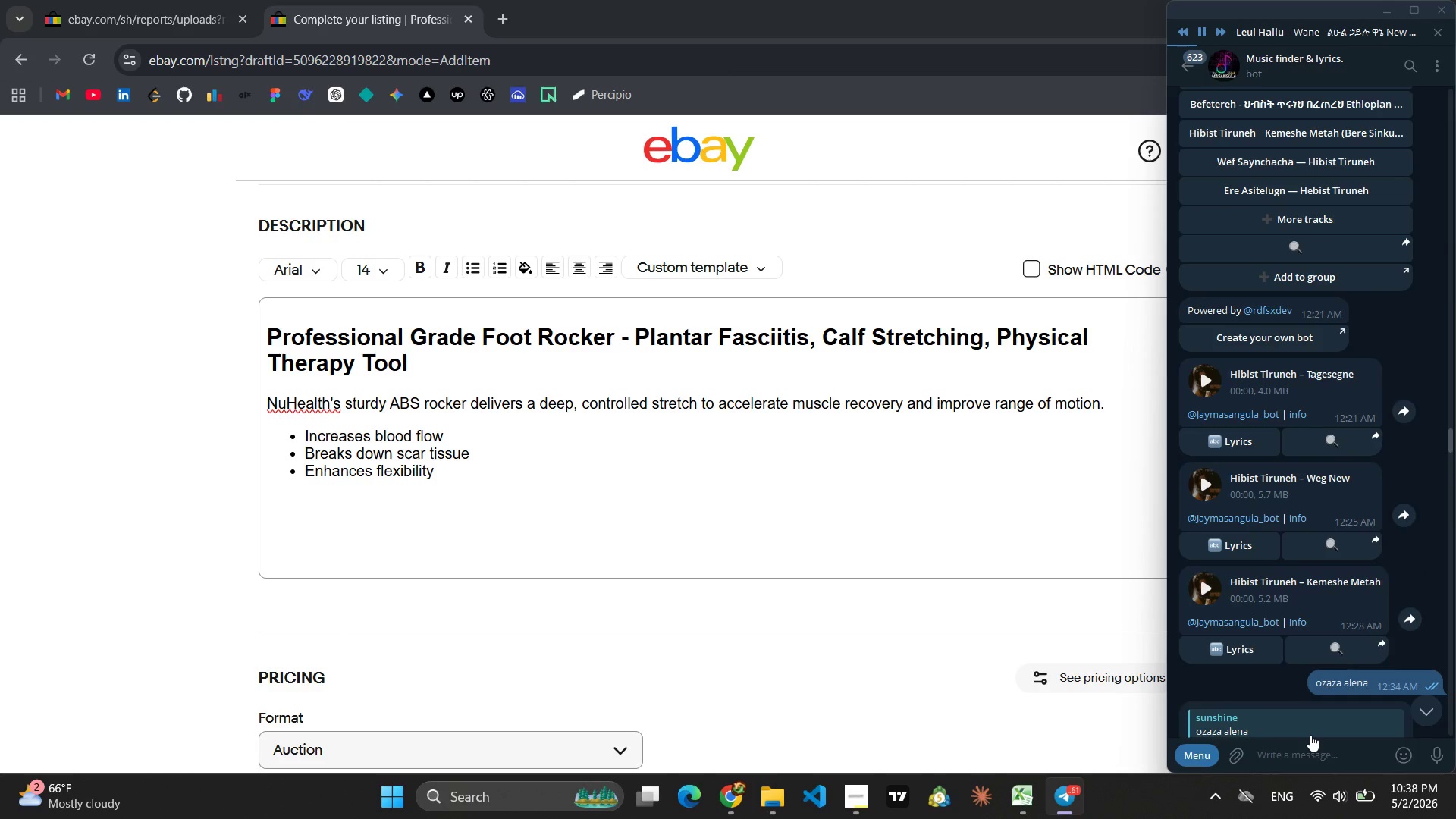 
type(rp)
key(Backspace)
type(ophinan )
 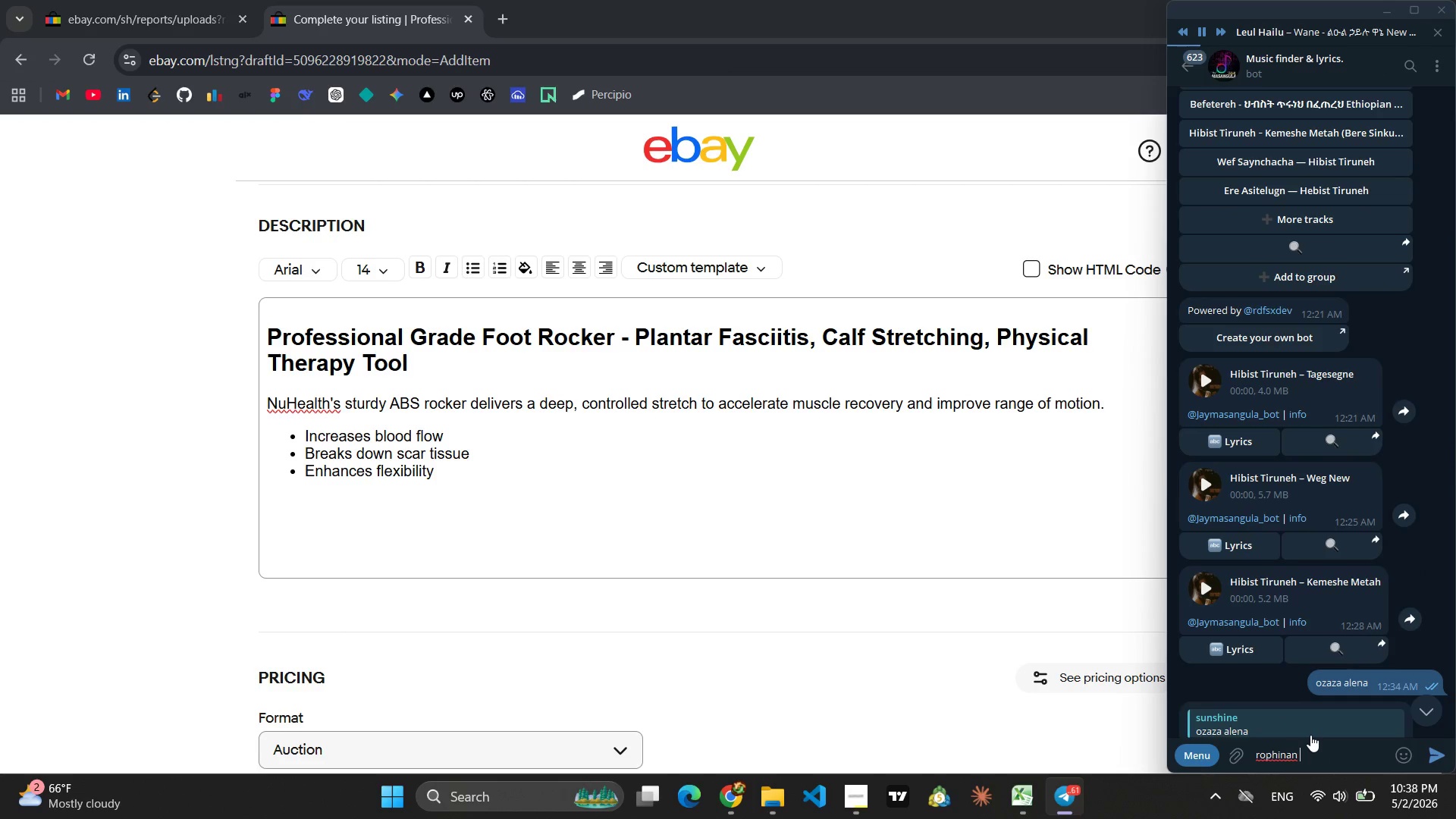 
key(Enter)
 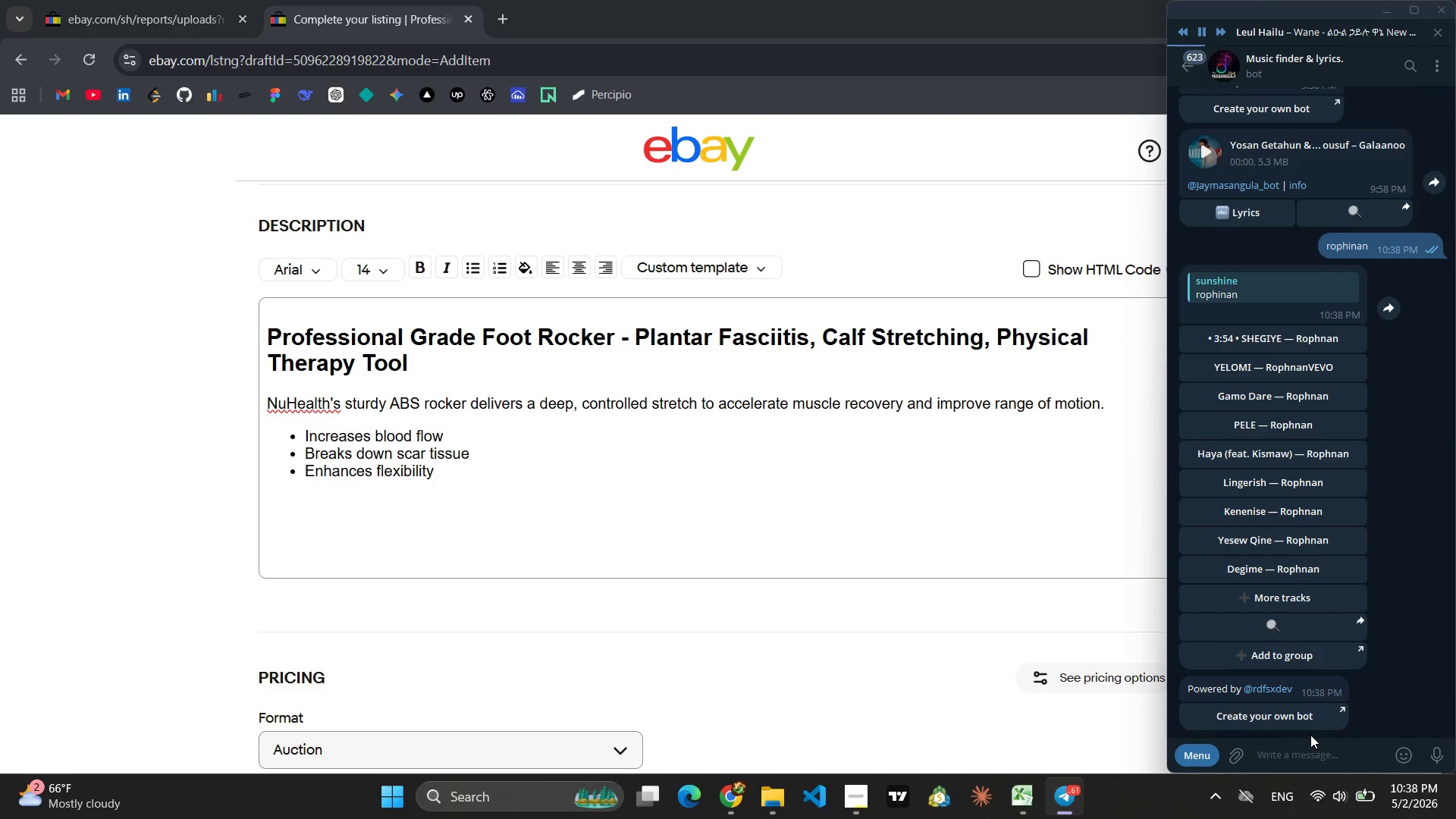 
wait(6.11)
 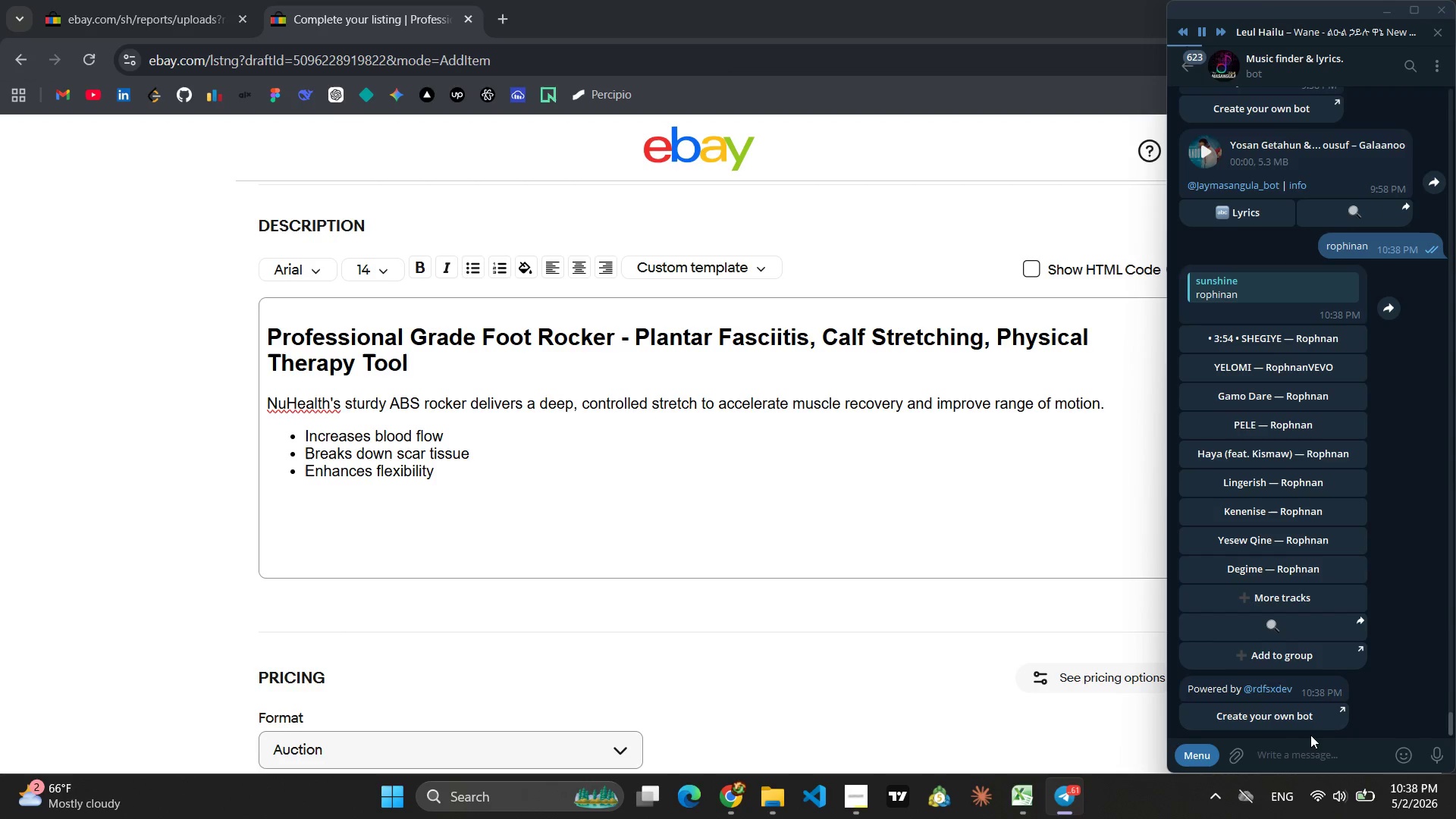 
left_click([1297, 346])
 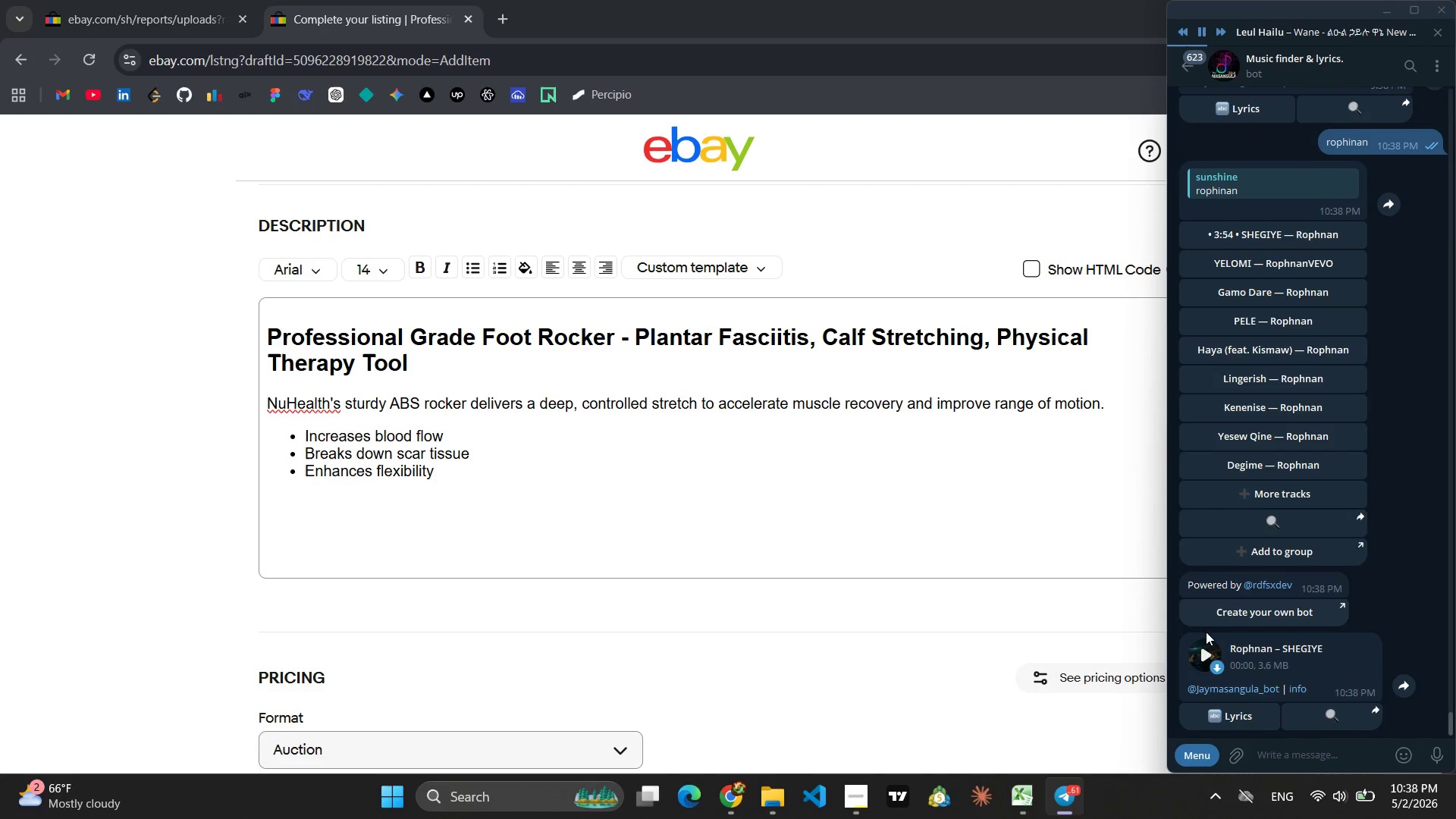 
left_click([1201, 644])
 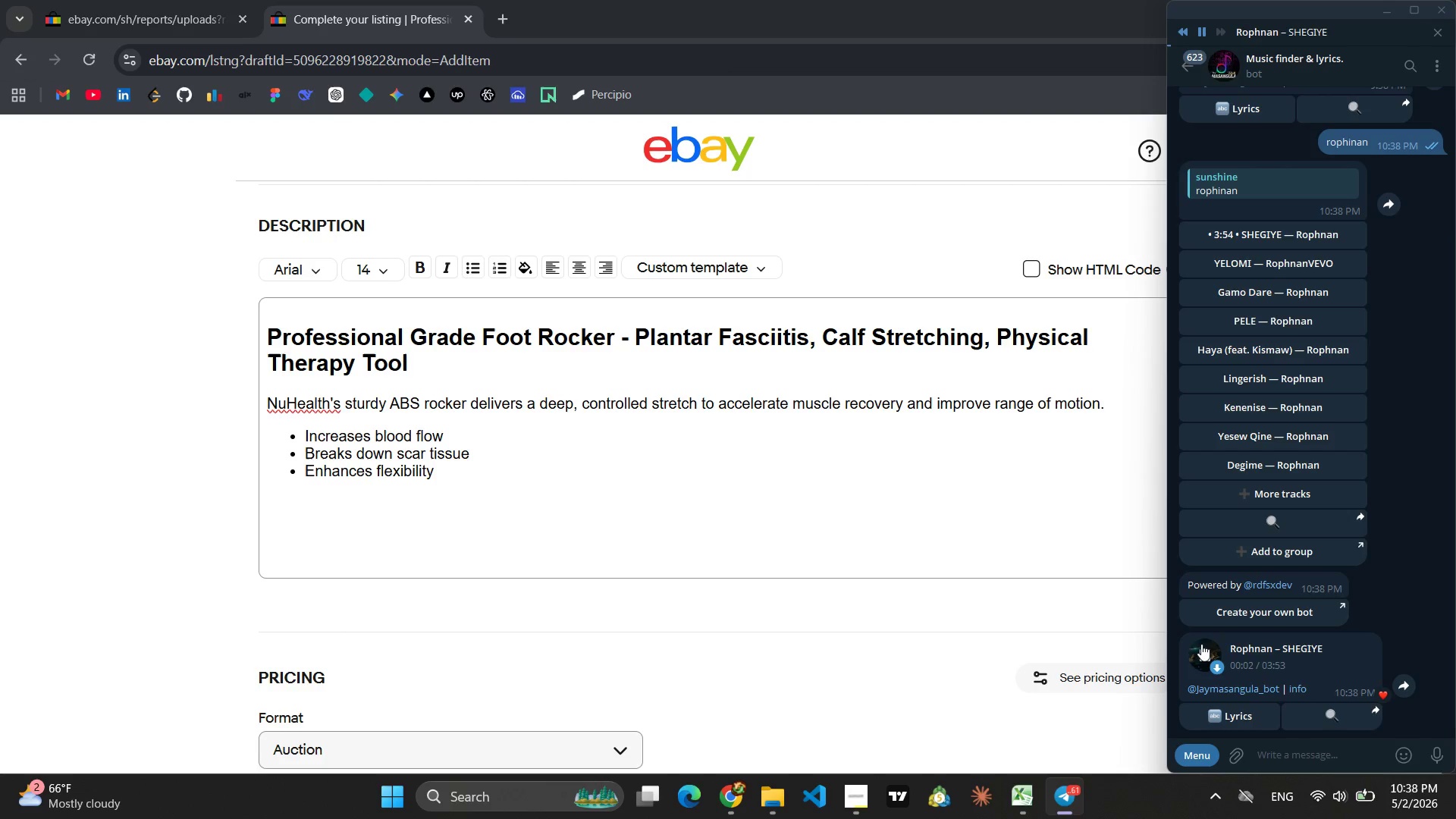 
wait(5.42)
 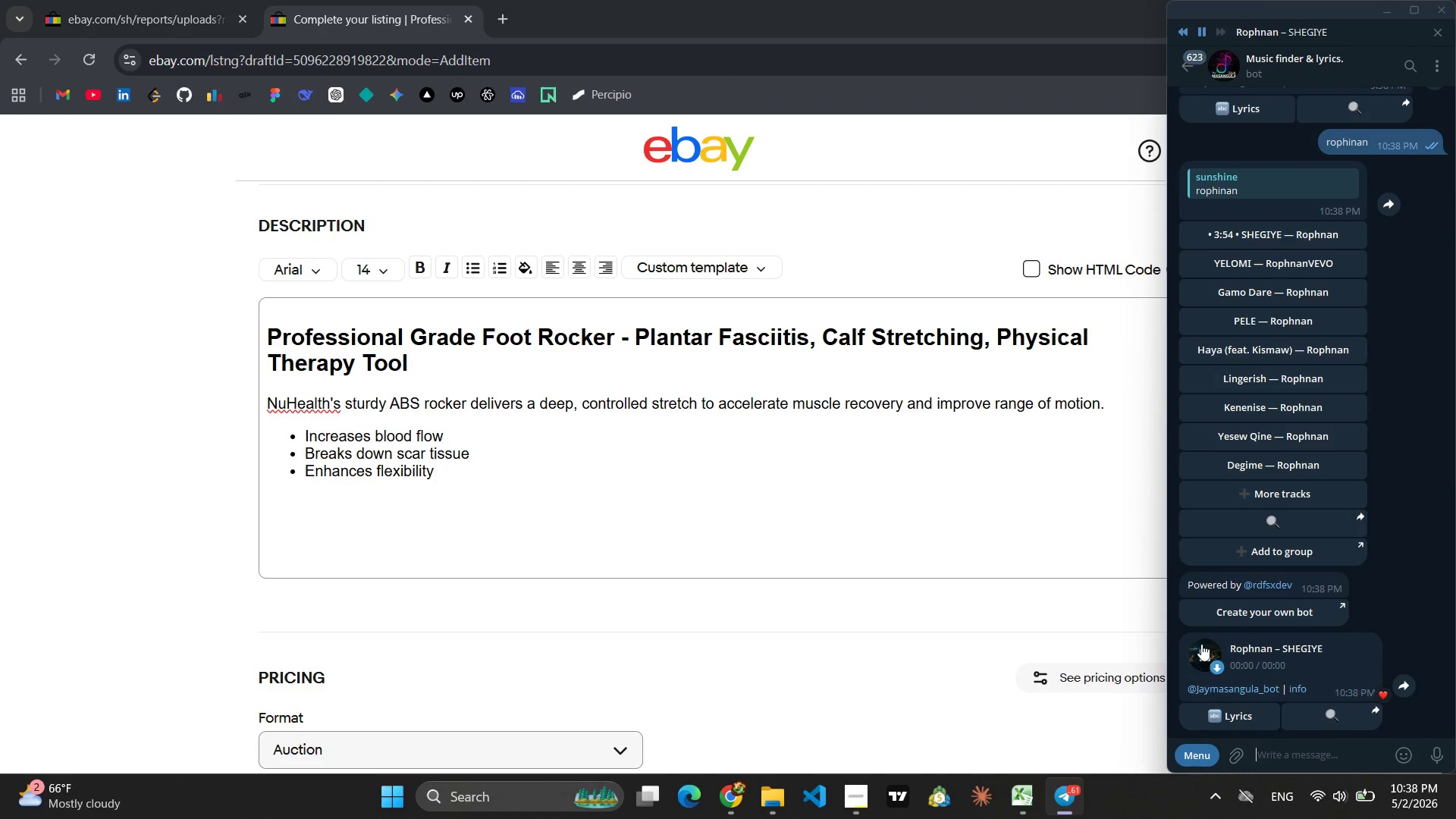 
left_click([850, 509])
 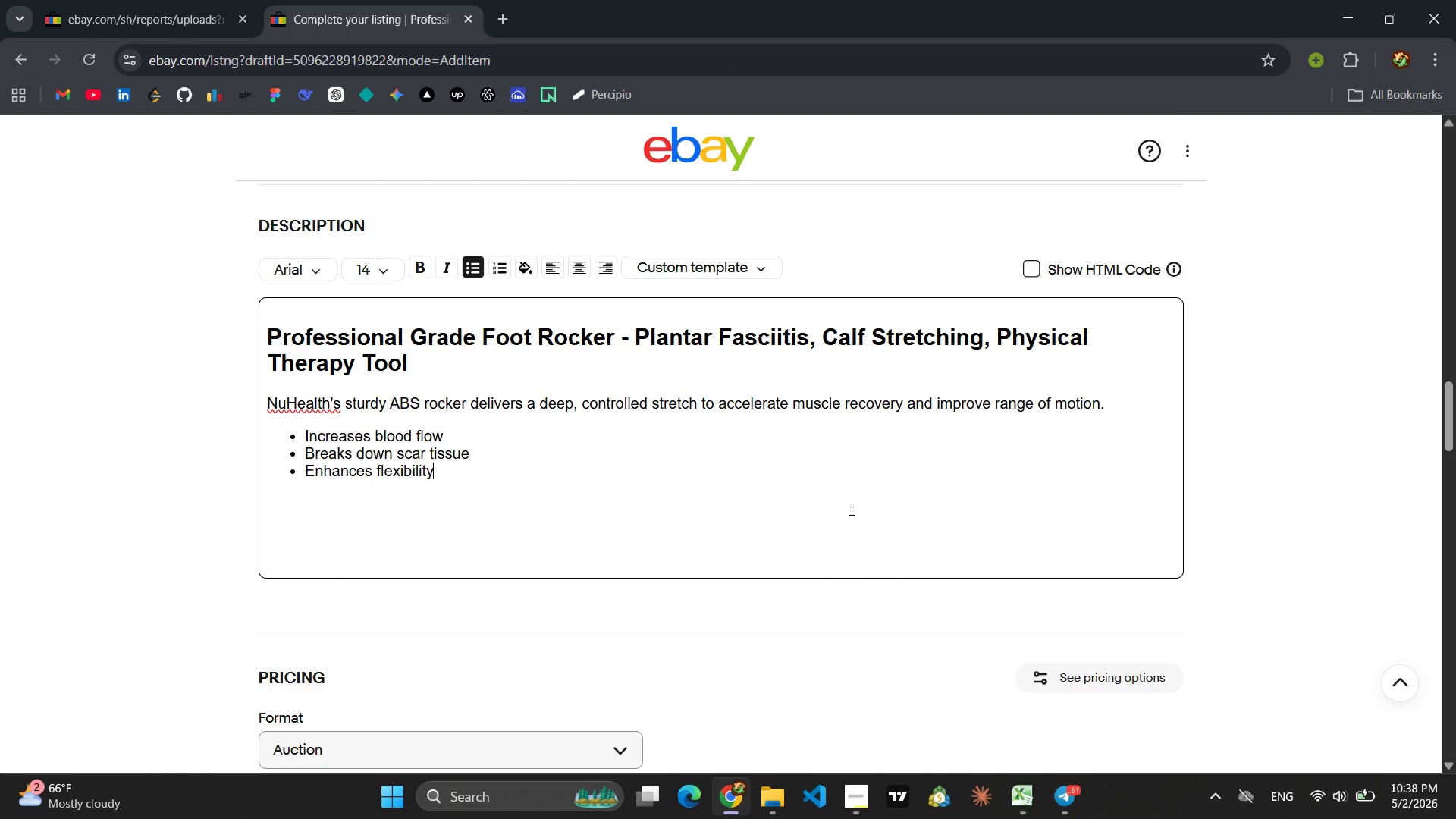 
wait(11.73)
 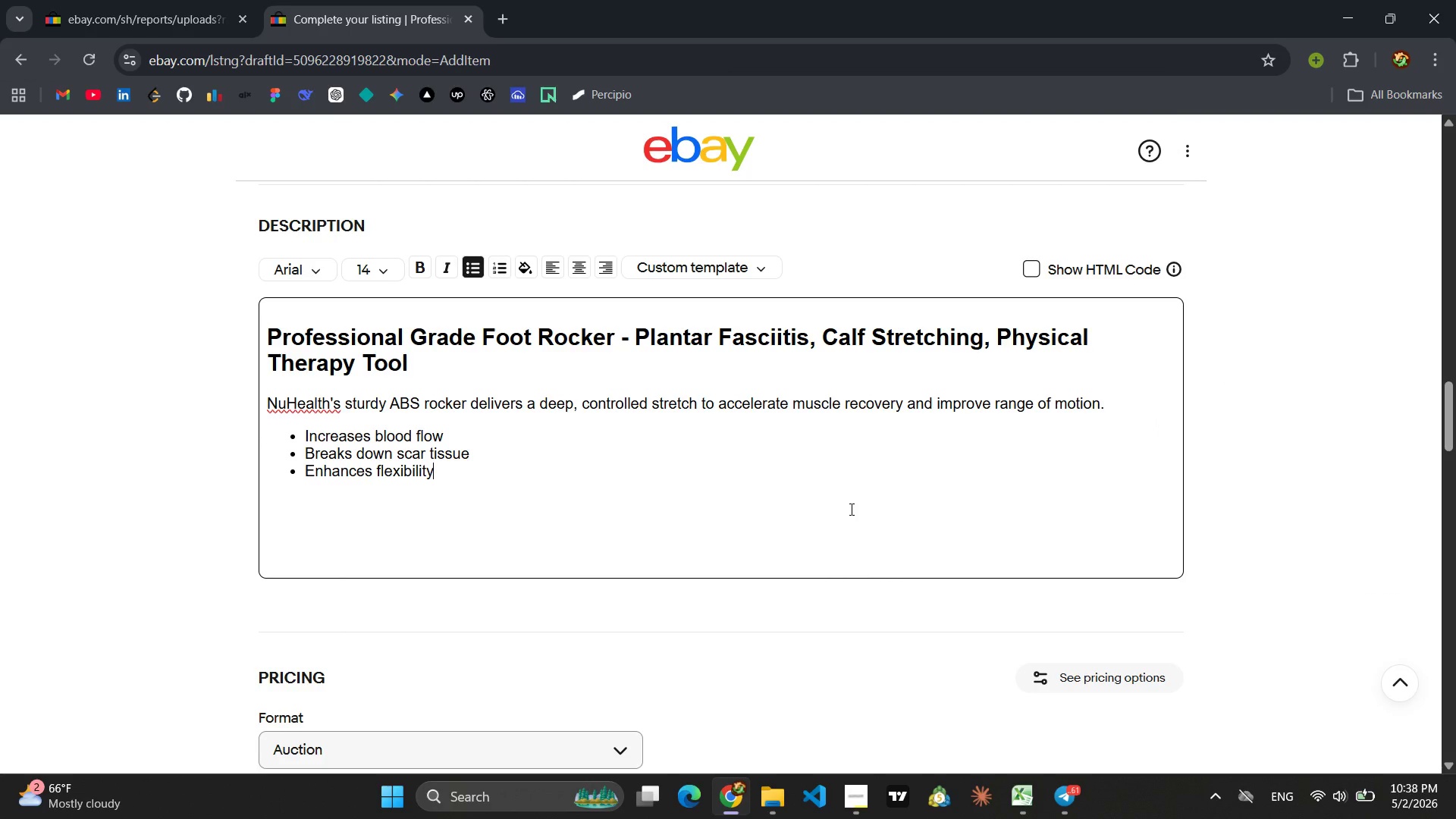 
left_click([1075, 710])
 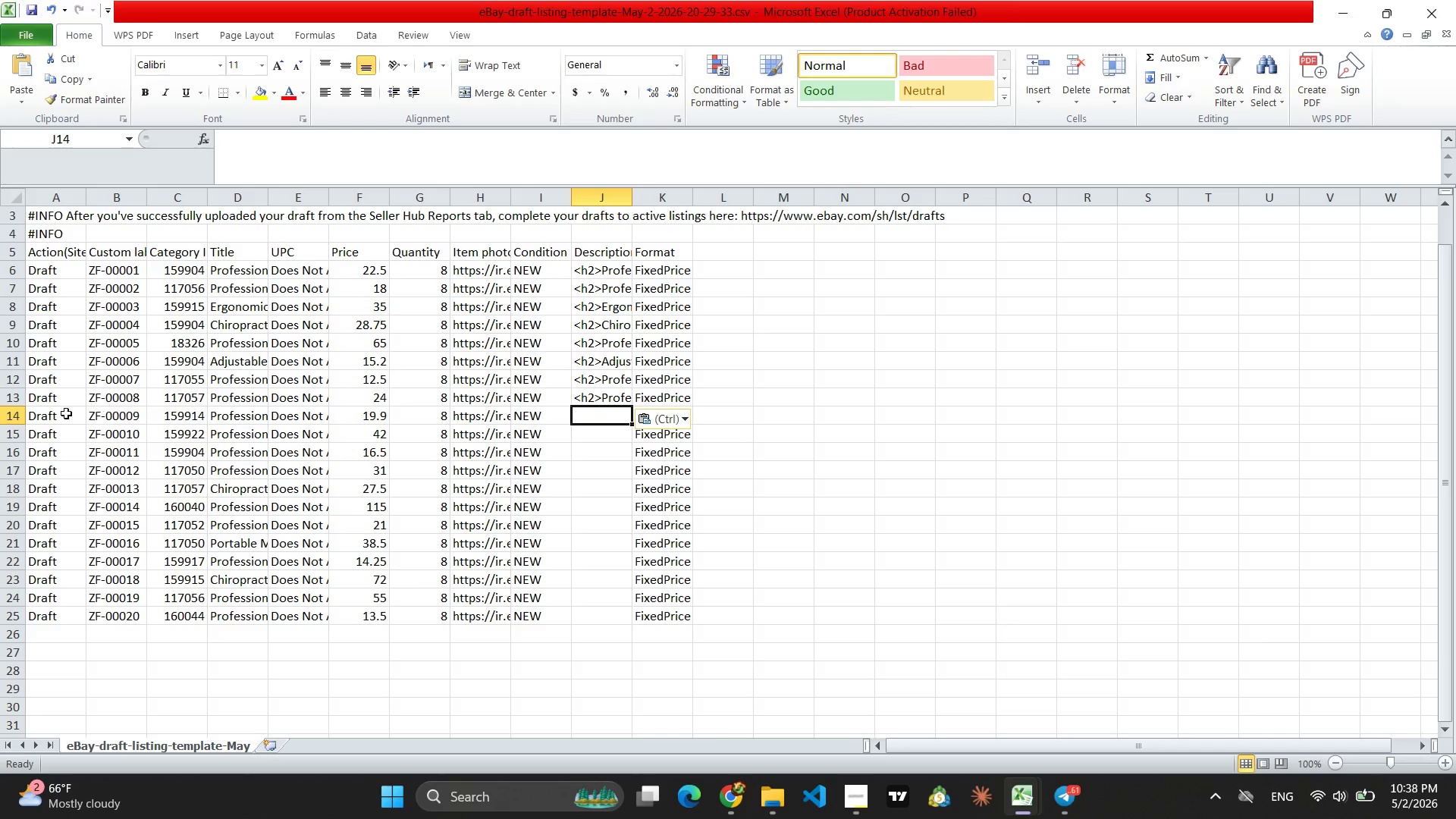 
left_click([21, 413])
 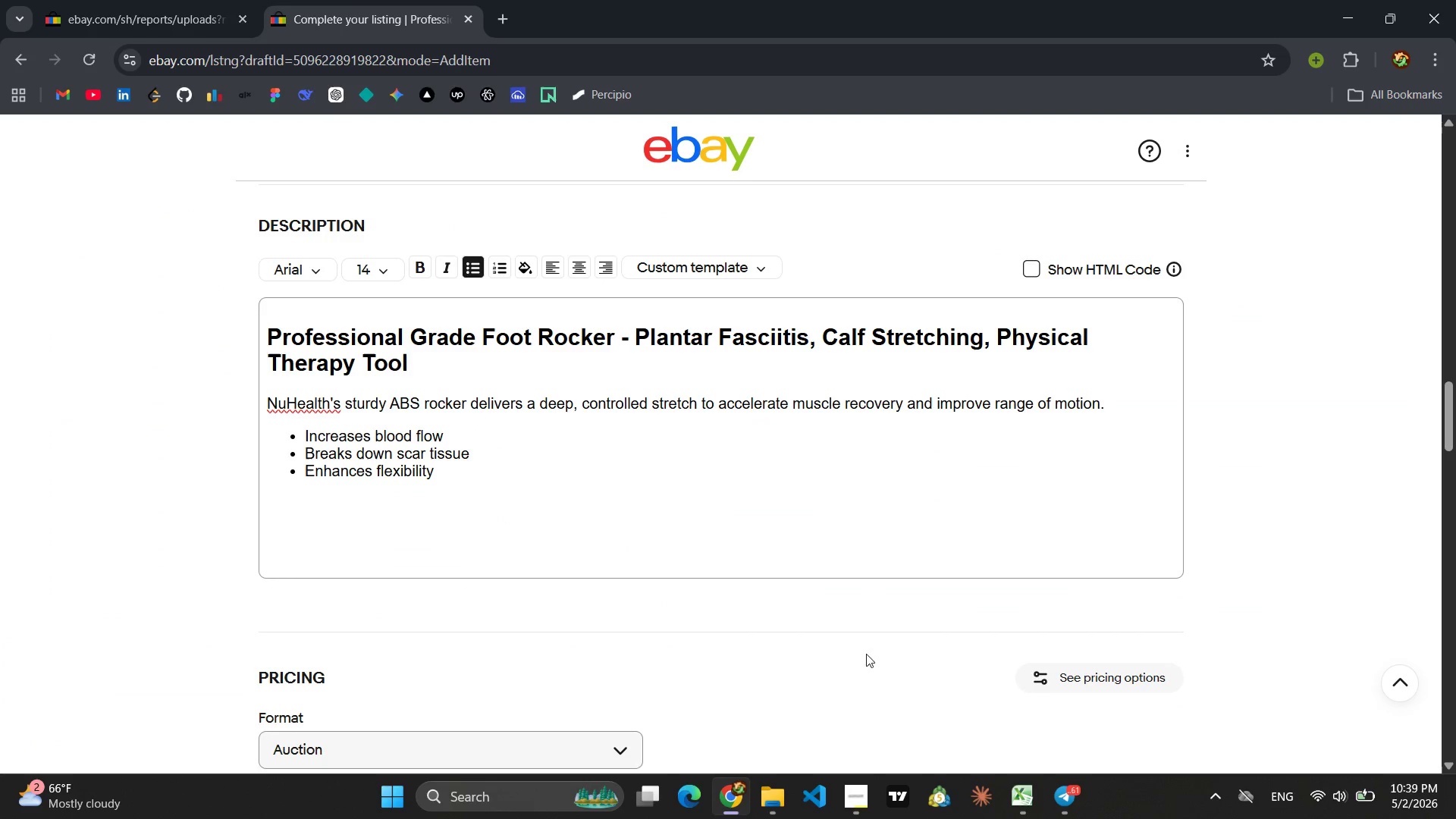 
wait(29.03)
 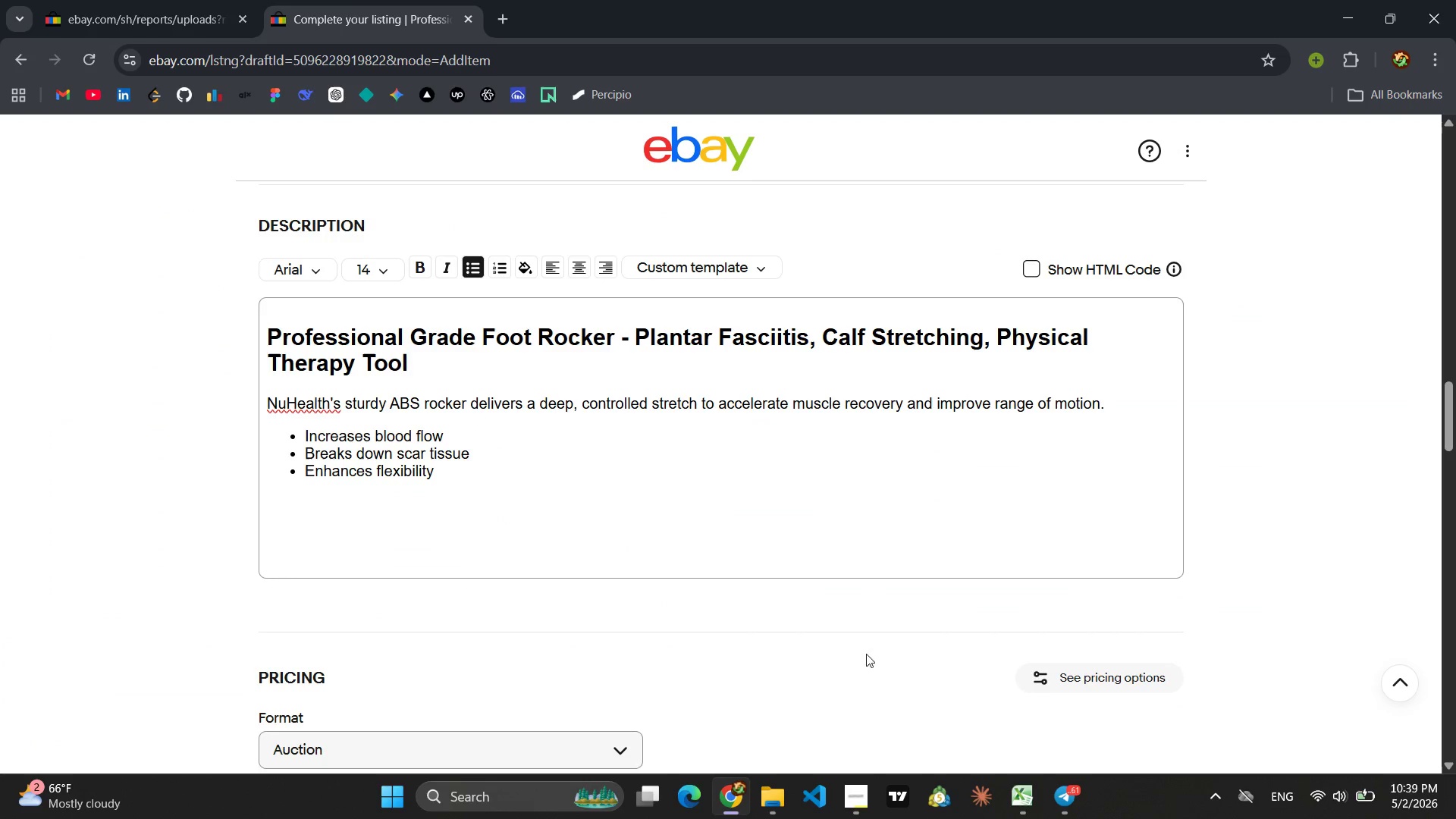 
left_click_drag(start_coordinate=[444, 470], to_coordinate=[307, 444])
 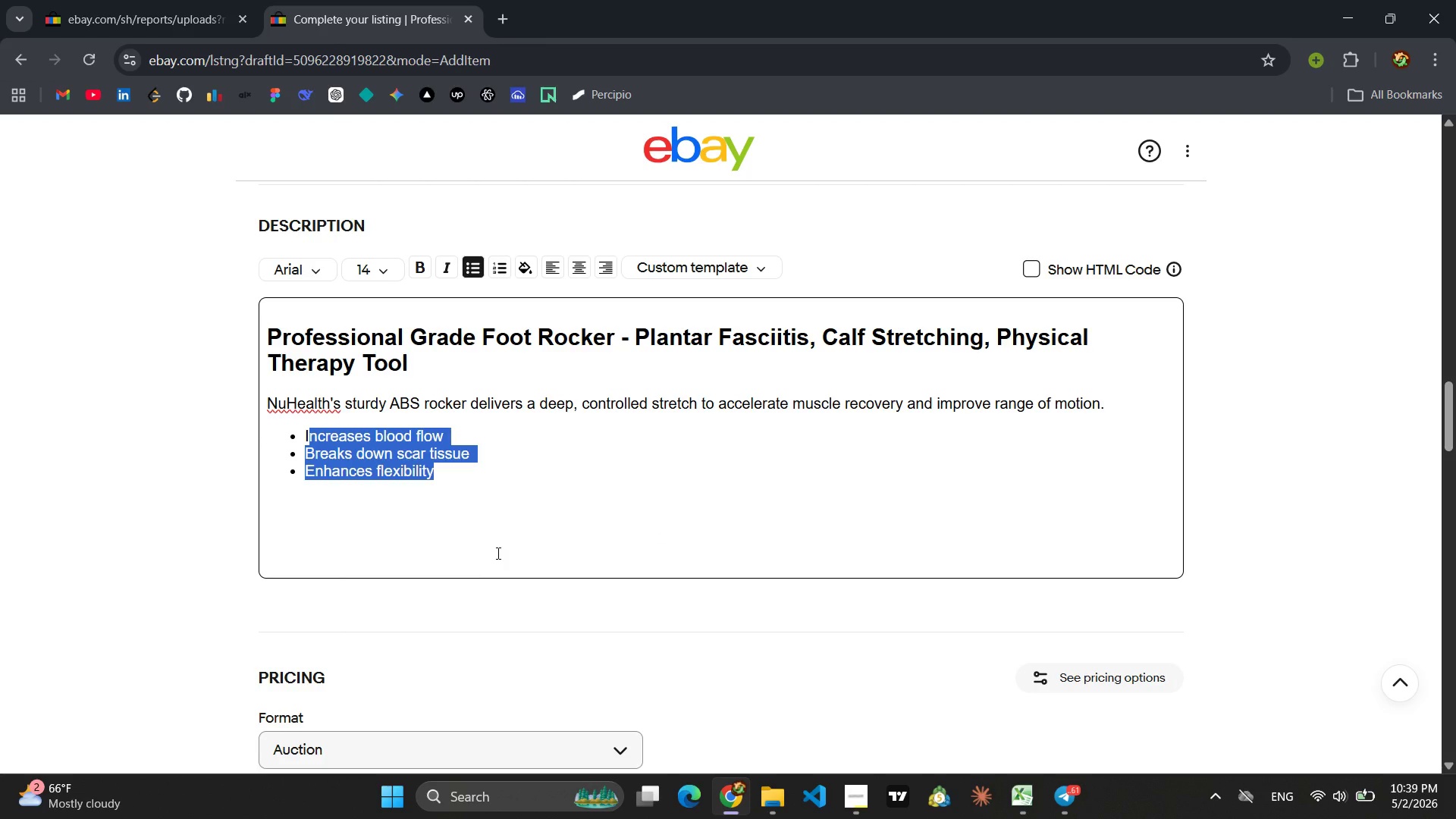 
key(Backspace)
key(Backspace)
type(Accelerates )
 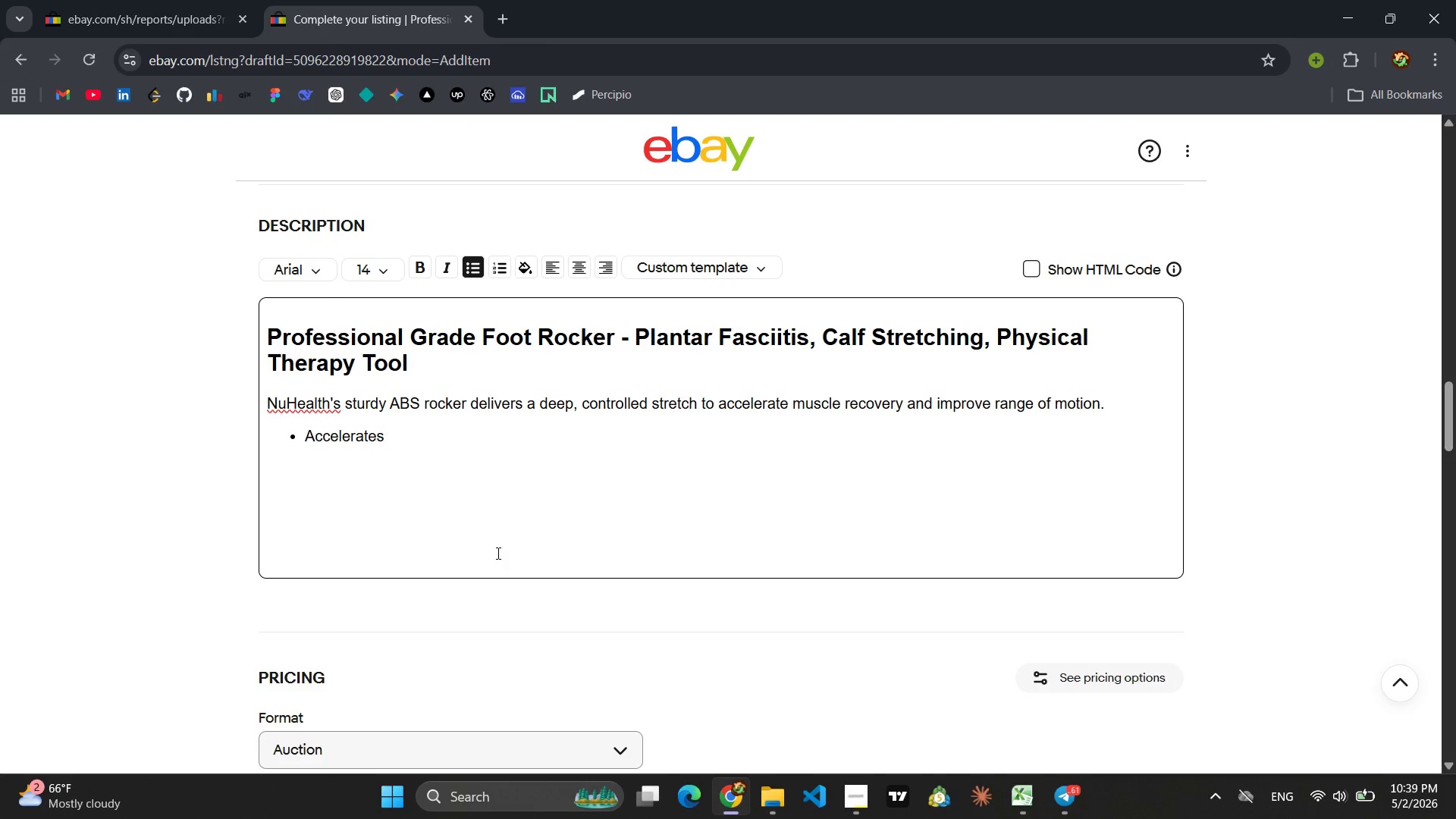 
type(muscle rev)
key(Backspace)
type(covery )
 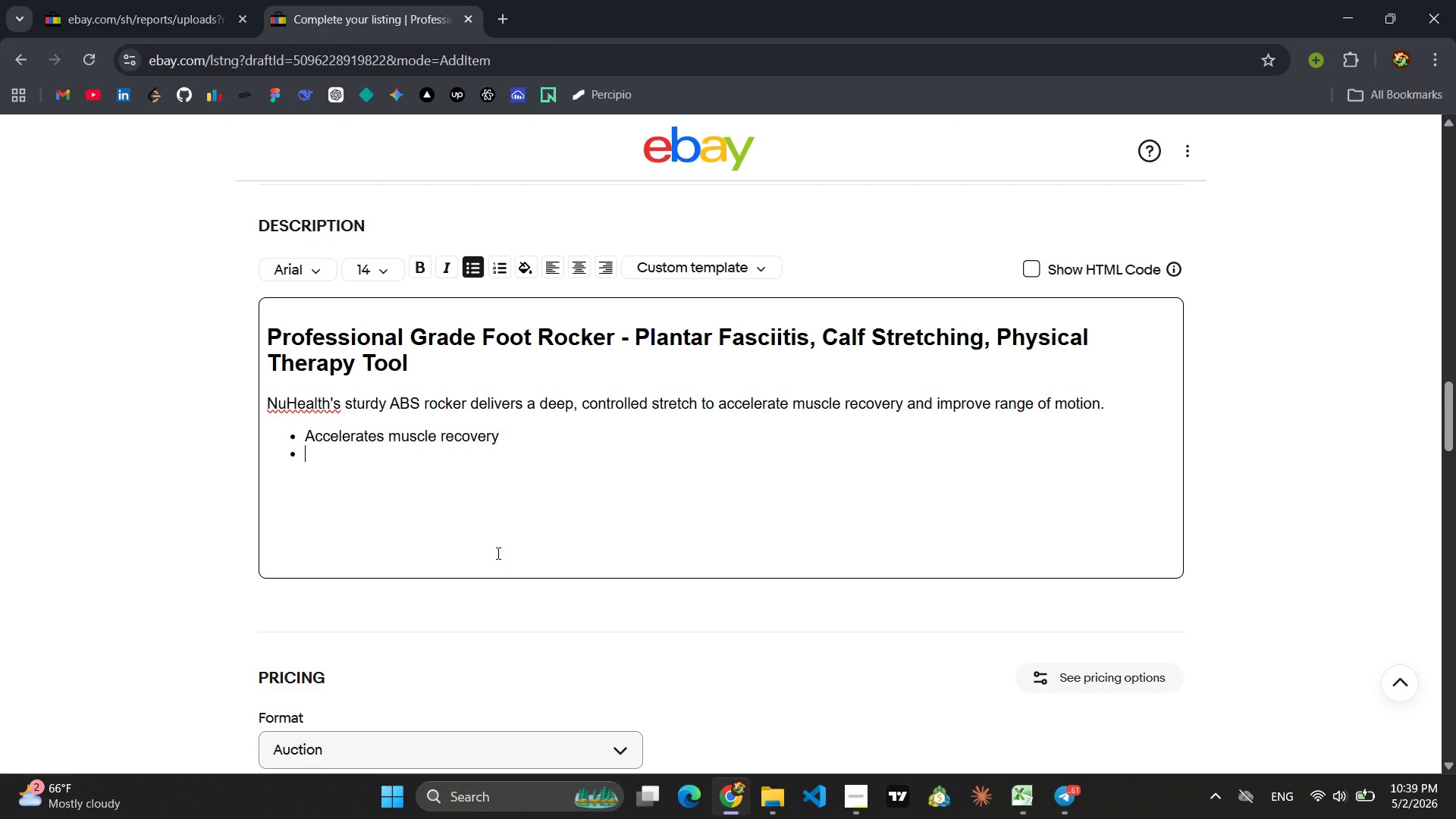 
key(Enter)
 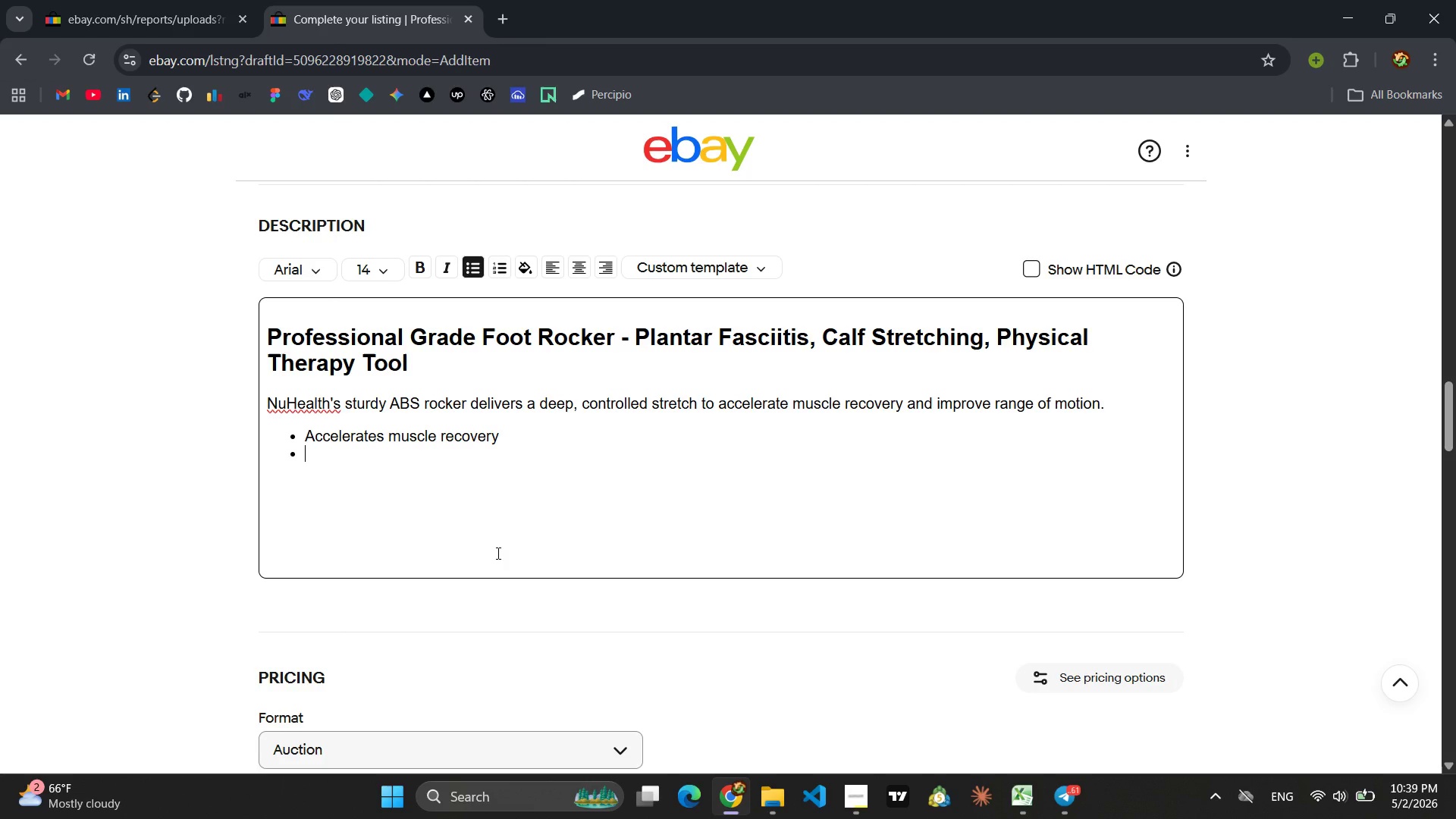 
type(Reduces )
 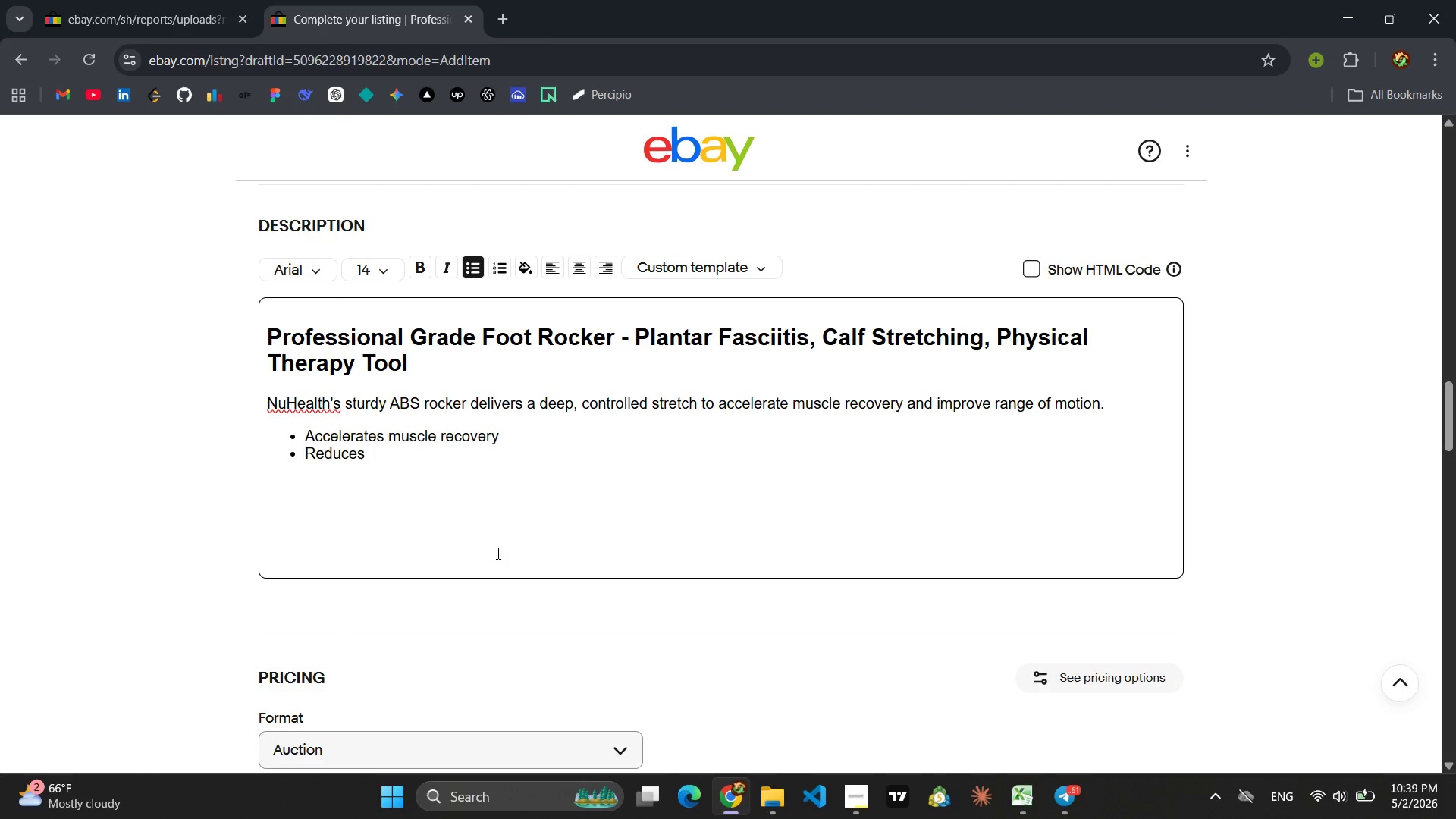 
type(inflammation )
 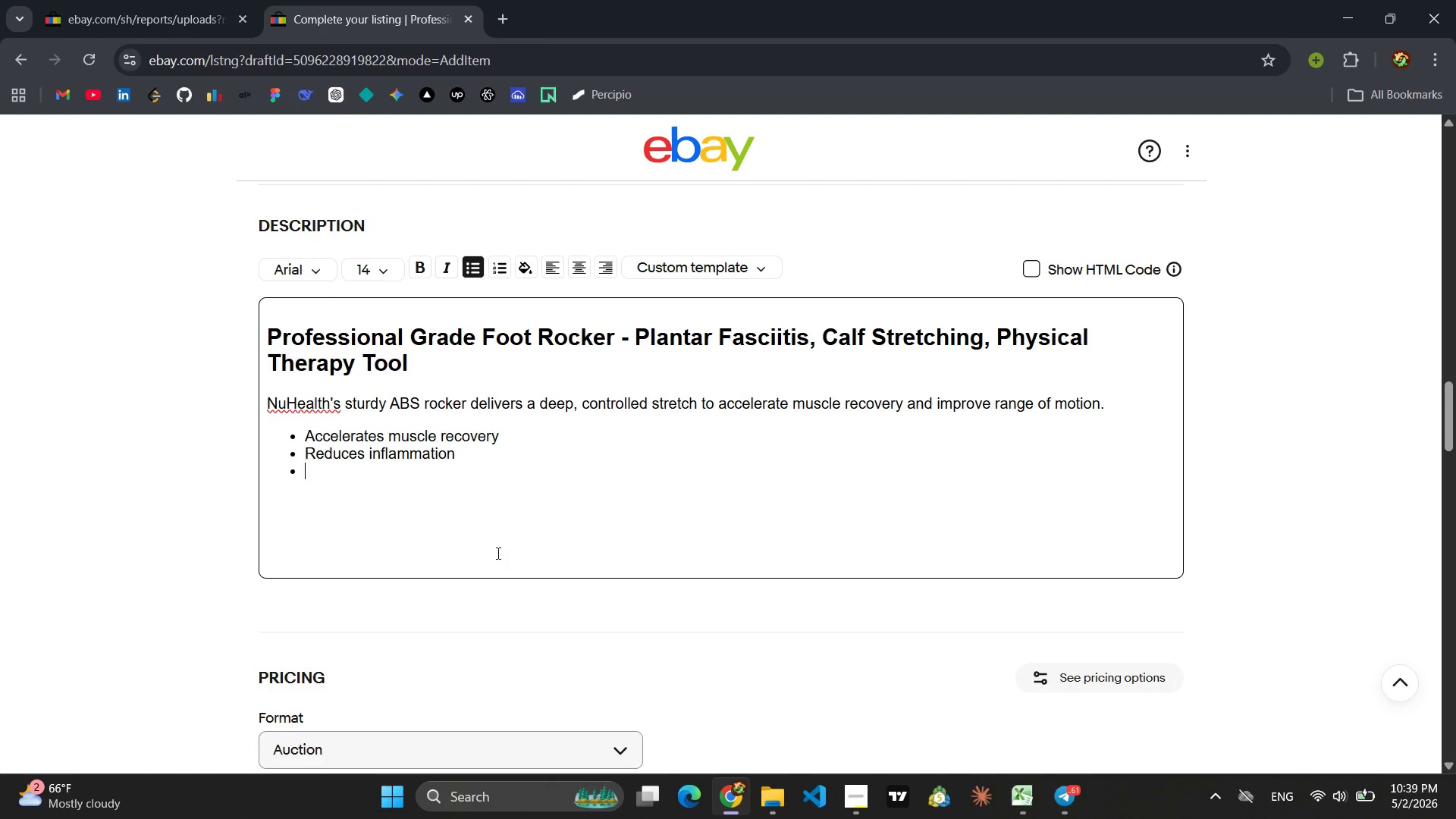 
key(Enter)
 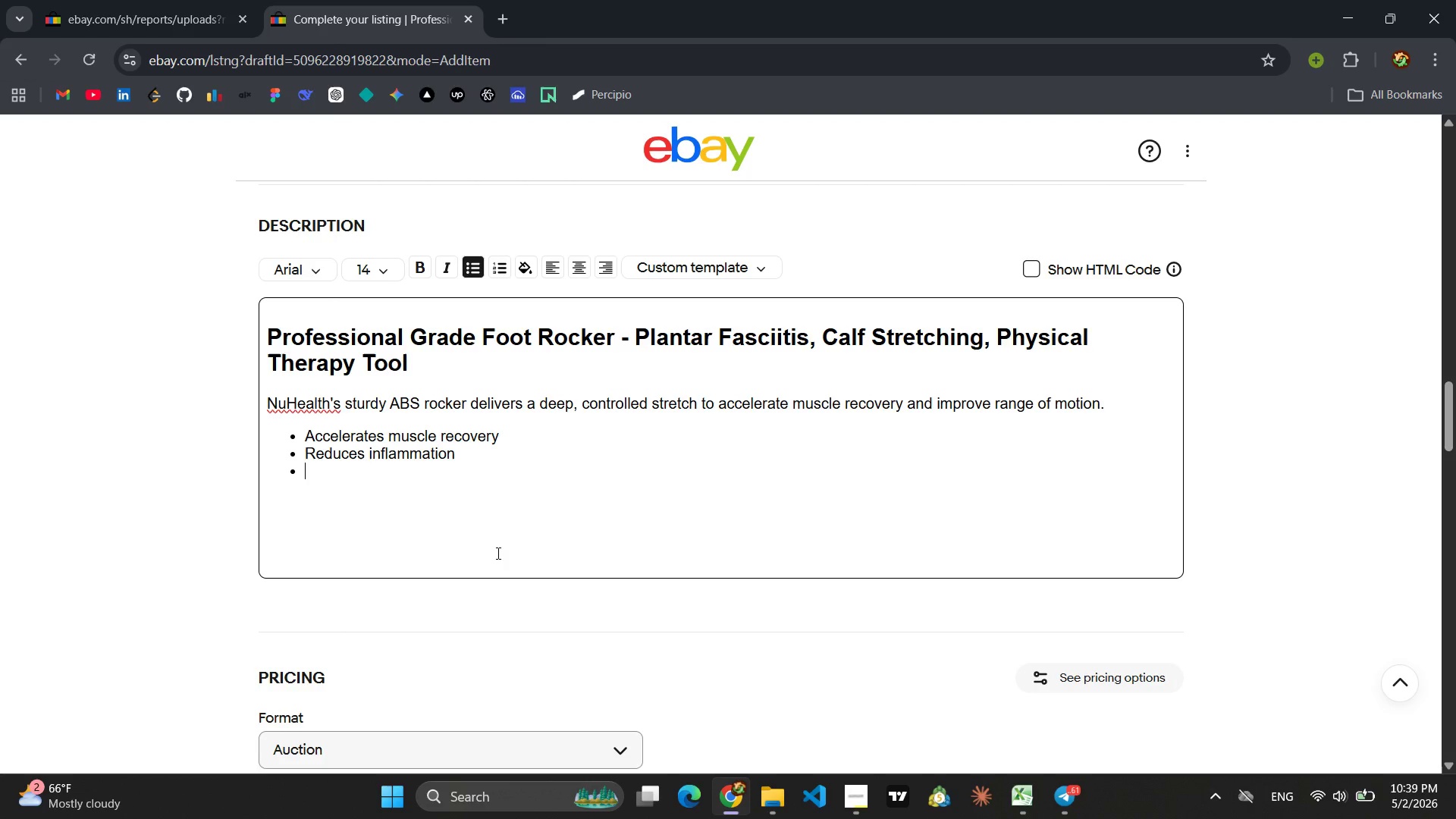 
type(Improves range motin )
key(Backspace)
key(Backspace)
type(on )
 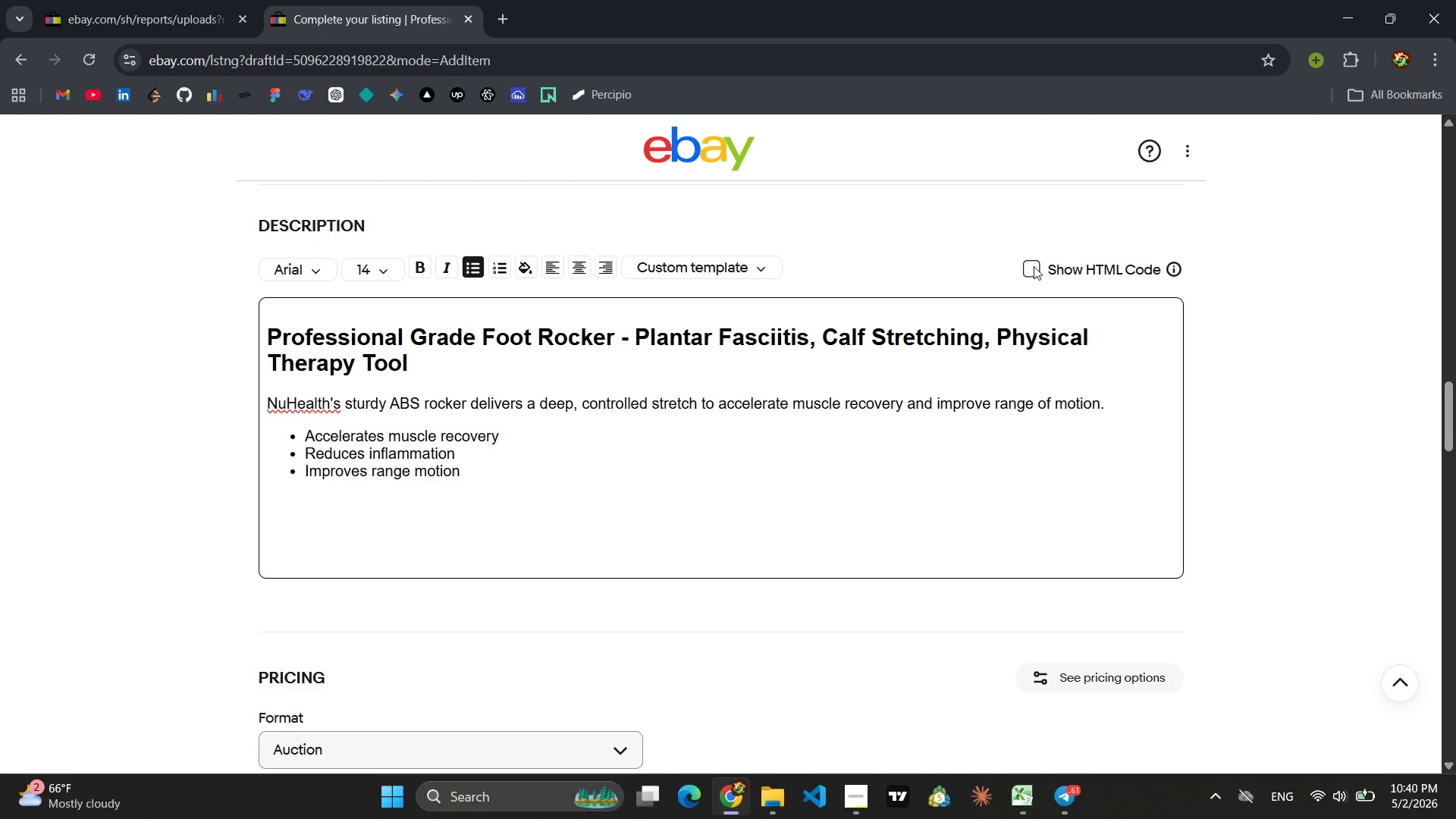 
wait(5.48)
 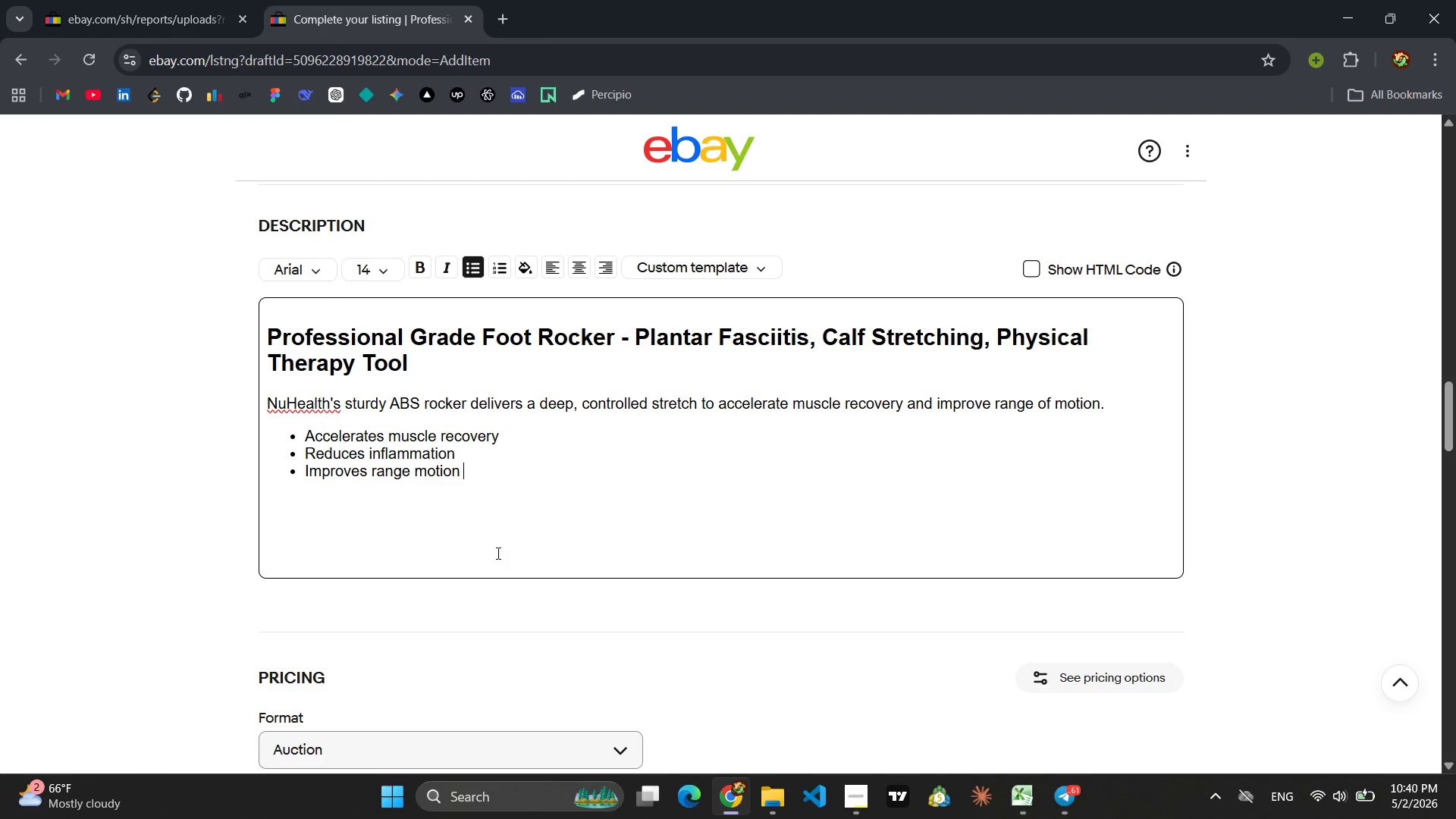 
left_click([1030, 265])
 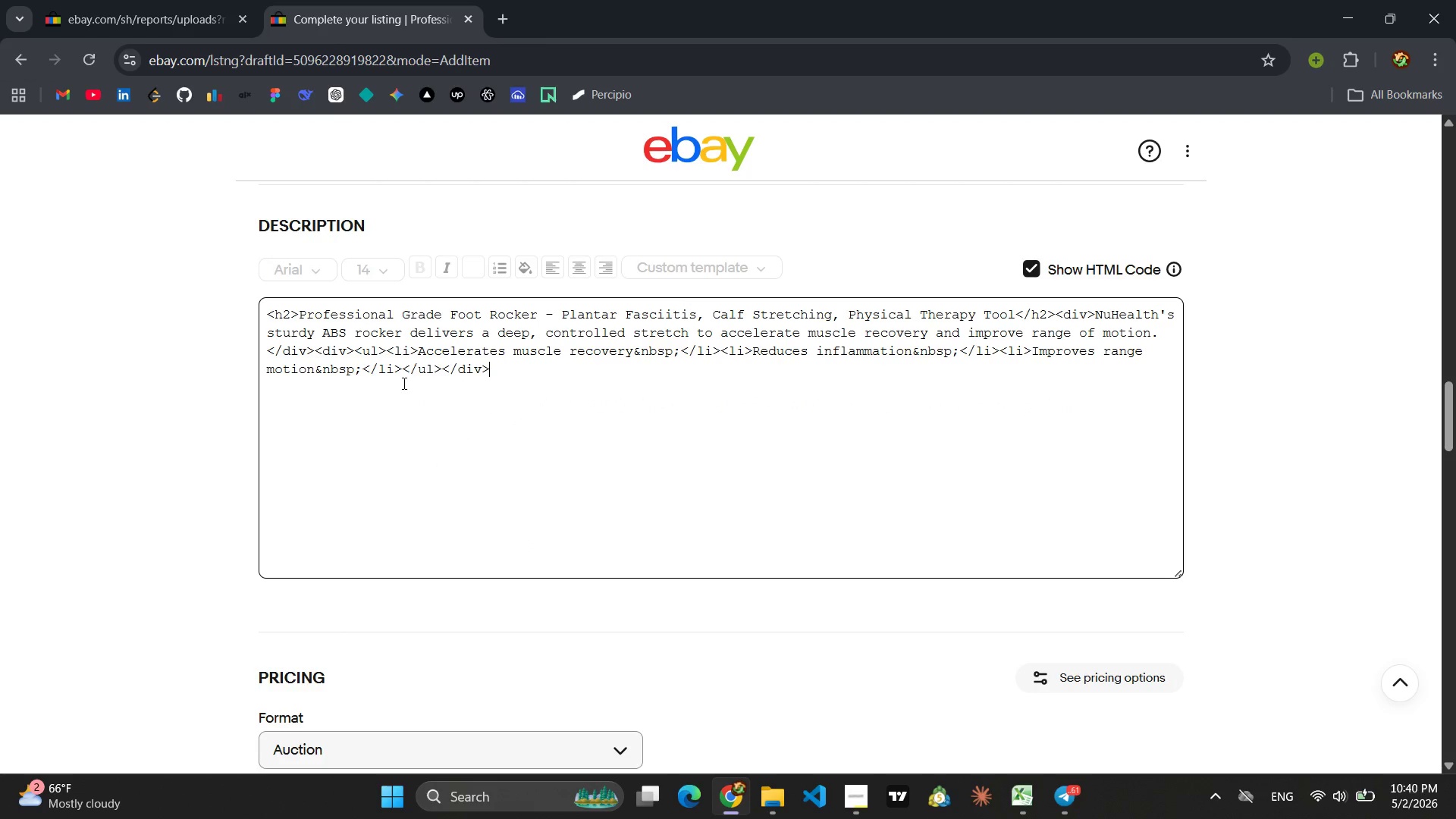 
left_click([403, 383])
 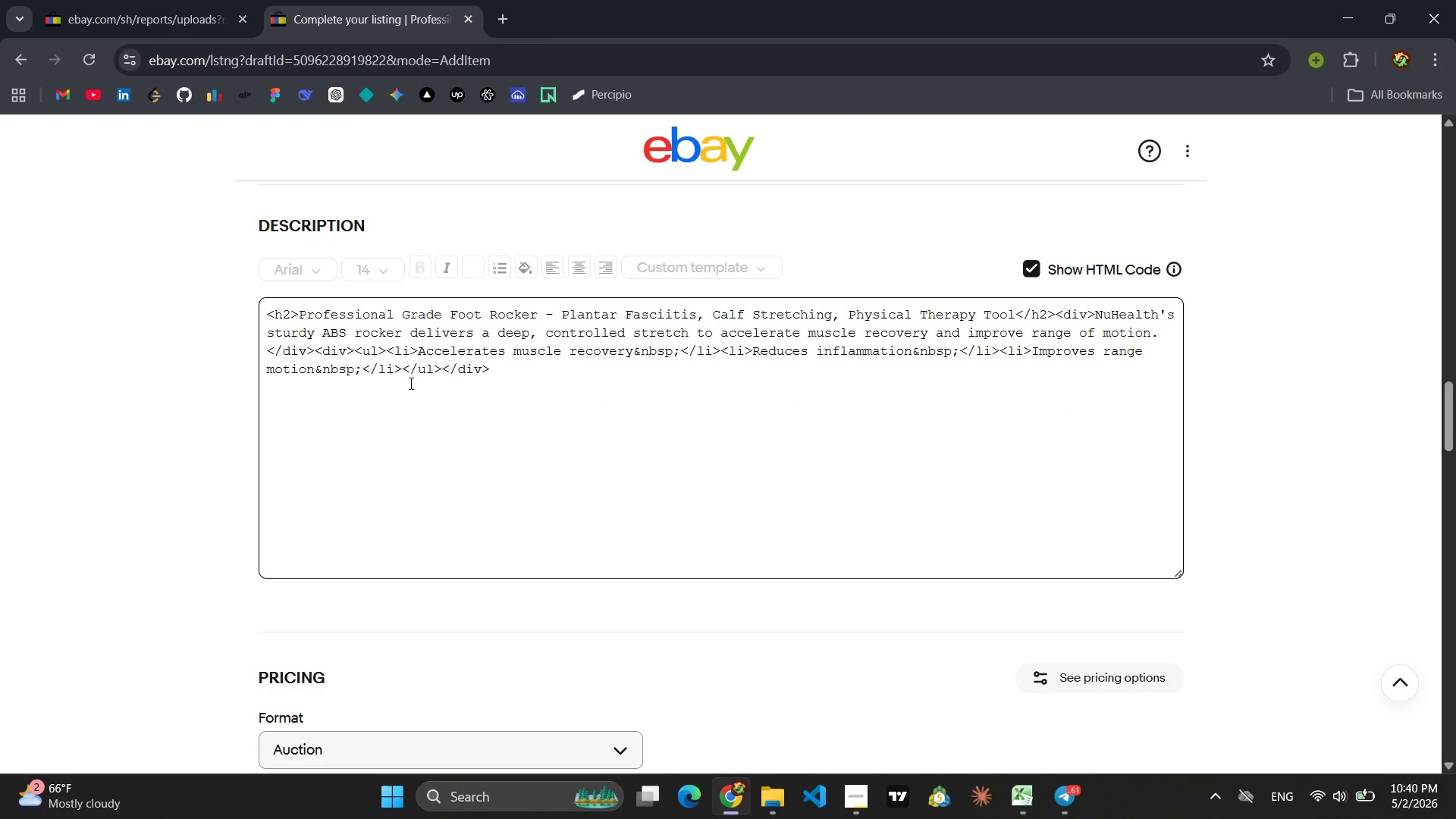 
key(Control+ControlLeft)
 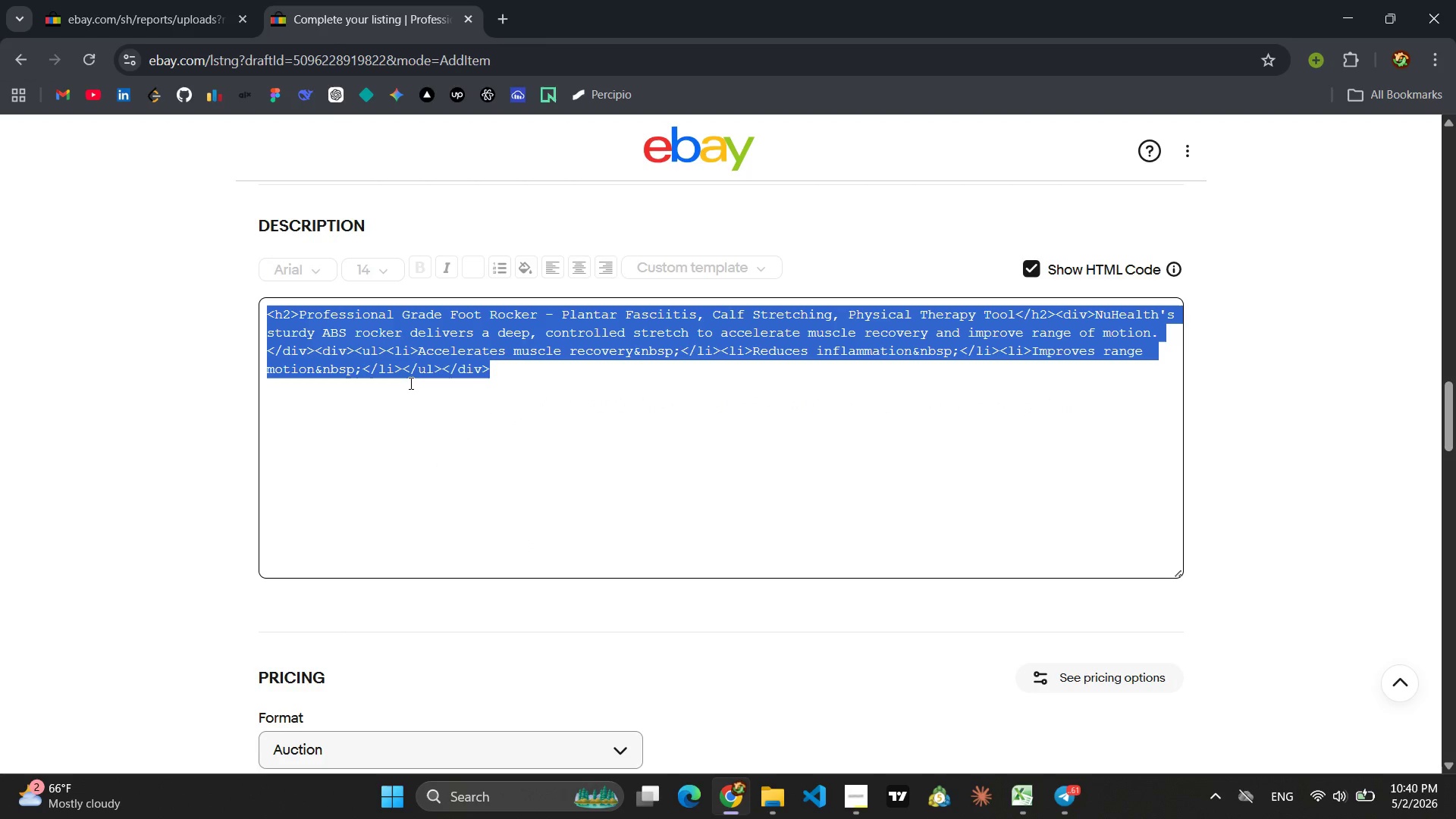 
key(Control+A)
 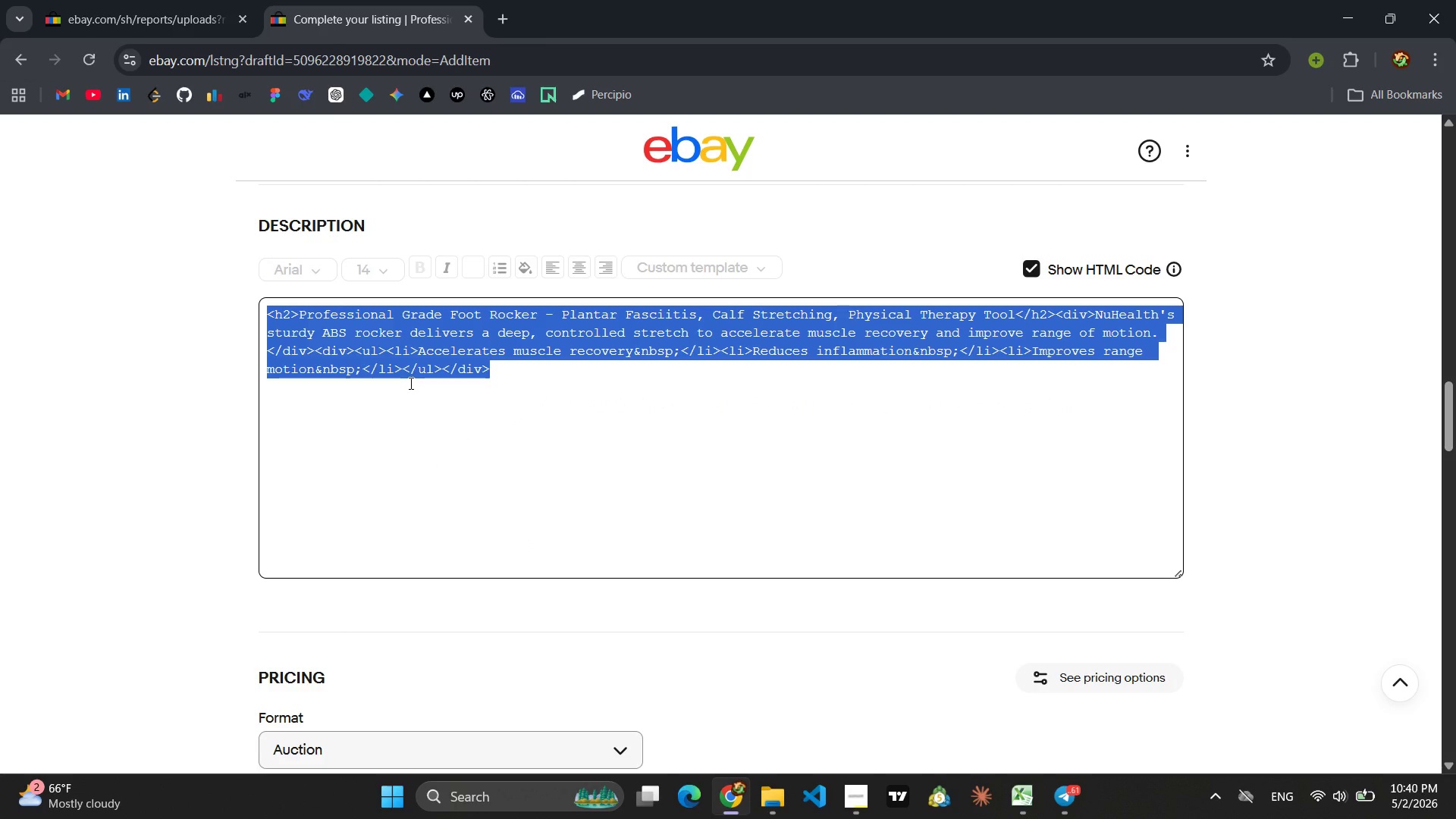 
key(Control+C)
 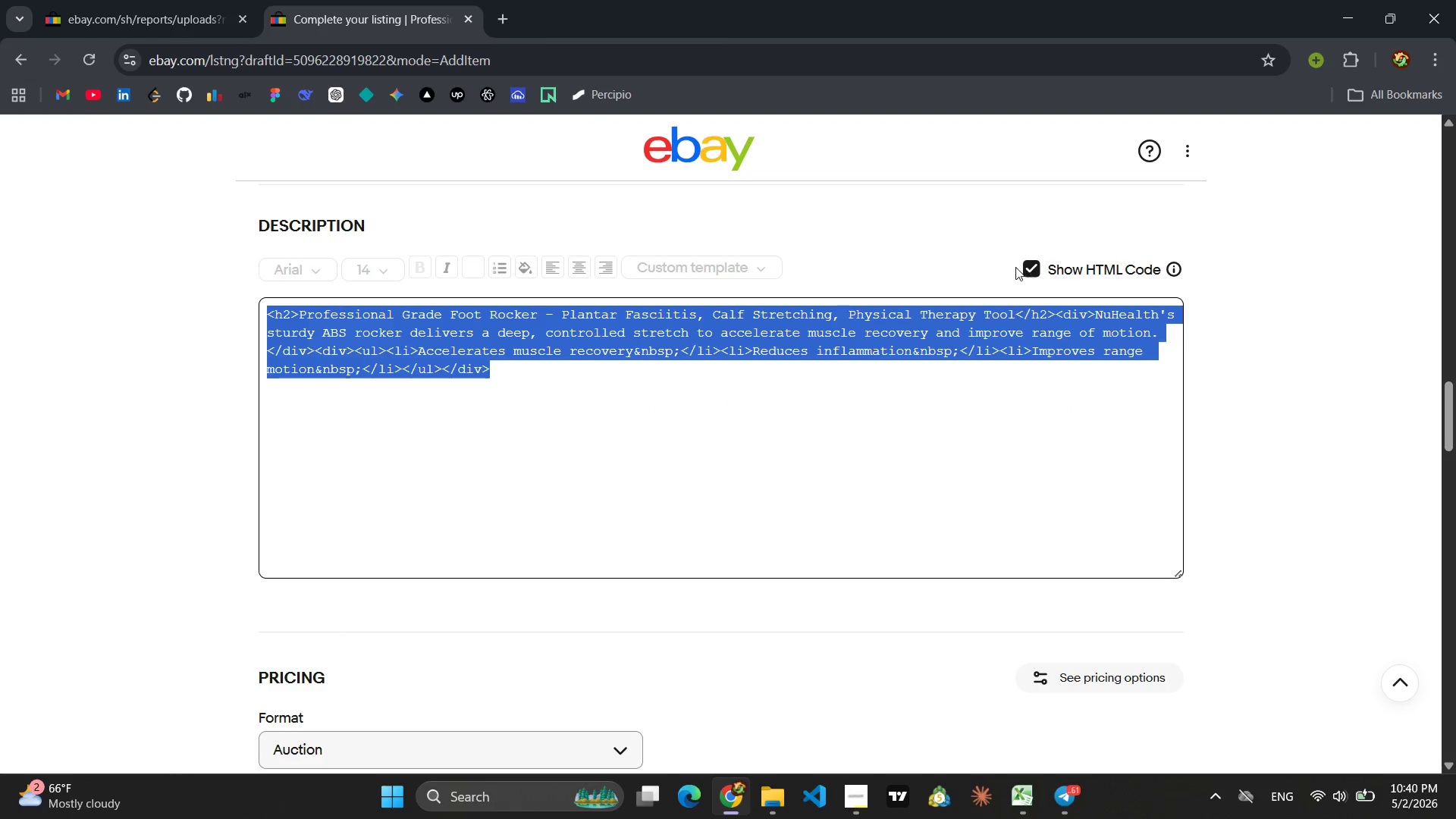 
left_click([1028, 269])
 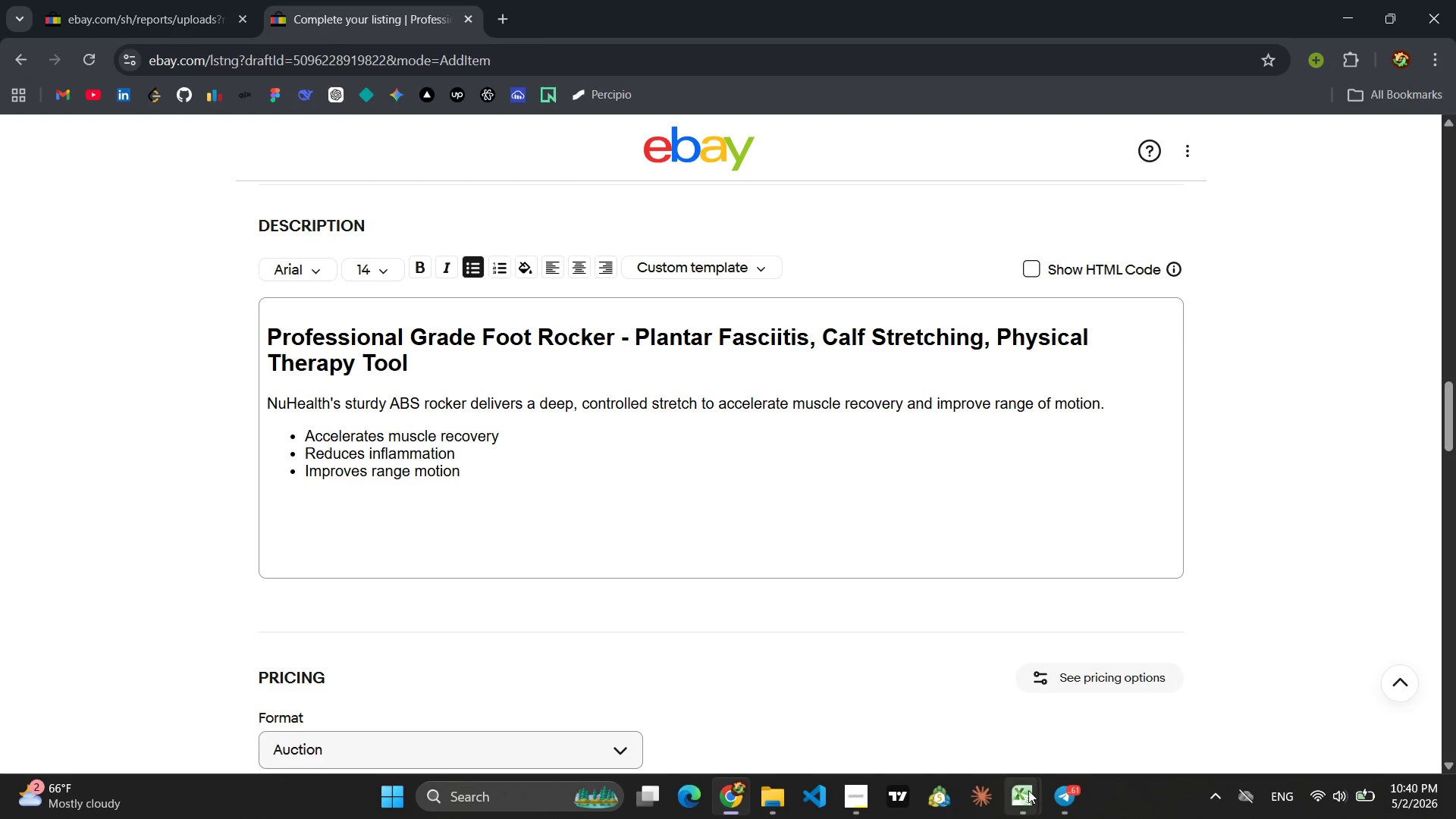 
left_click([1094, 708])
 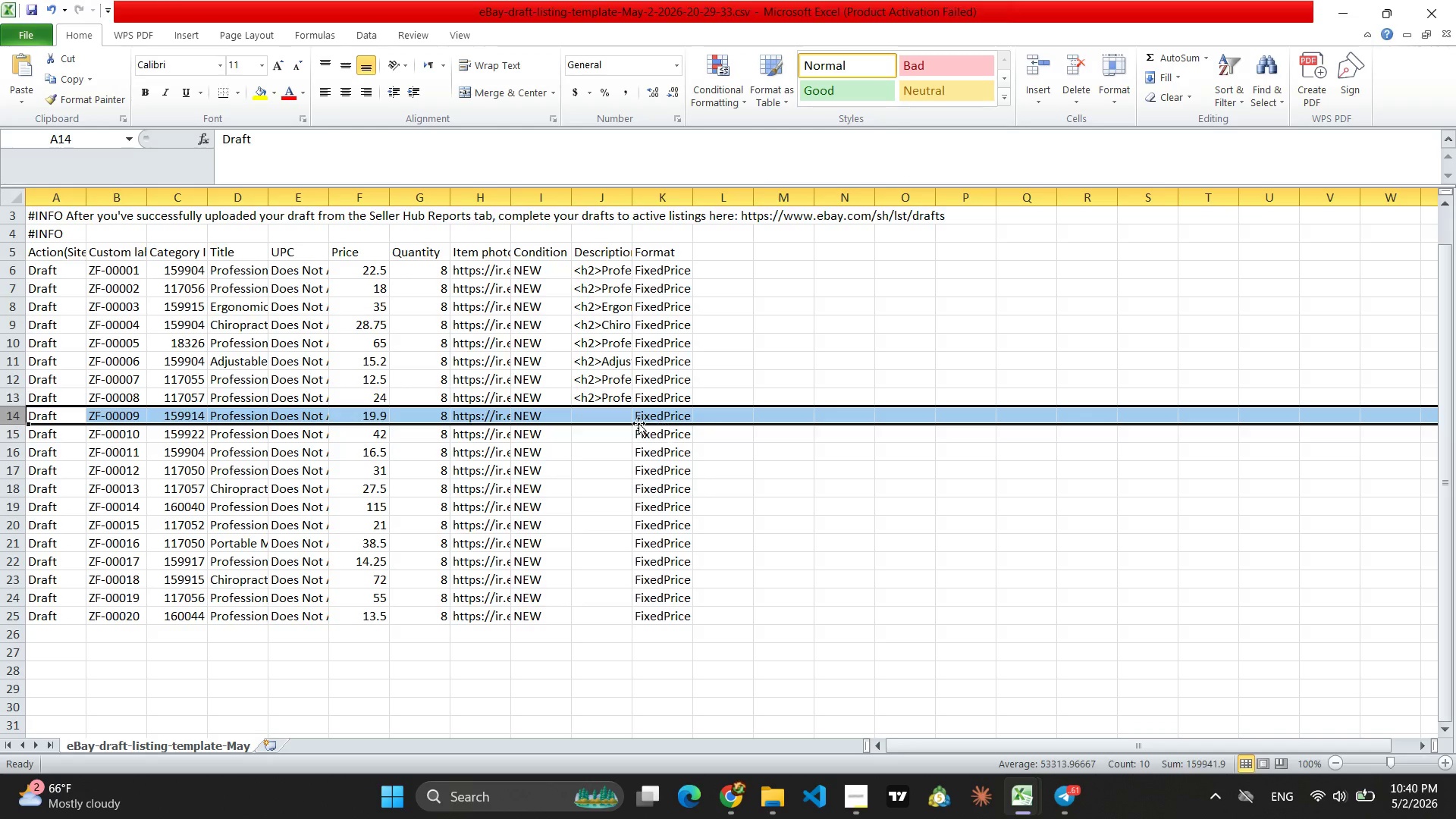 
left_click([606, 413])
 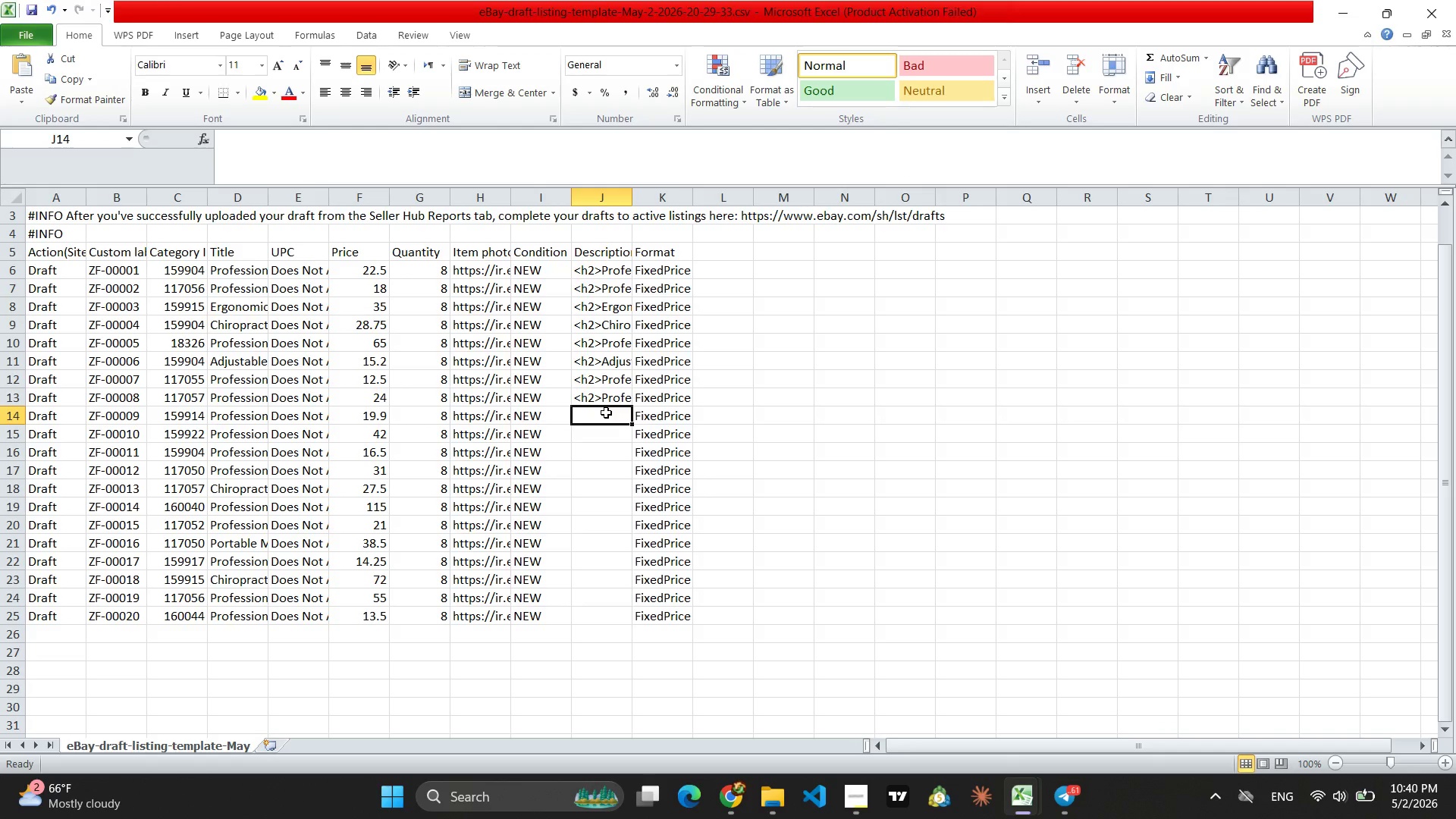 
key(Control+V)
 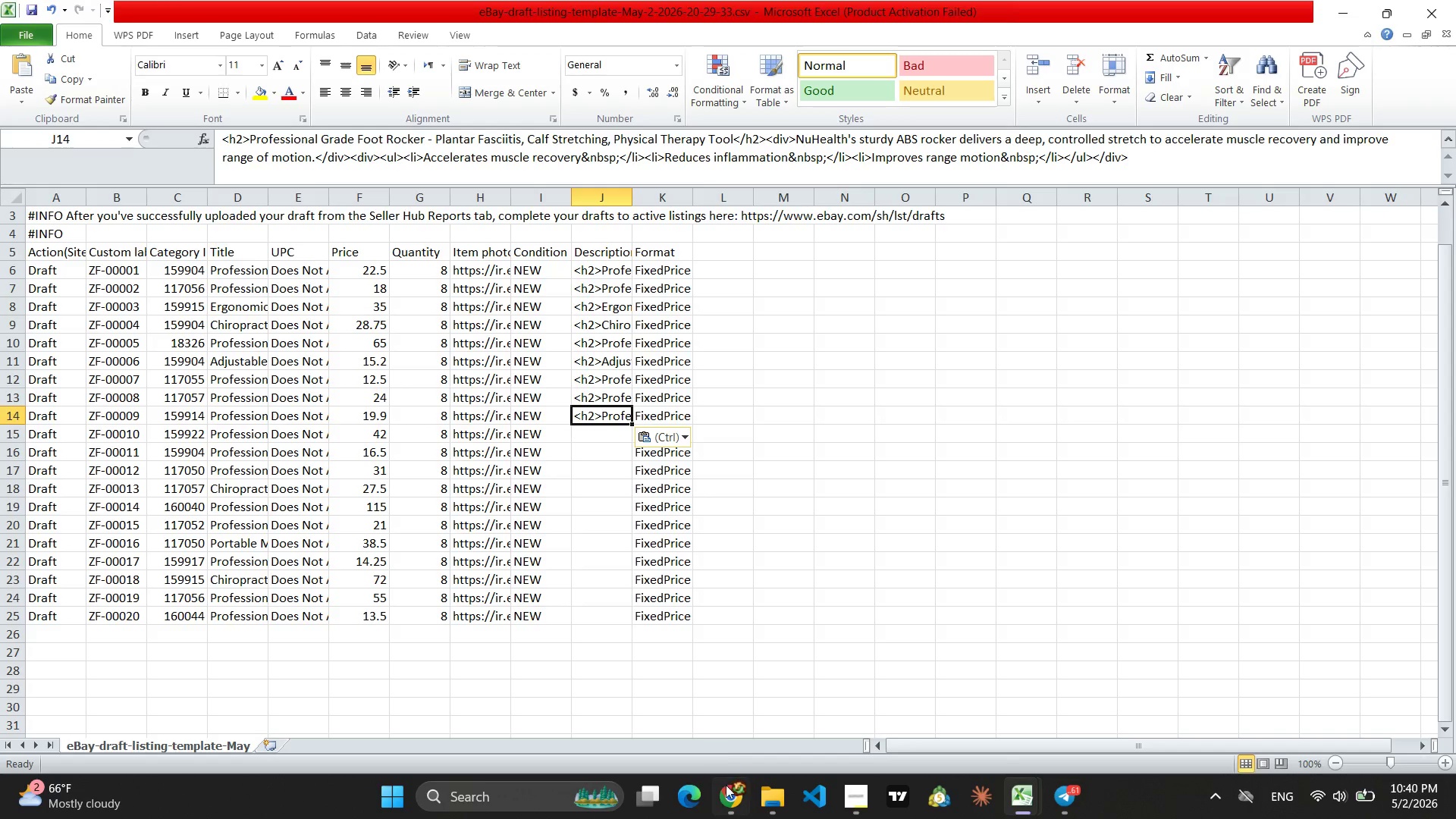 
left_click([728, 805])
 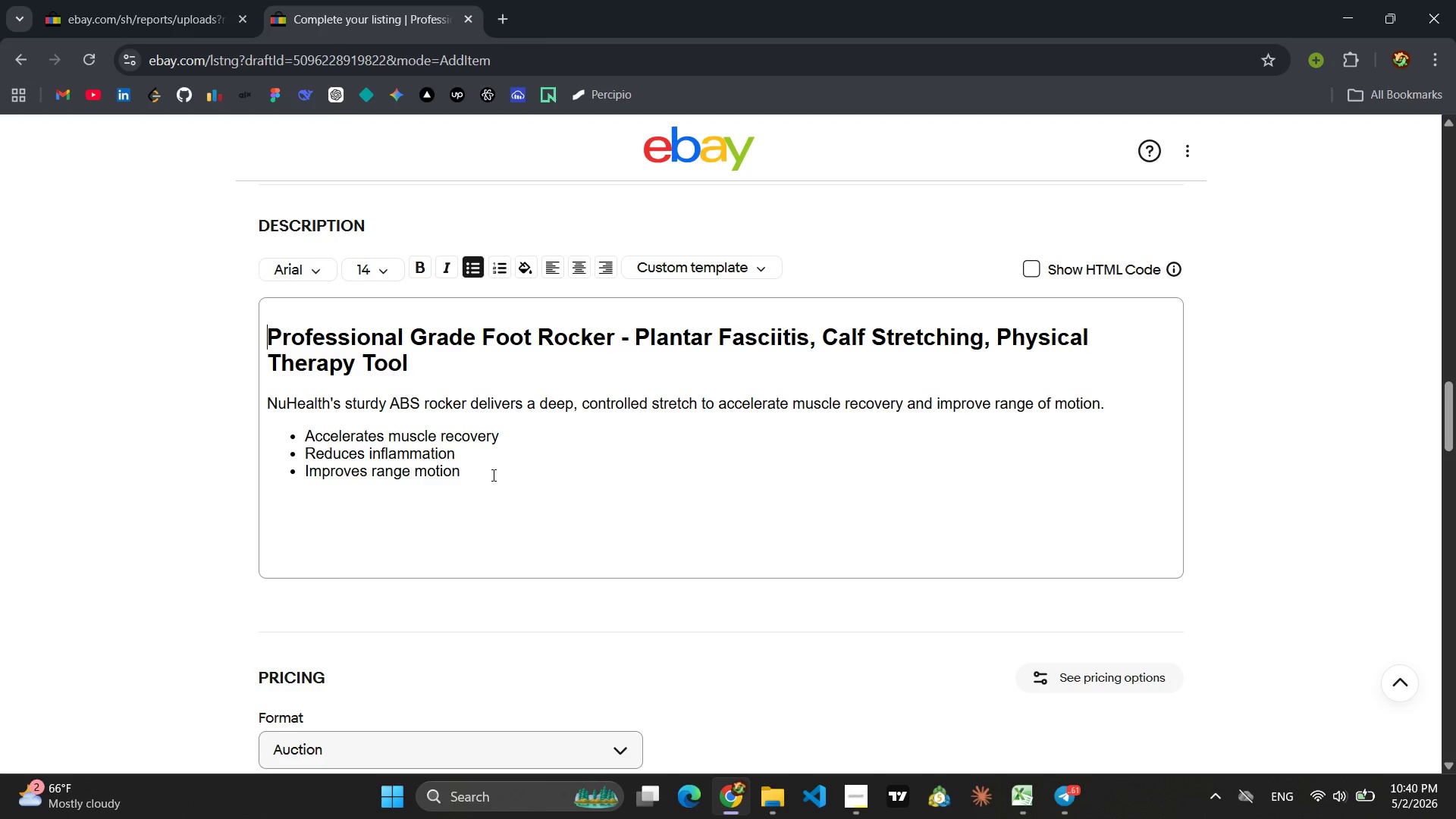 
left_click_drag(start_coordinate=[471, 469], to_coordinate=[281, 418])
 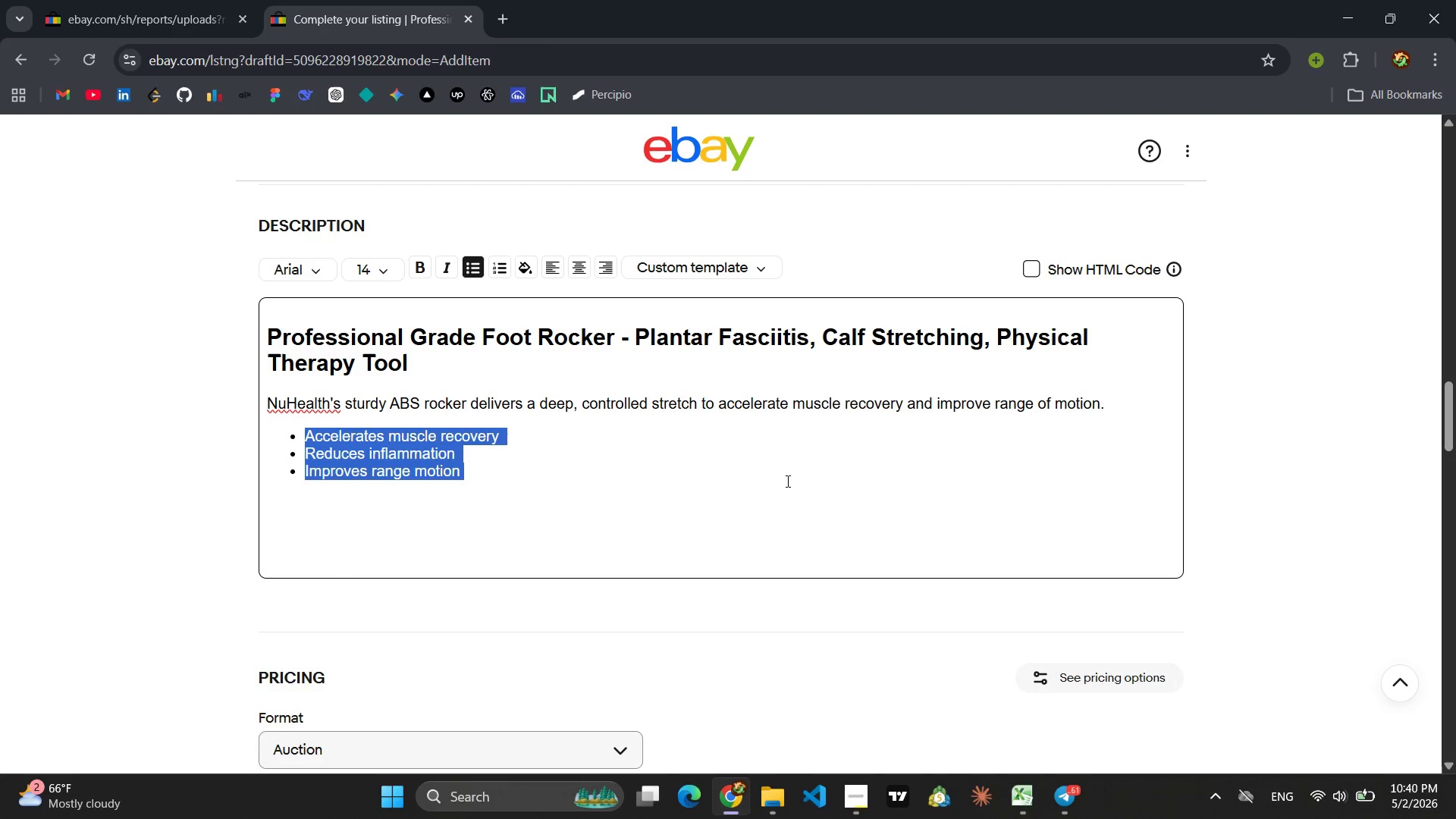 
left_click([834, 481])
 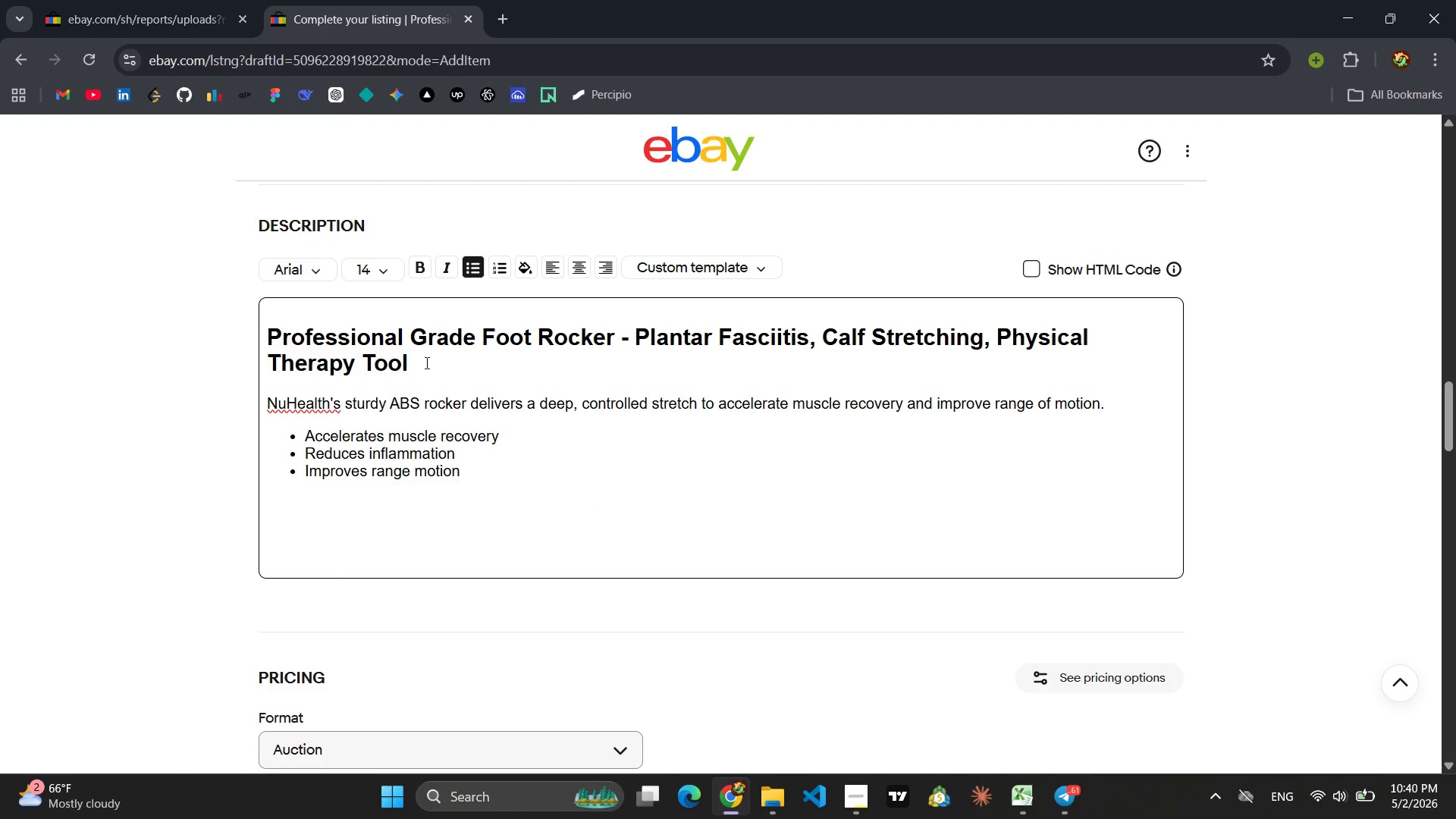 
left_click_drag(start_coordinate=[417, 364], to_coordinate=[234, 331])
 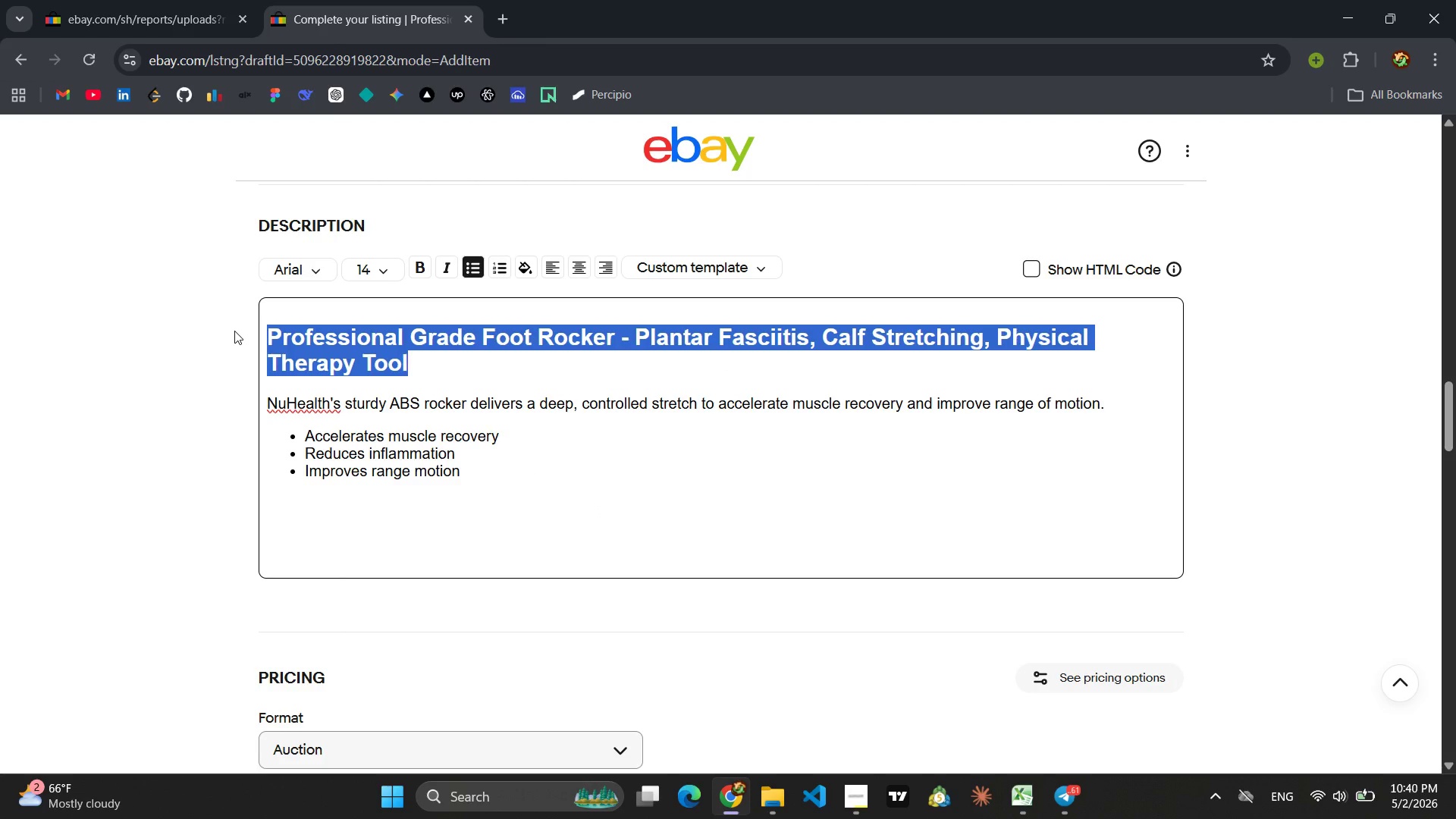 
wait(6.53)
 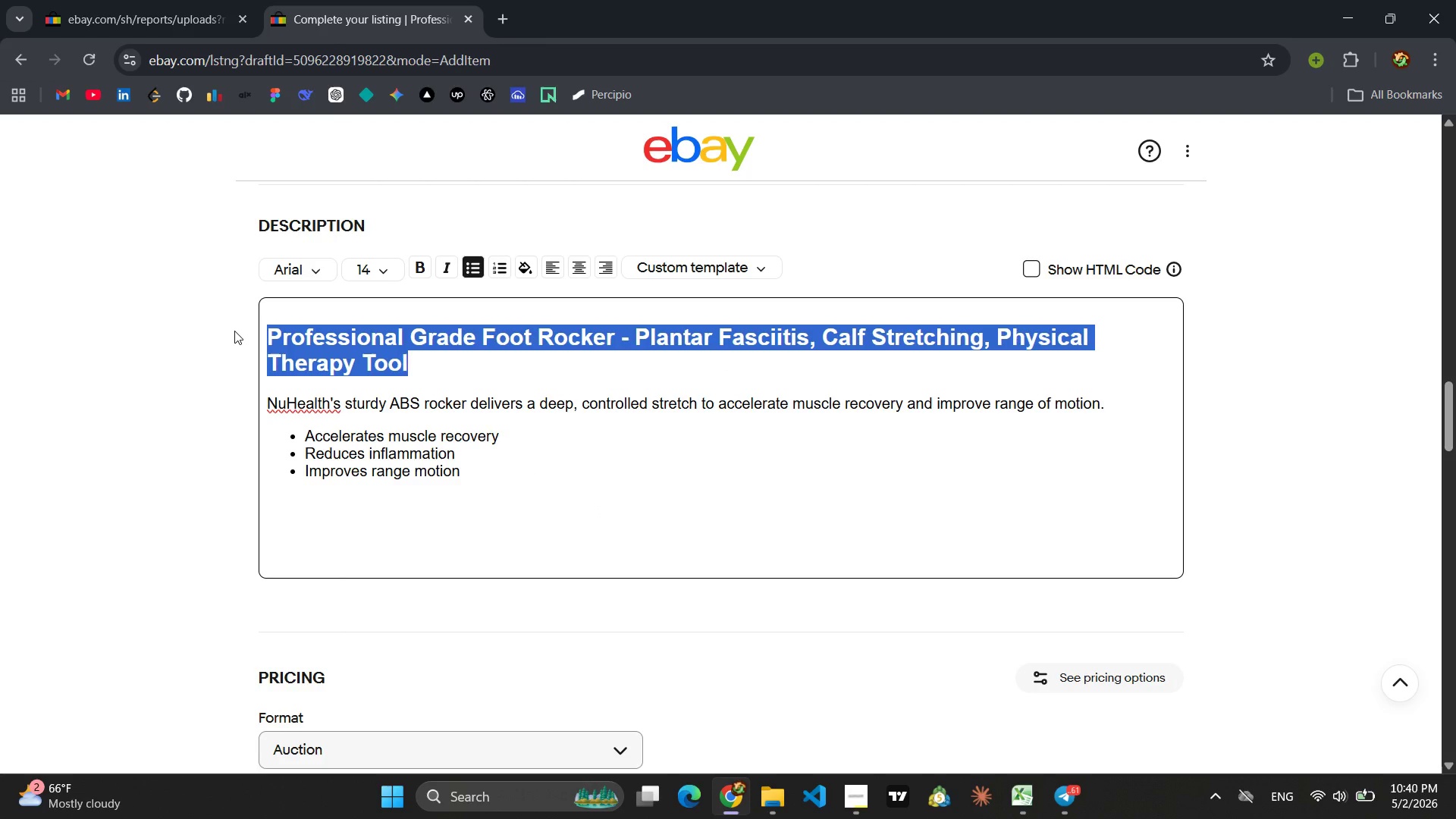 
type(Professional Grade Elec)
 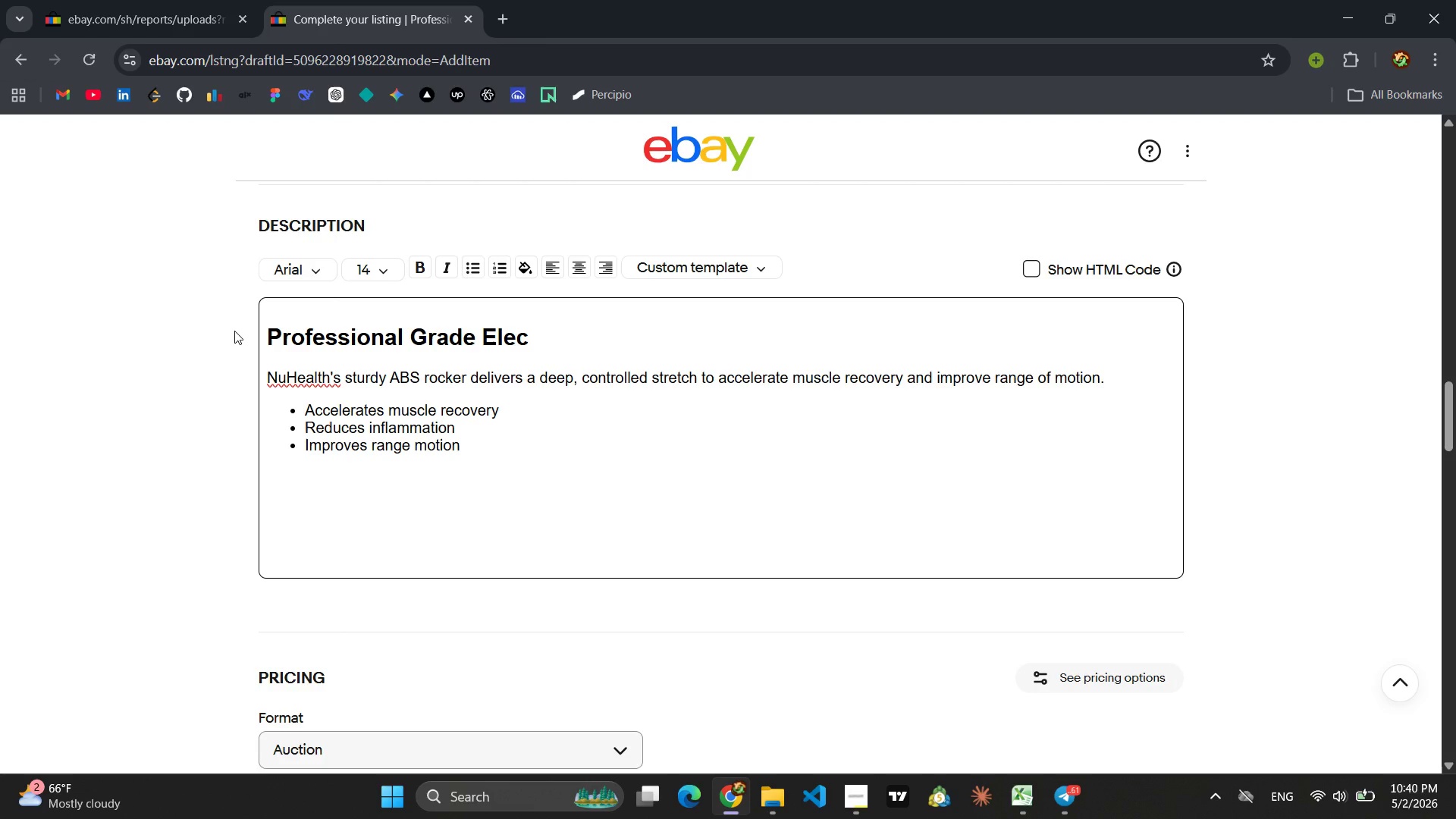 
wait(6.58)
 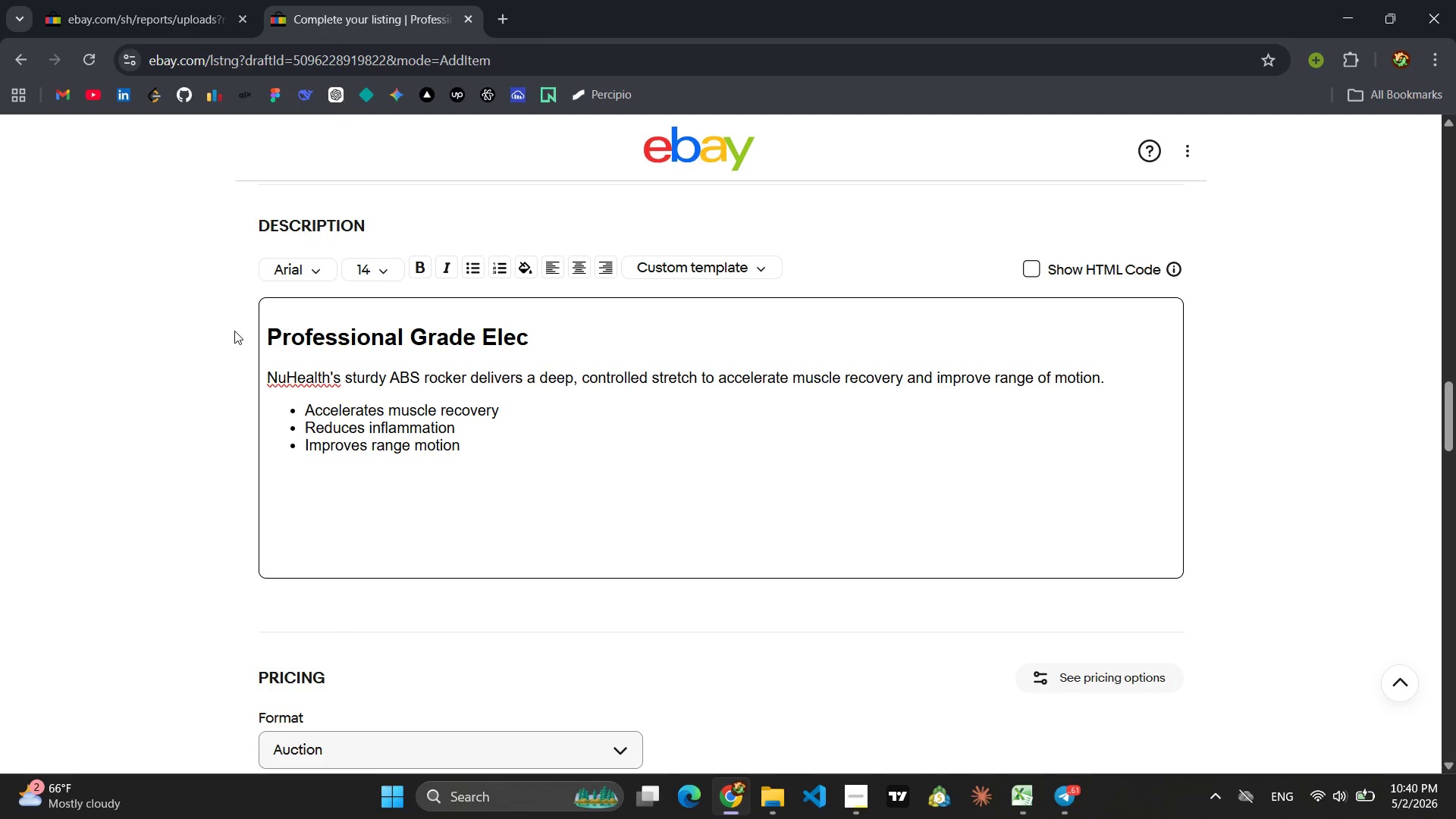 
type(ti)
key(Backspace)
type(ric Hat)
key(Backspace)
key(Backspace)
type(eat Therapy )
 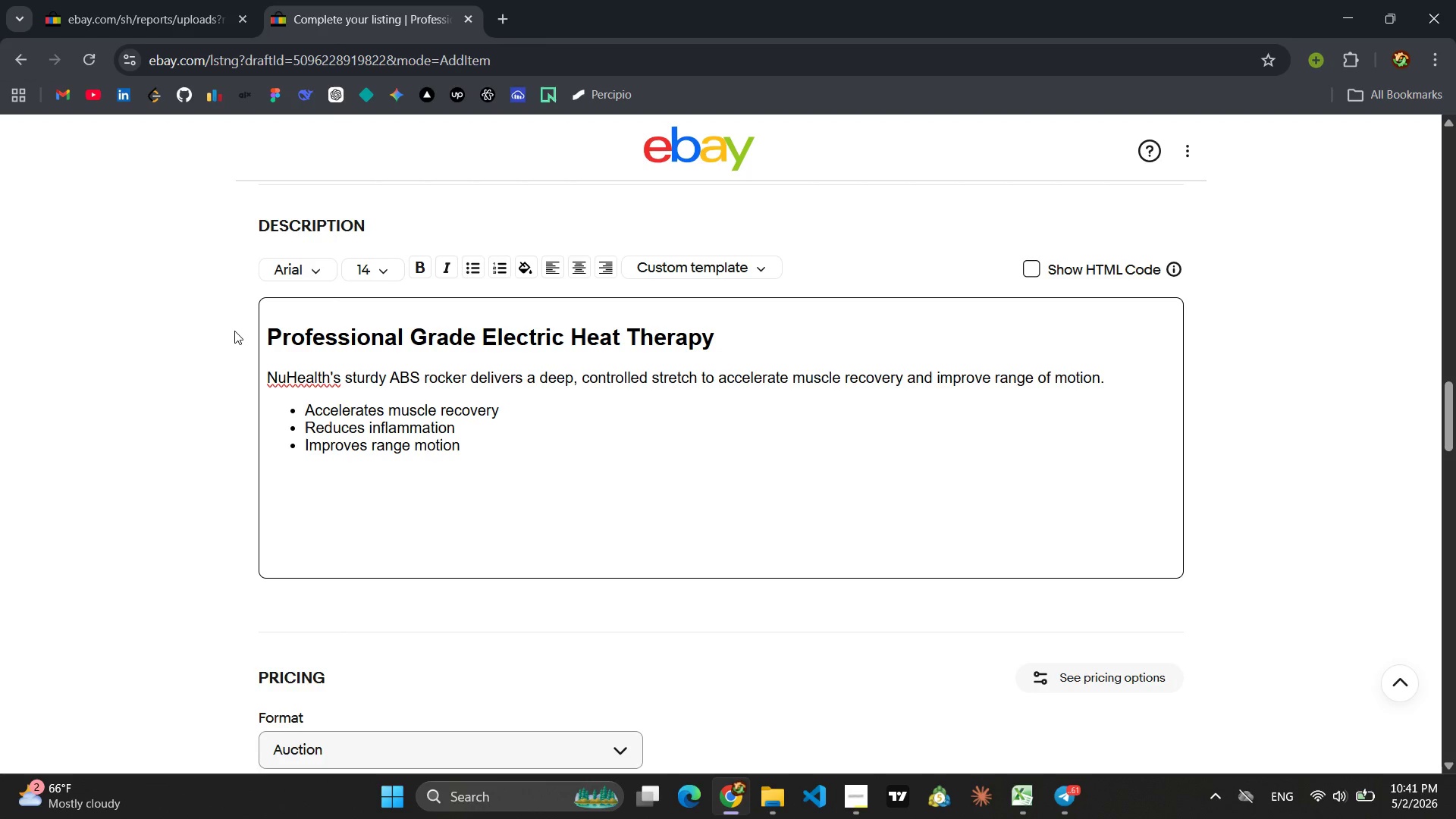 
wait(13.58)
 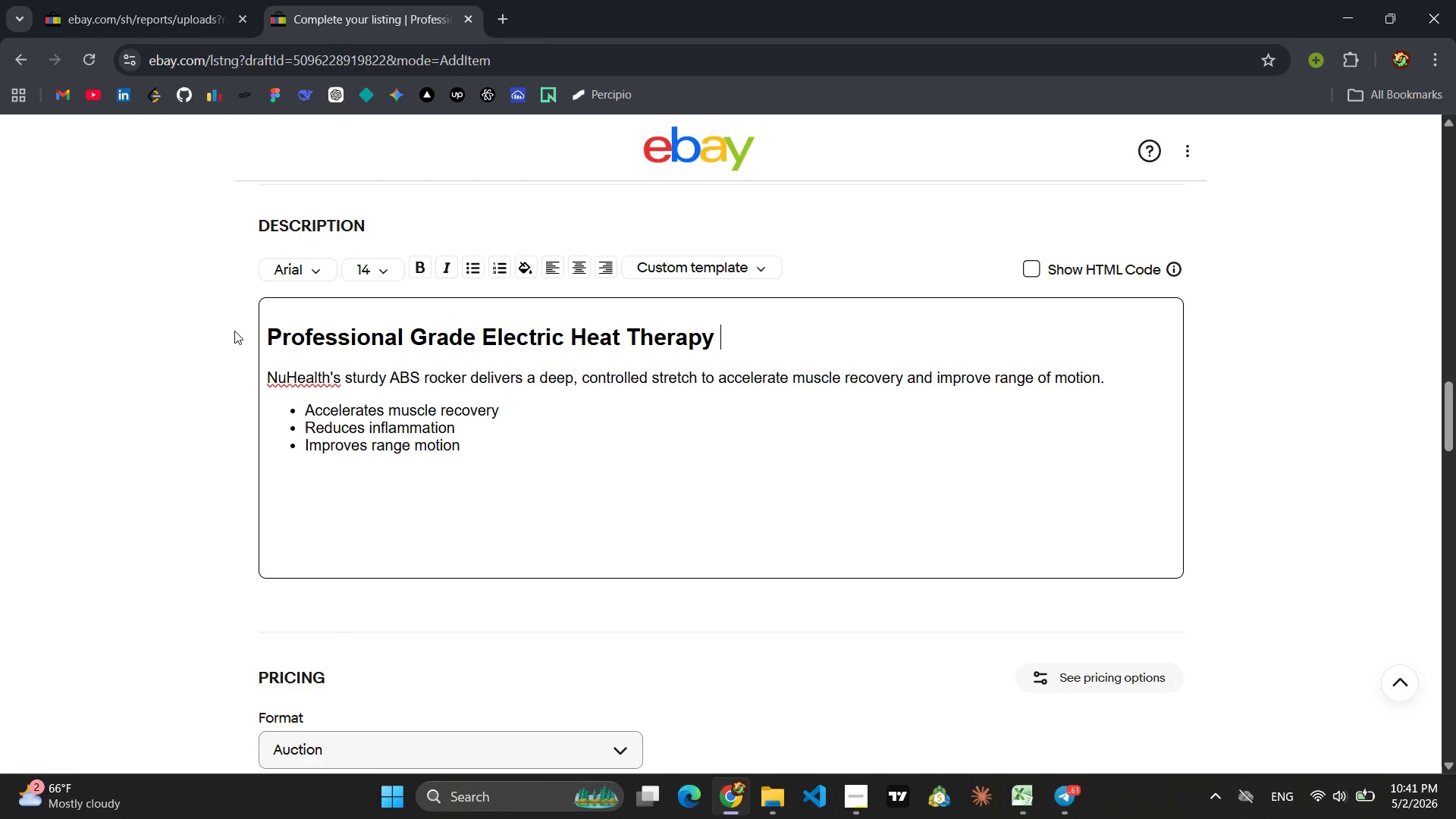 
type(Wrap - Lumbar & Lower )
 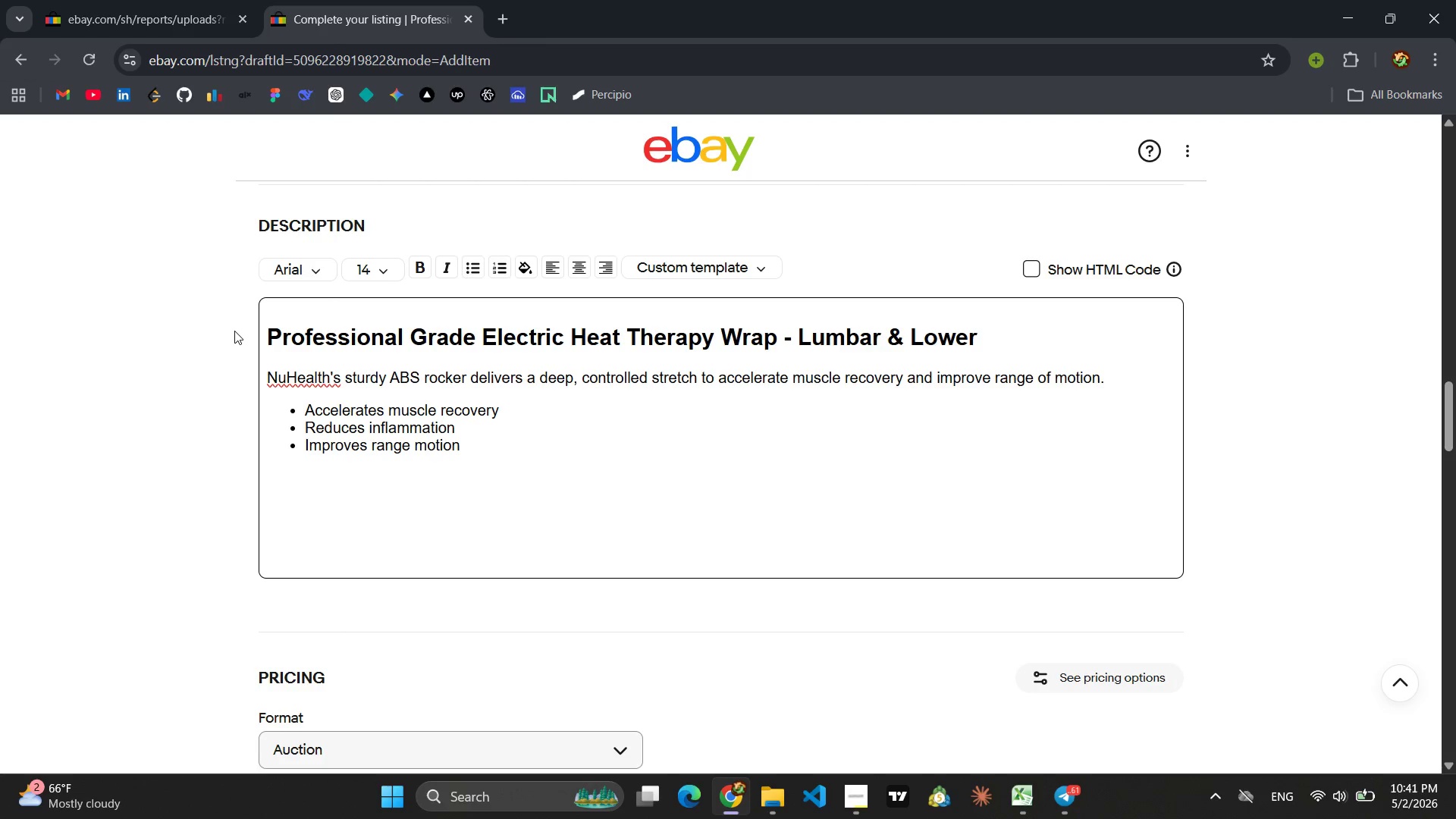 
wait(19.5)
 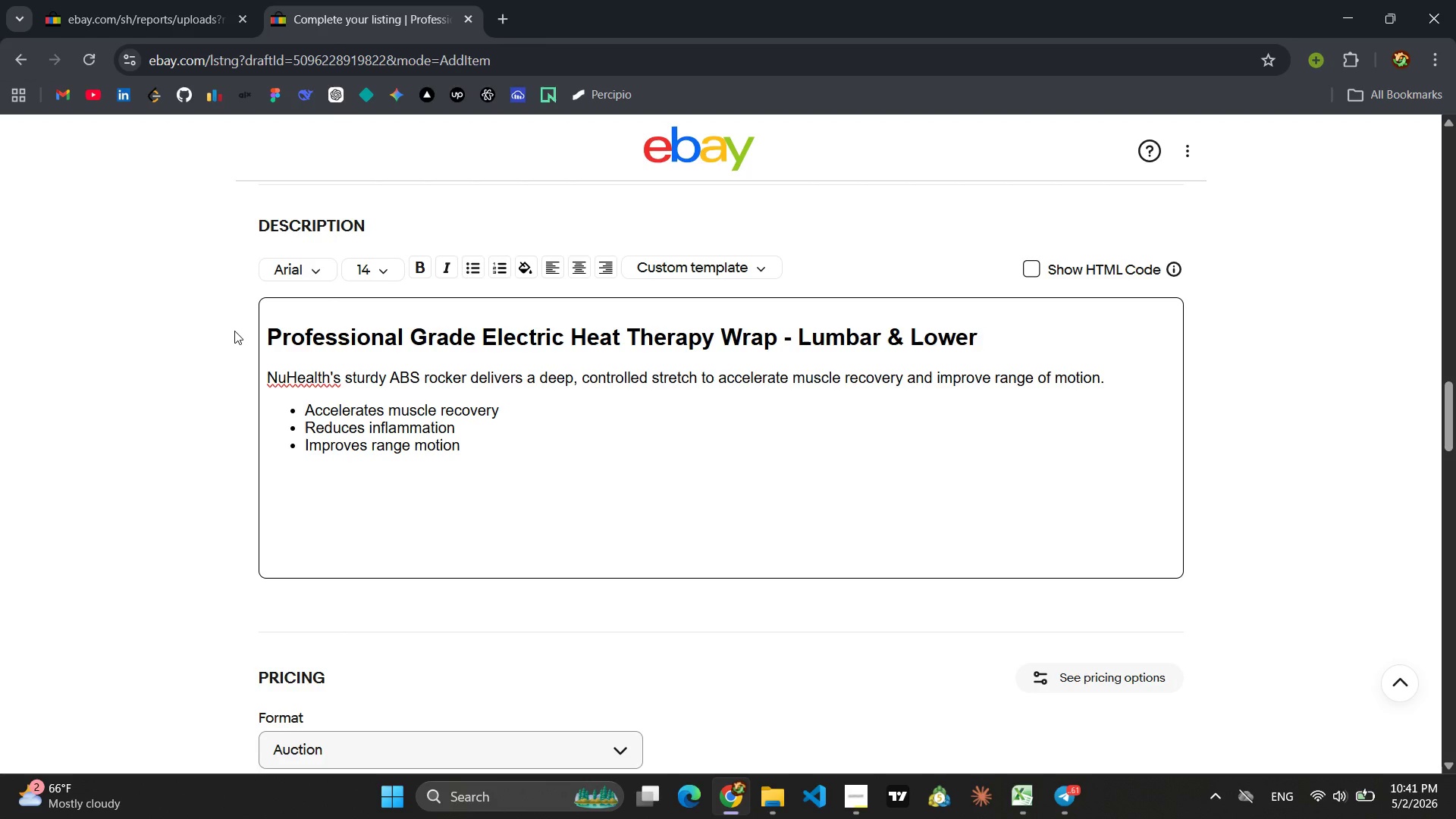 
left_click([996, 348])
 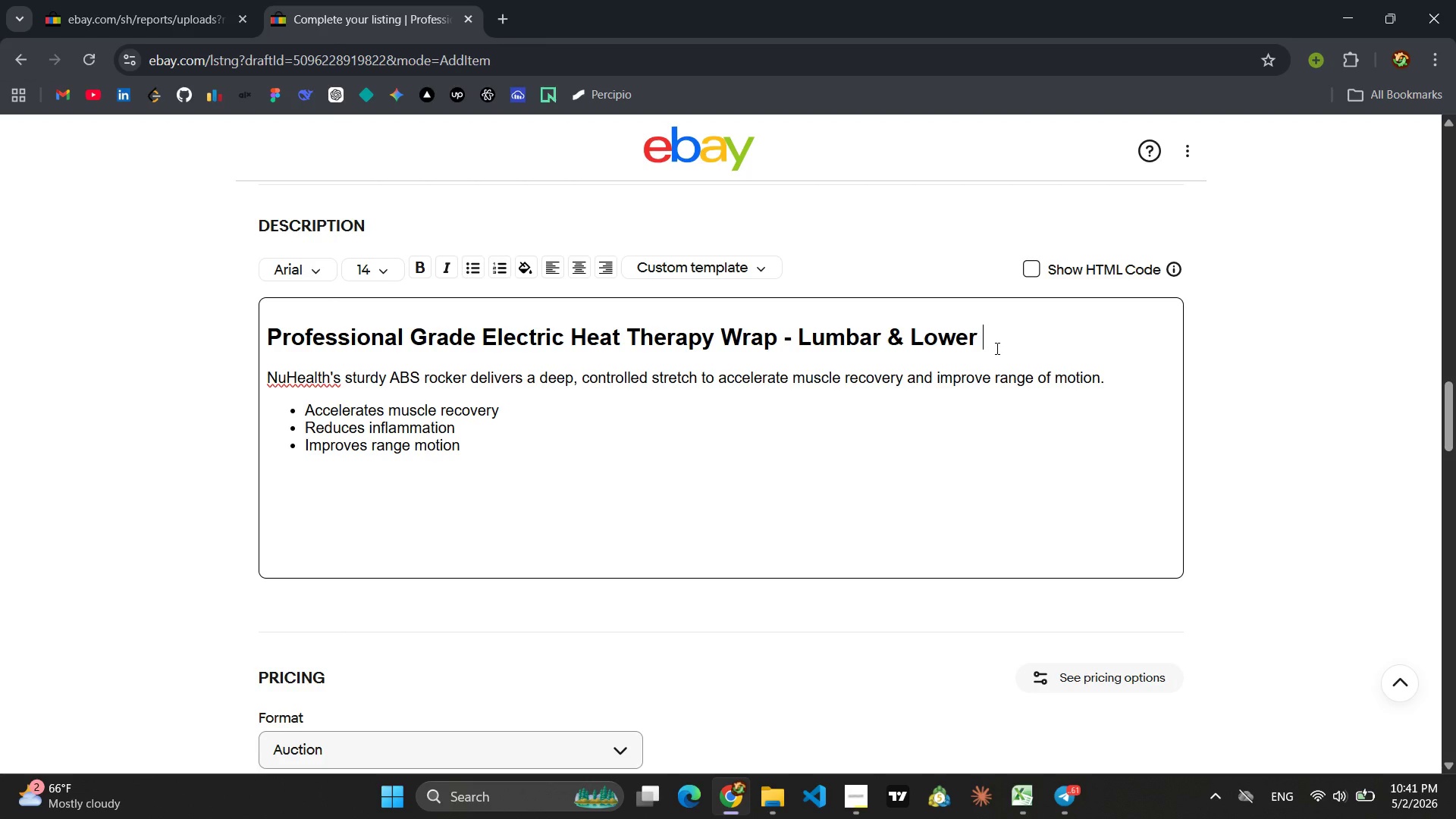 
wait(7.61)
 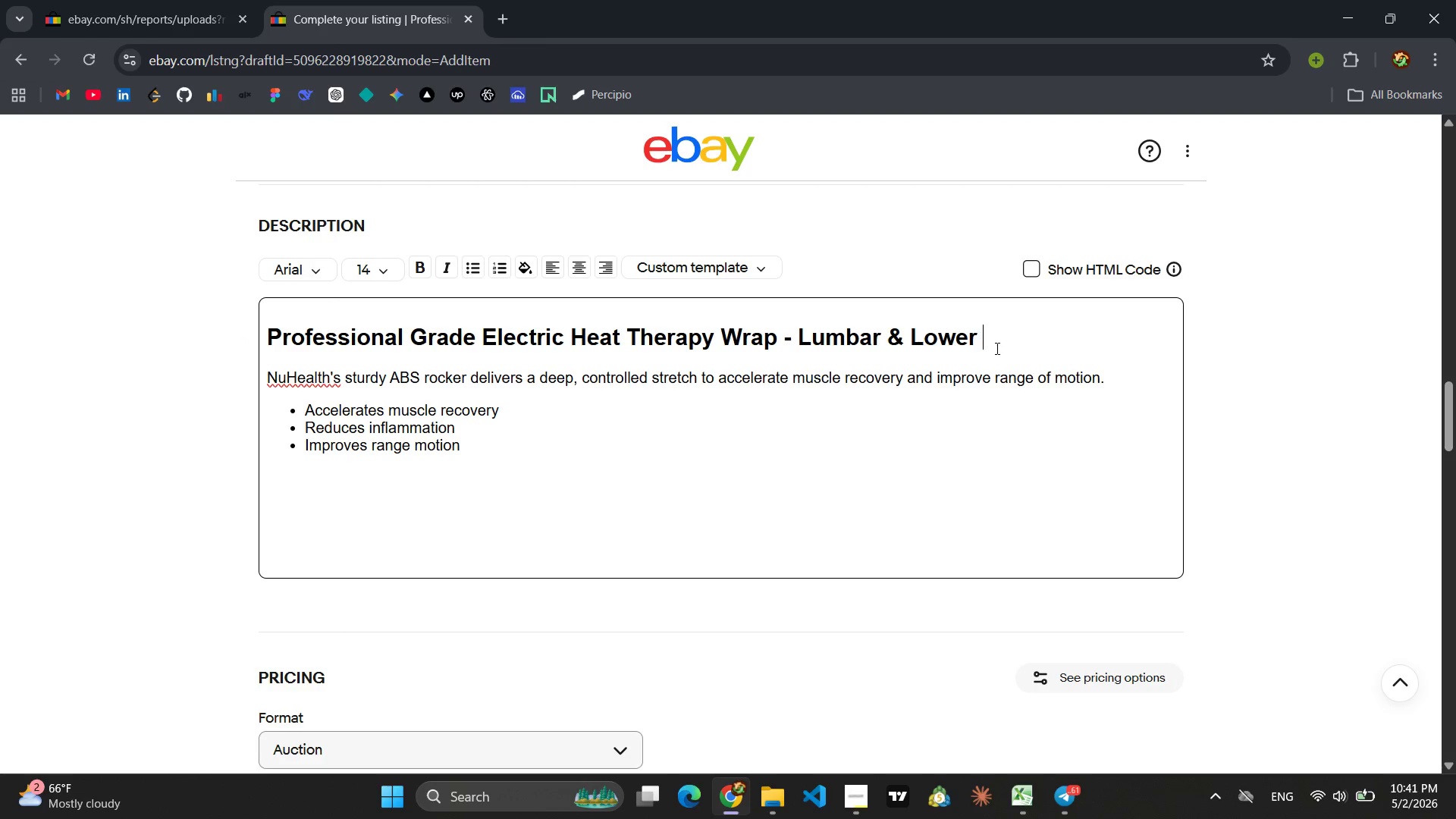 
type(Back Pain Relief )
key(Backspace)
 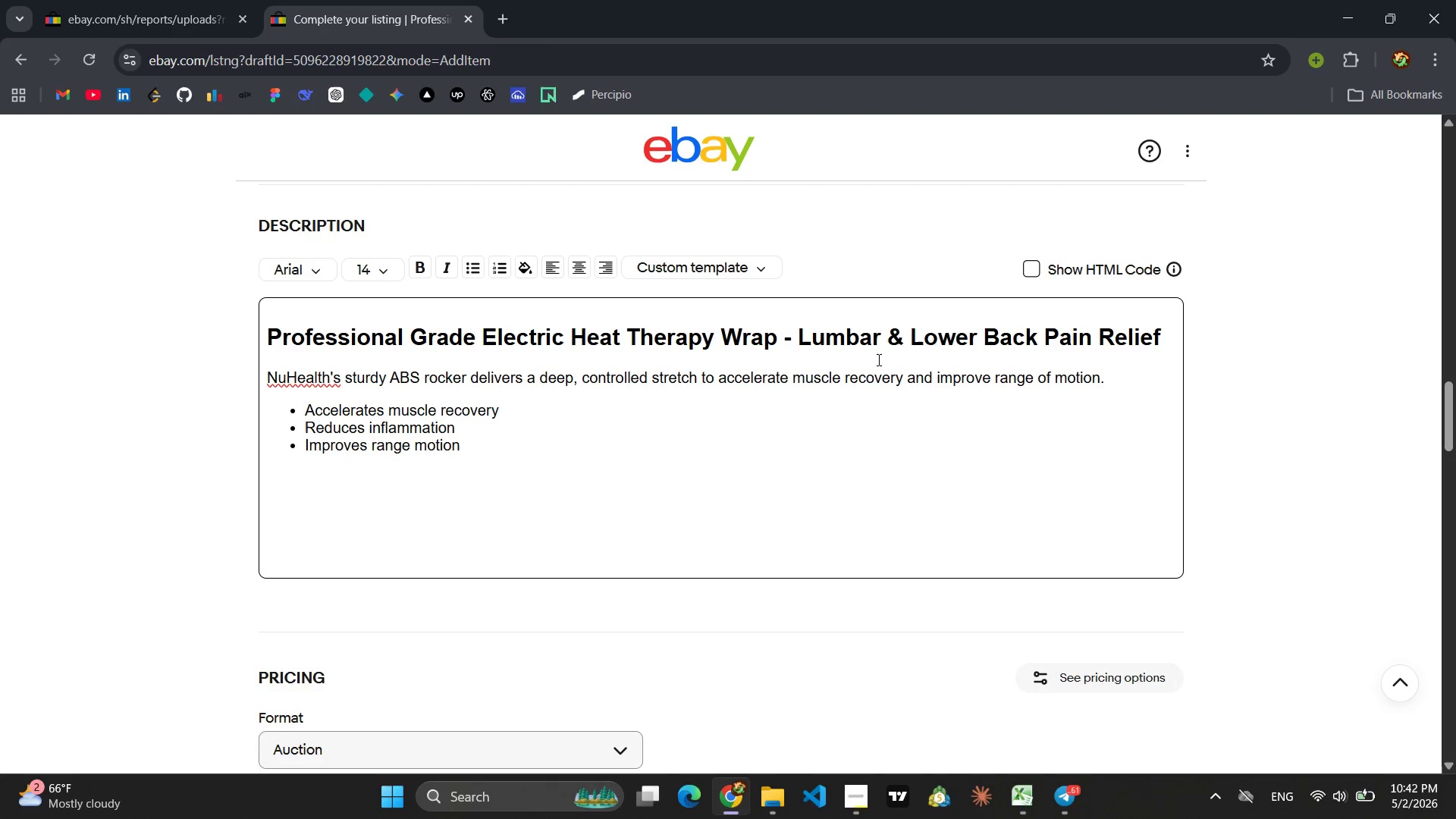 
left_click_drag(start_coordinate=[1125, 379], to_coordinate=[256, 366])
 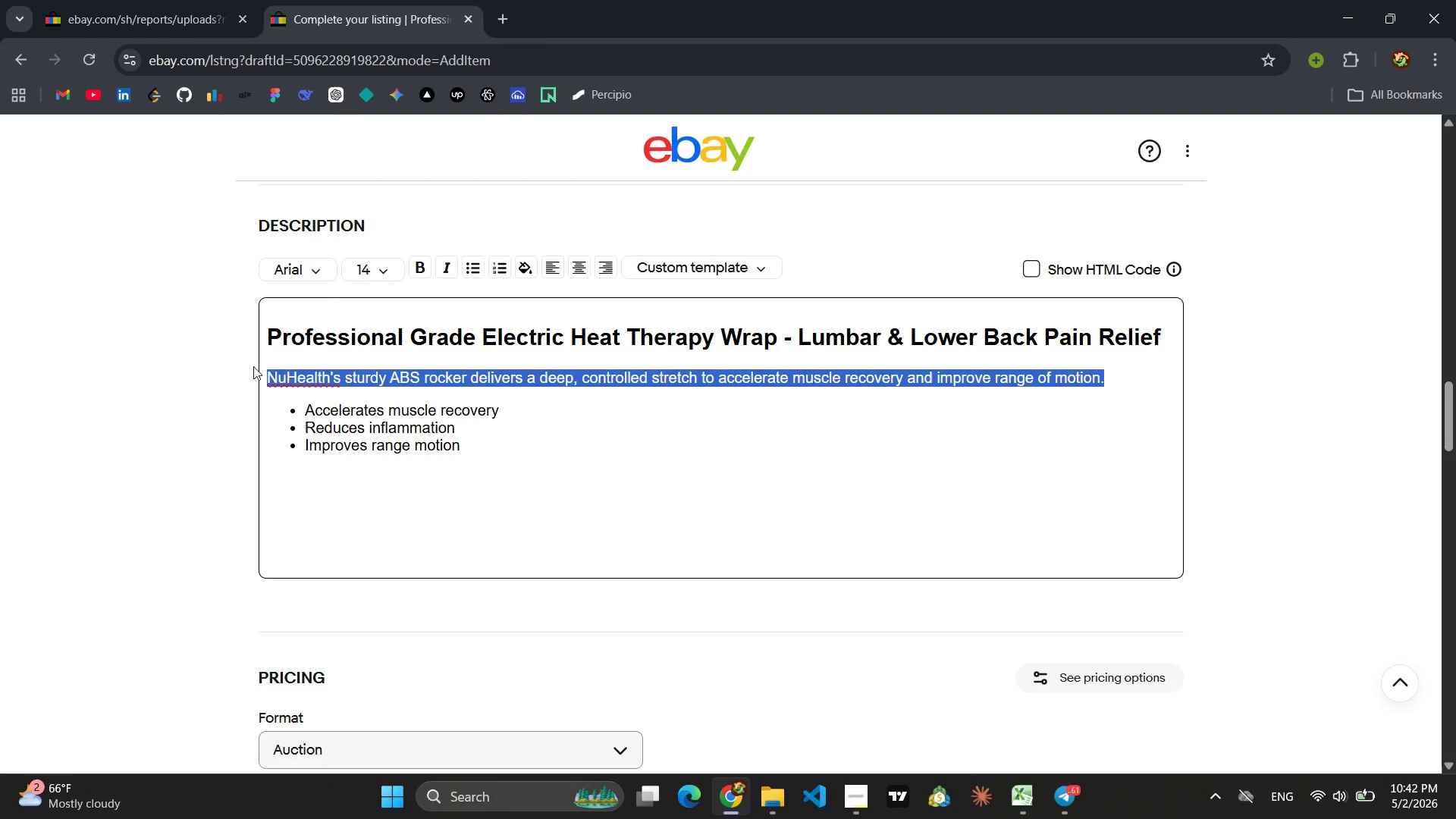 
wait(13.08)
 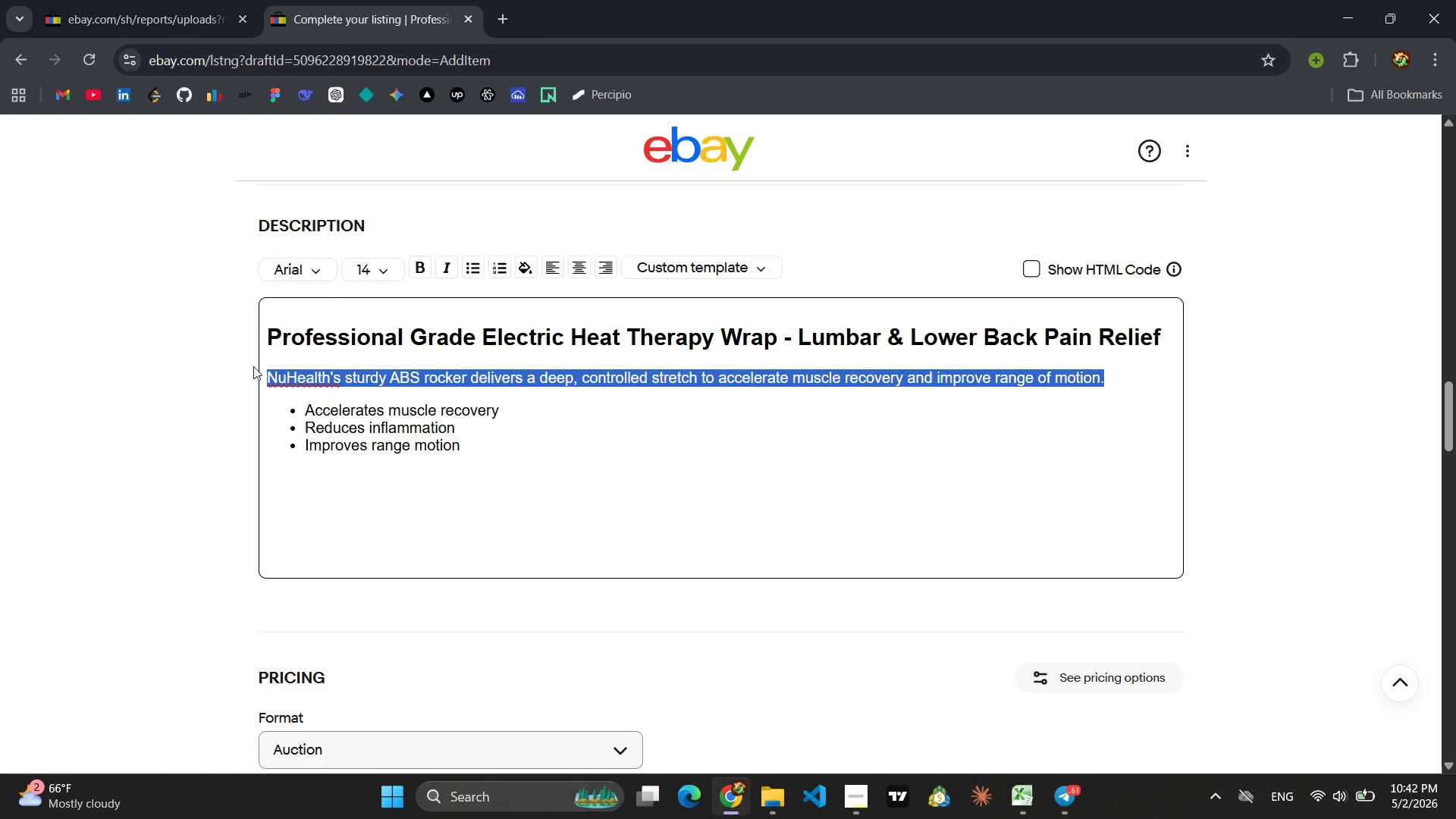 
key(Backspace)
 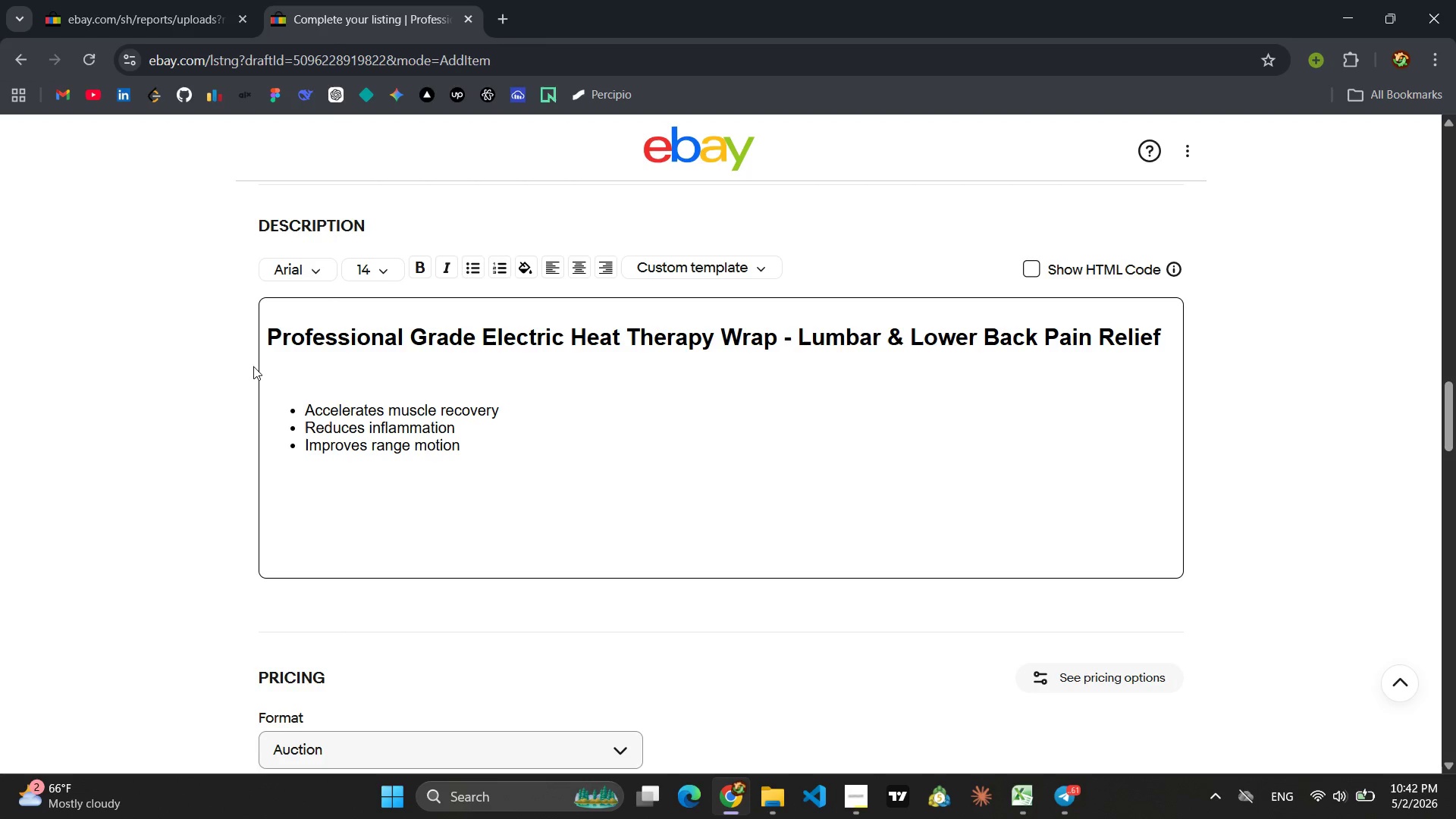 
type(Preciso)
key(Backspace)
type(io )
key(Backspace)
type(n Ortho's heated wrap soothes)
 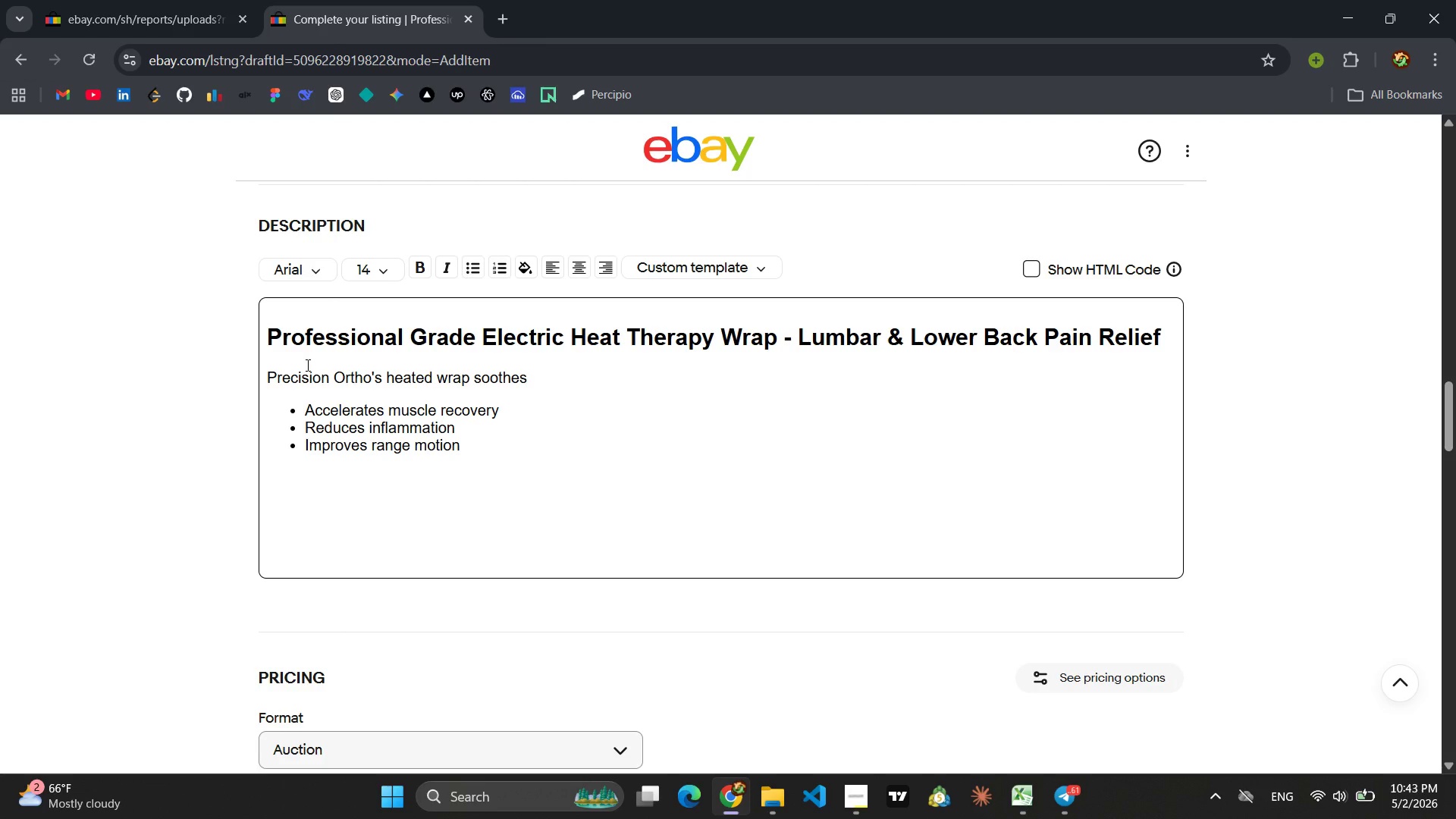 
wait(60.84)
 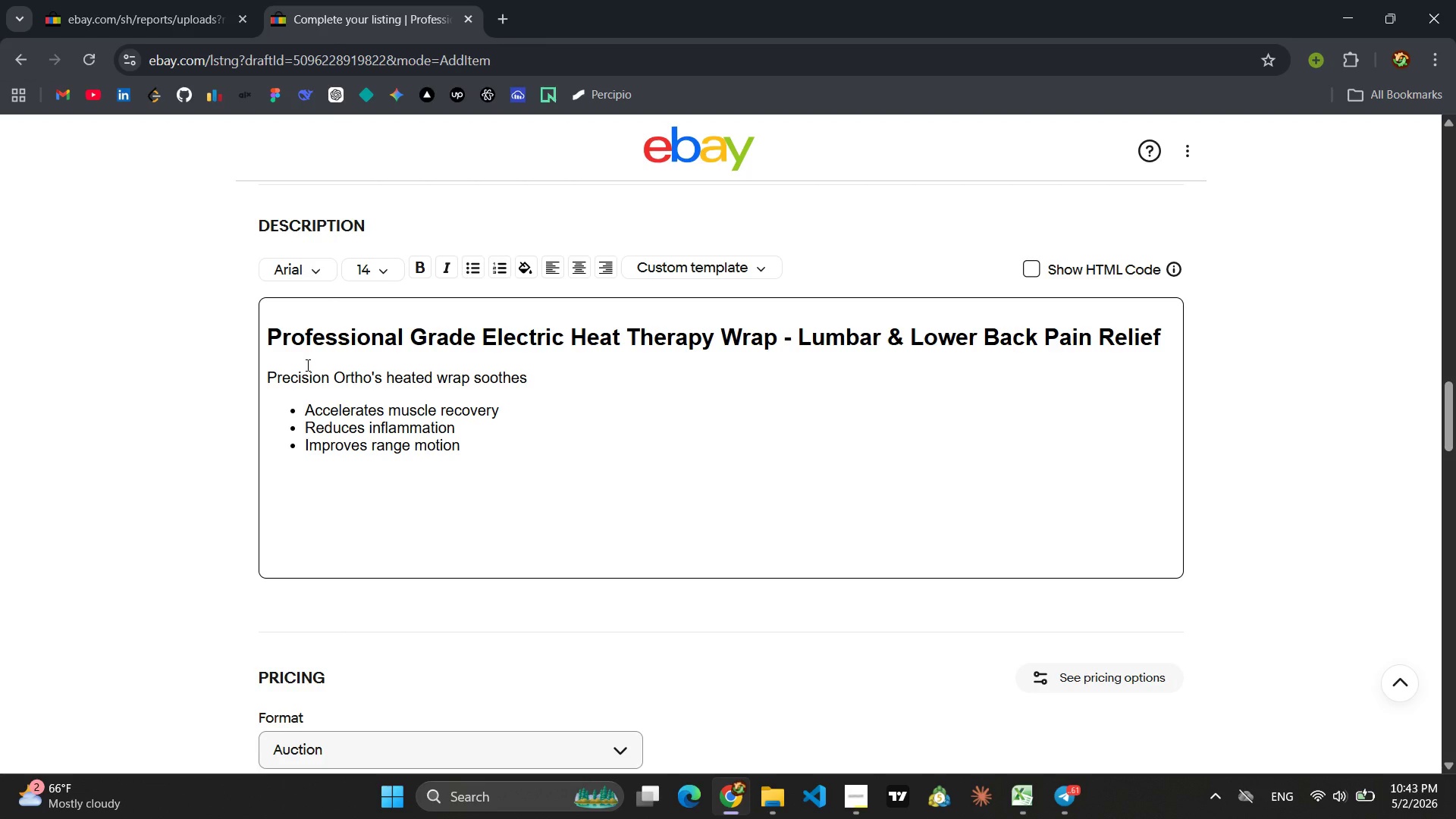 
left_click([588, 366])
 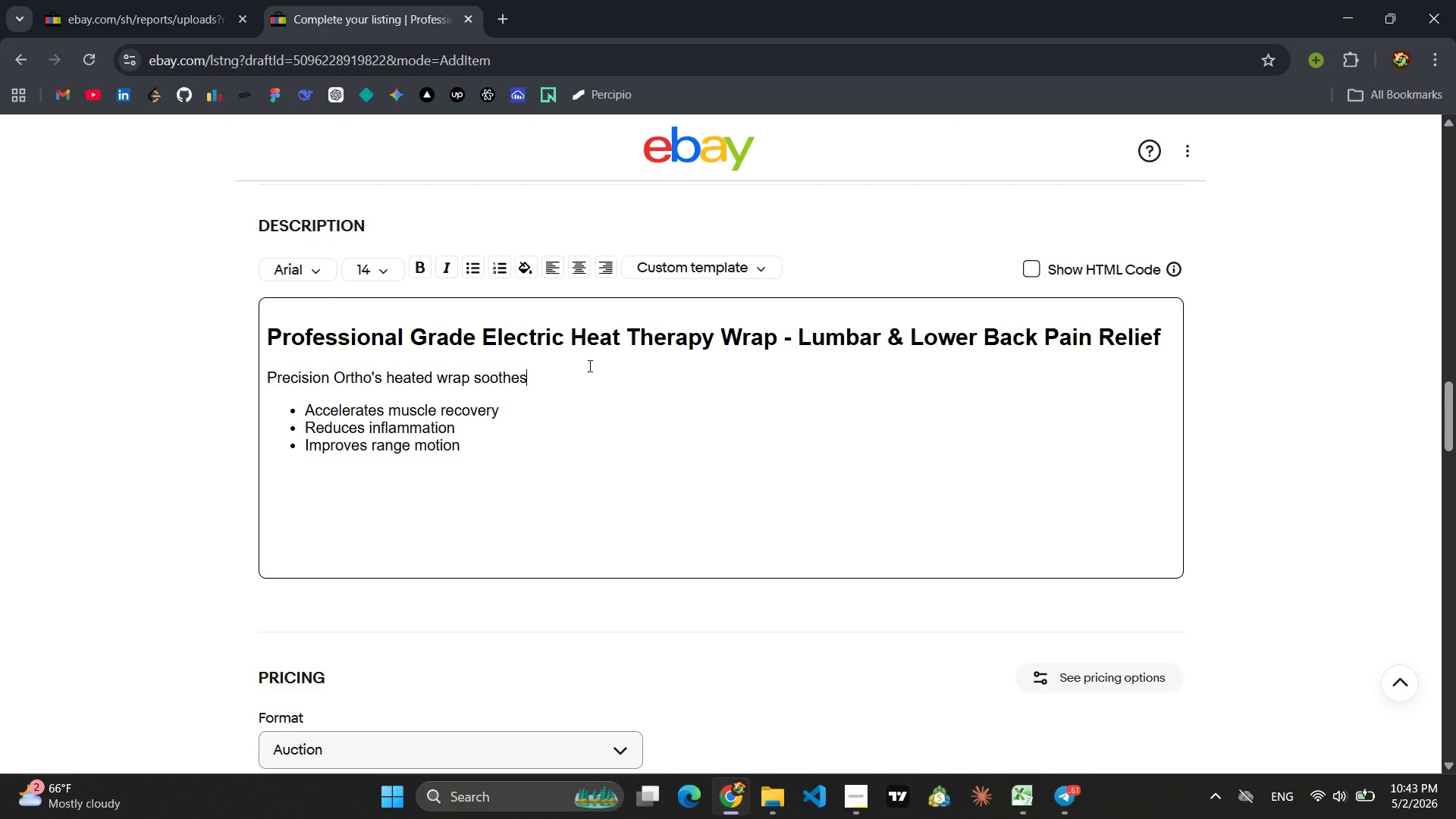 
wait(5.84)
 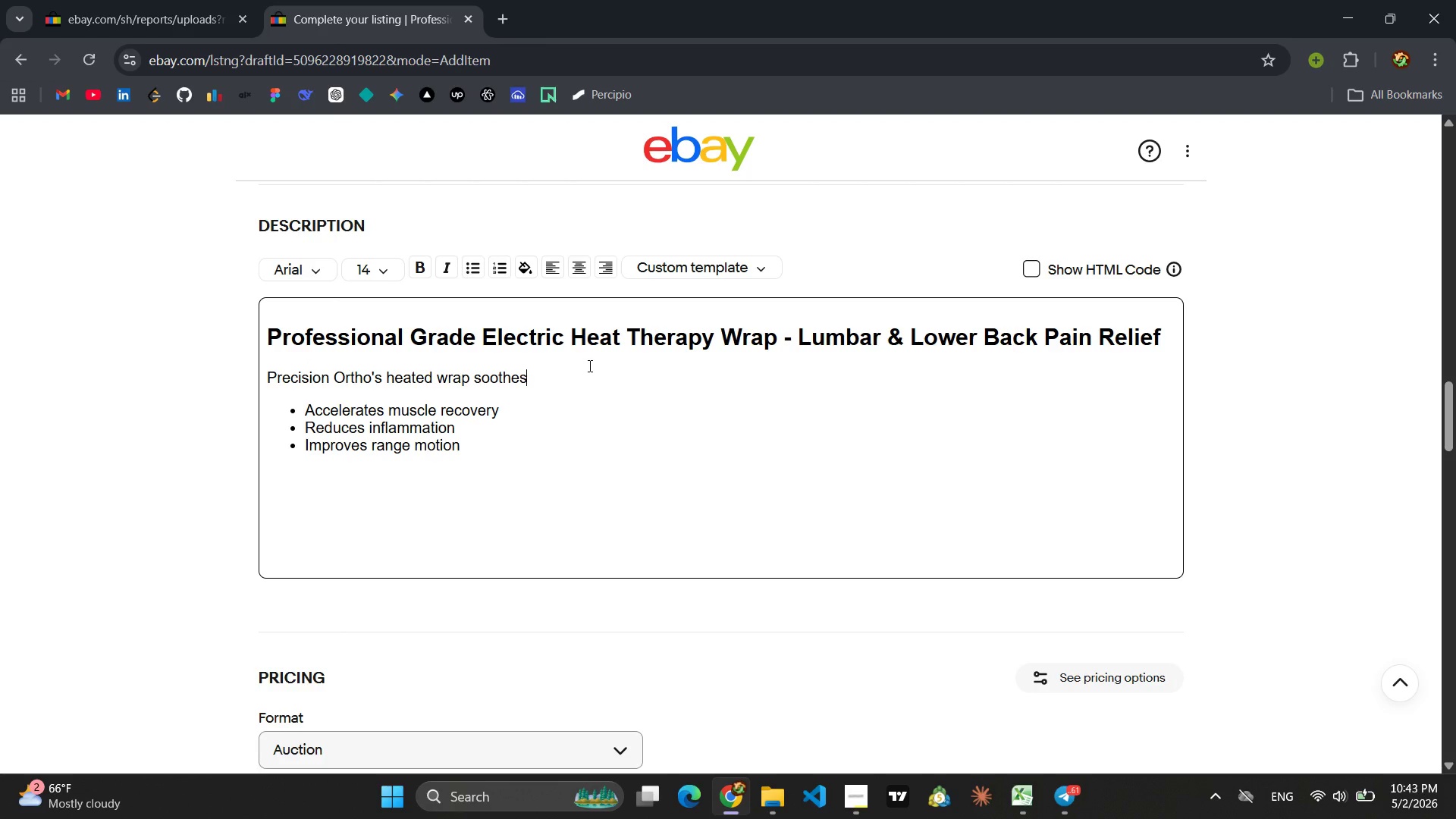 
type( aching muscle s)
key(Backspace)
key(Backspace)
type(s and gently reduces spinal compression )
 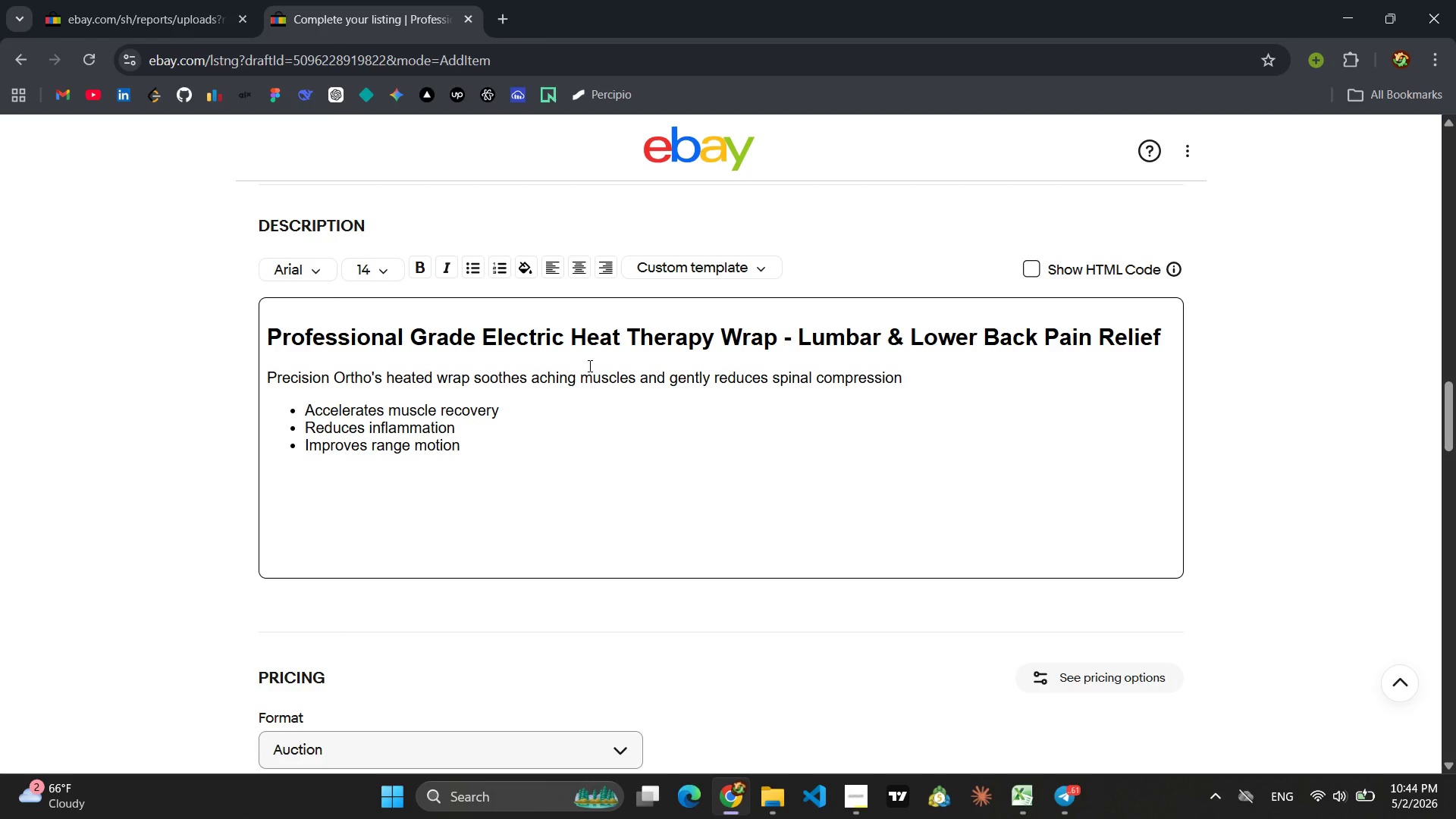 
wait(14.17)
 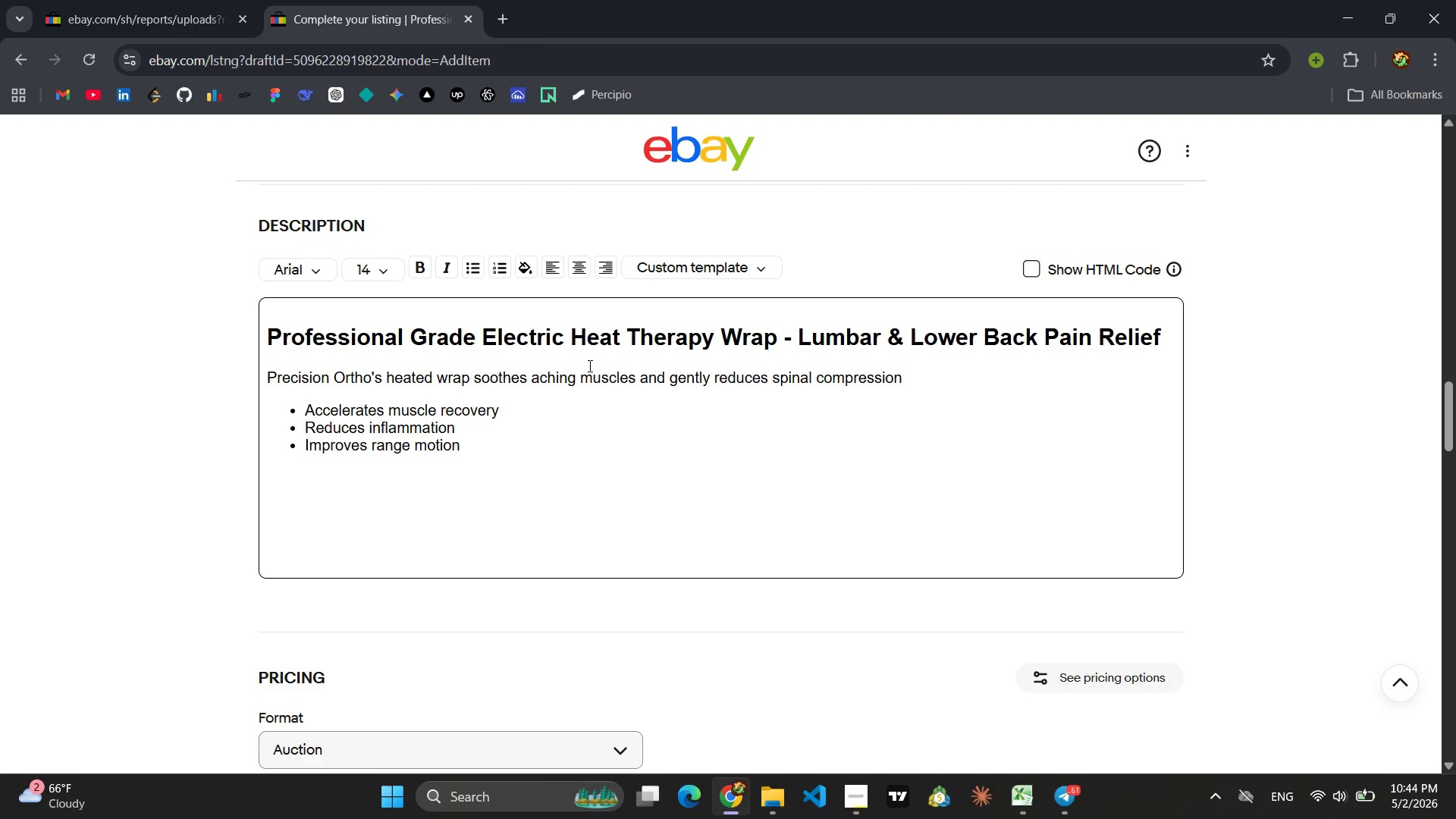 
type(through consistent, adjustable heat )
key(Backspace)
type(.)
 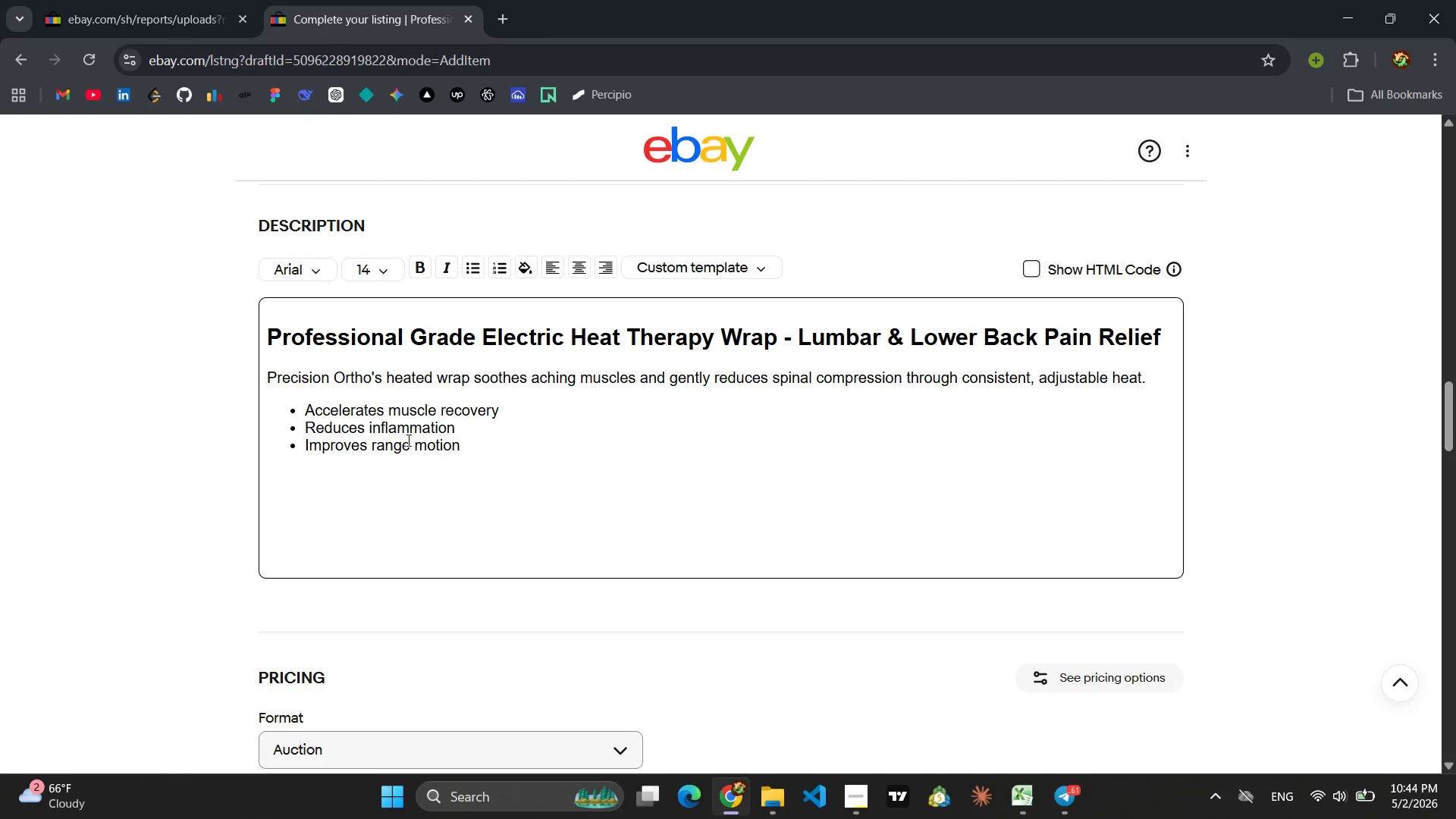 
left_click_drag(start_coordinate=[474, 441], to_coordinate=[307, 411])
 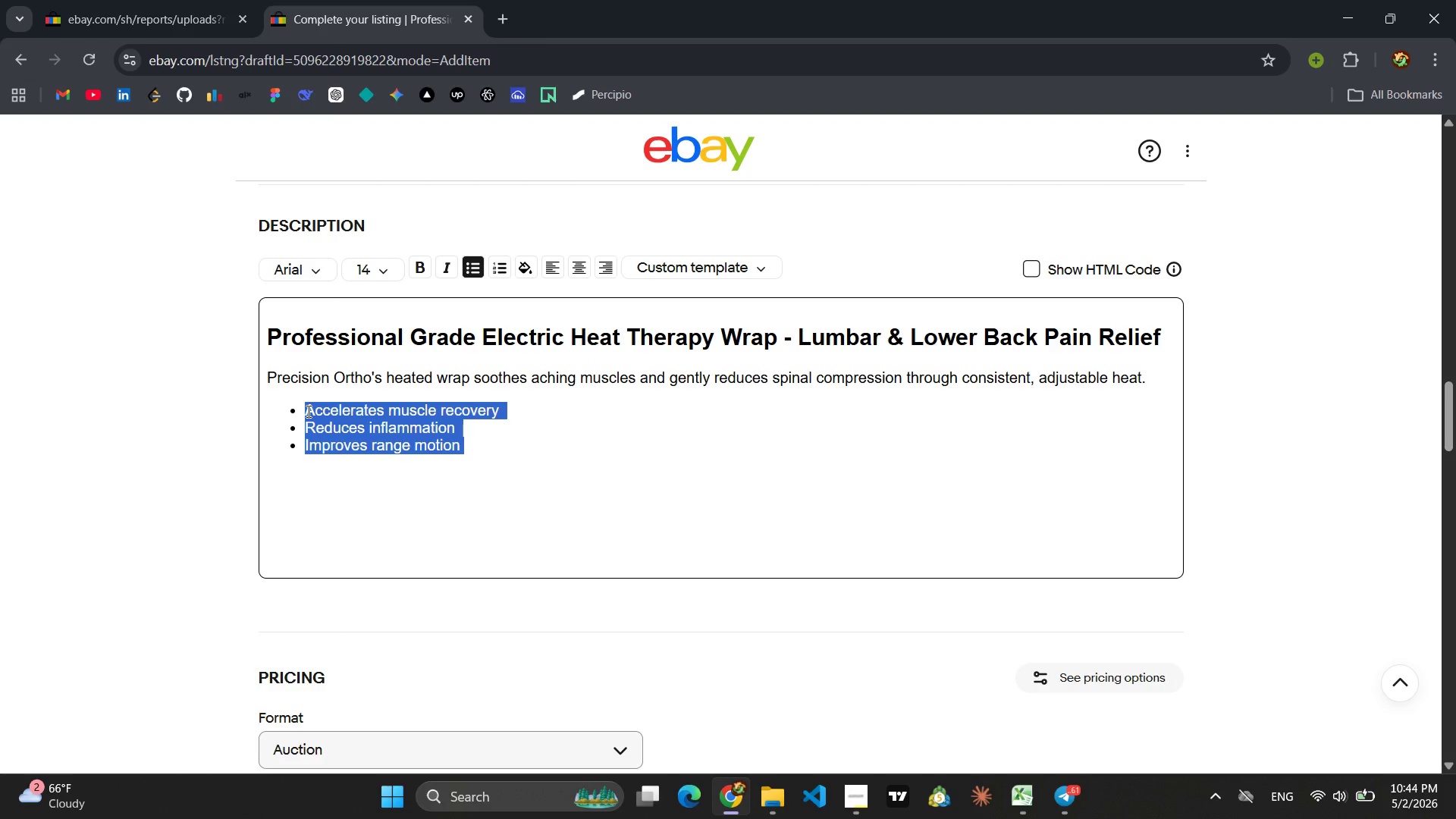 
type(Reduces spinal)
key(Backspace)
type(l compression )
 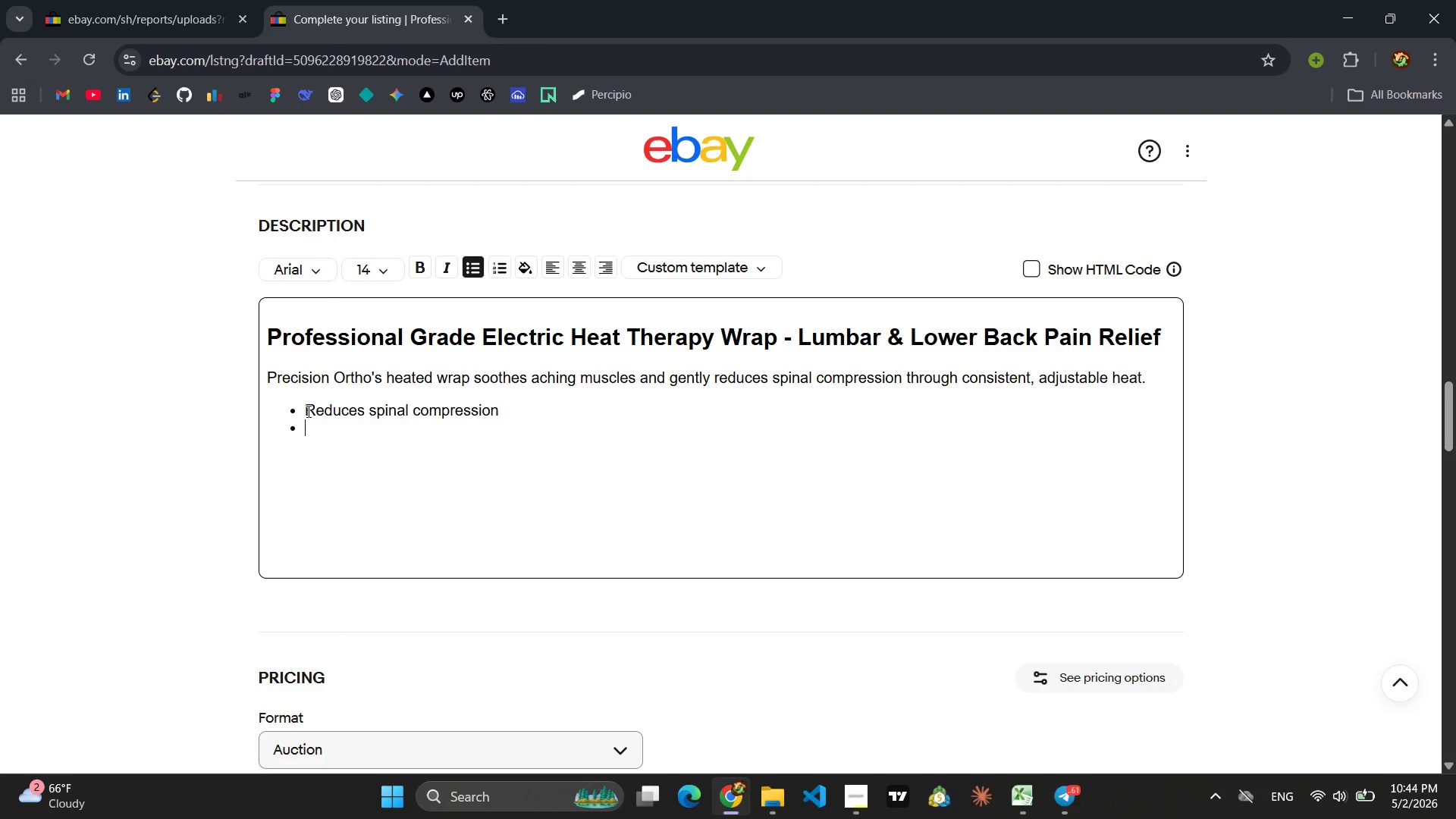 
key(Enter)
 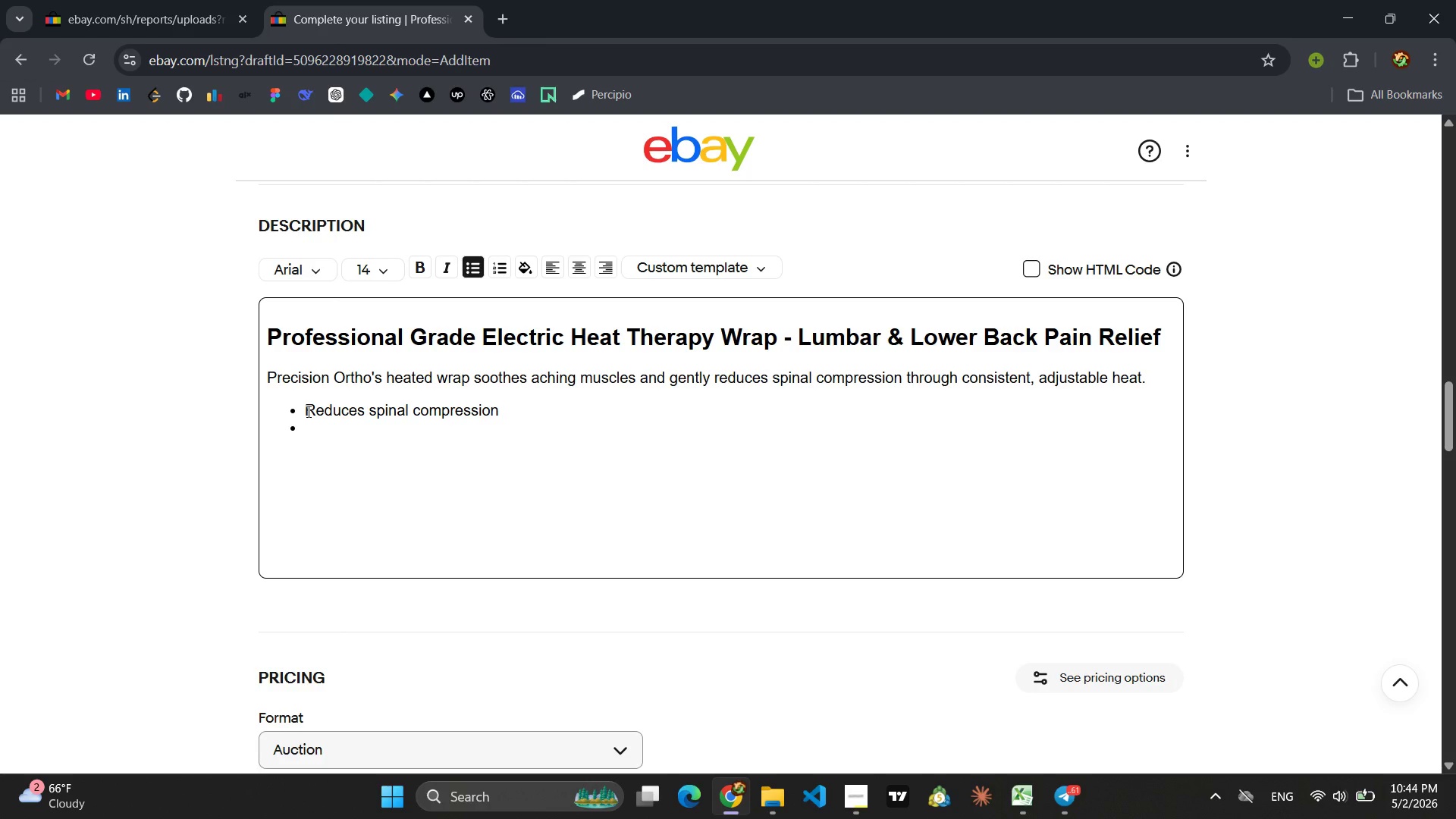 
type(Imporv)
key(Backspace)
key(Backspace)
key(Backspace)
type(roves posture)
 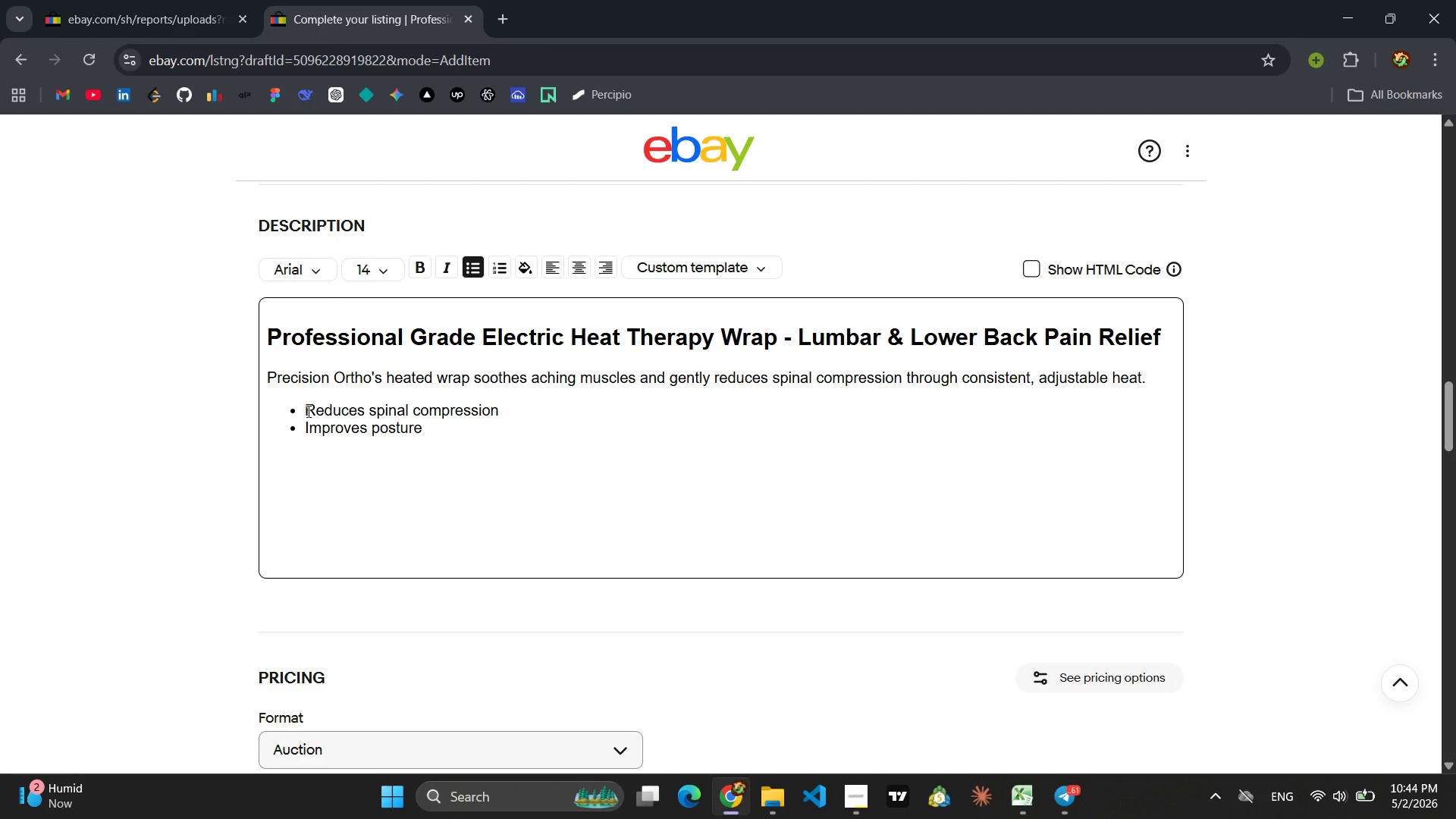 
key(Enter)
 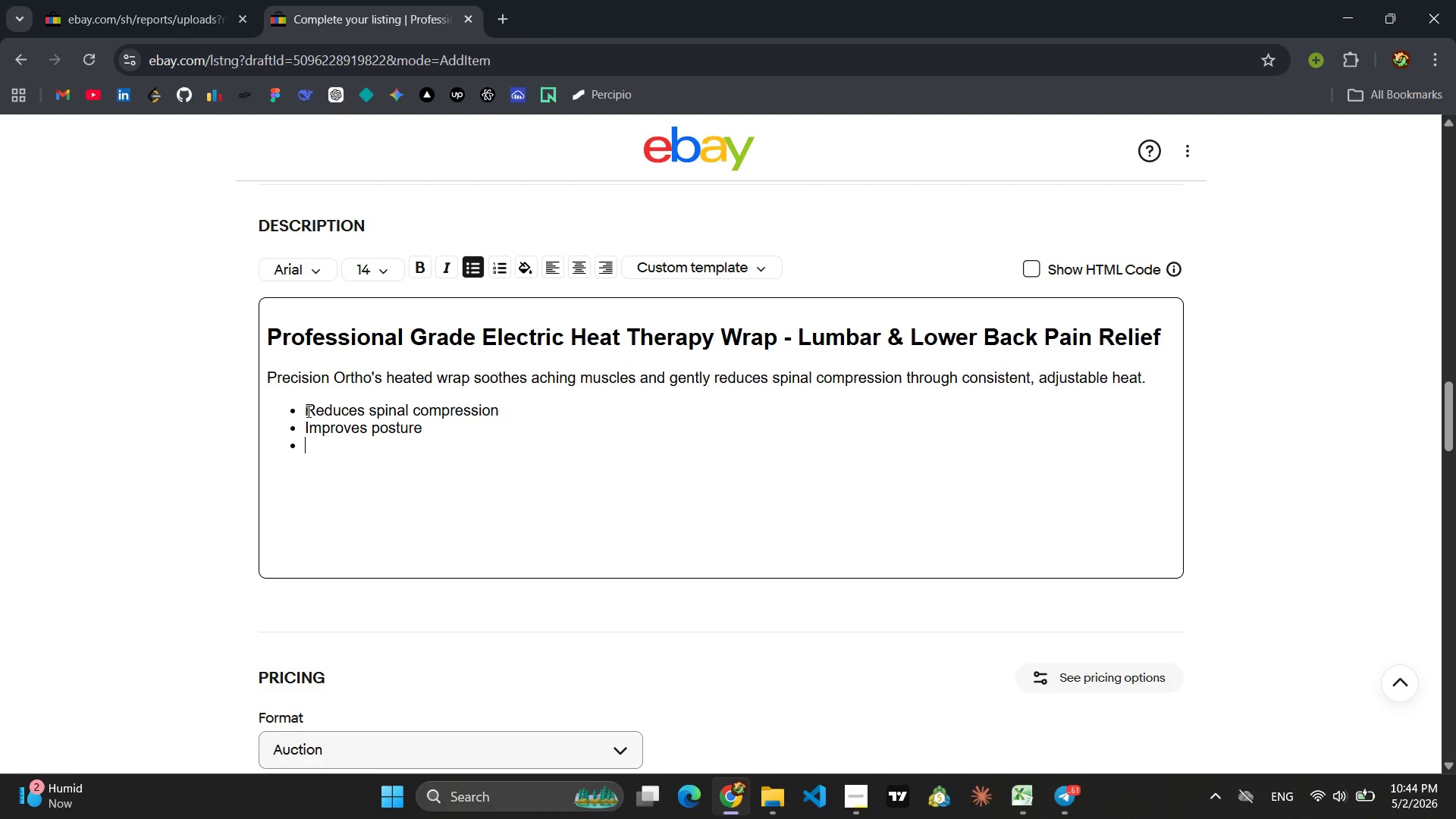 
type(Eases)
 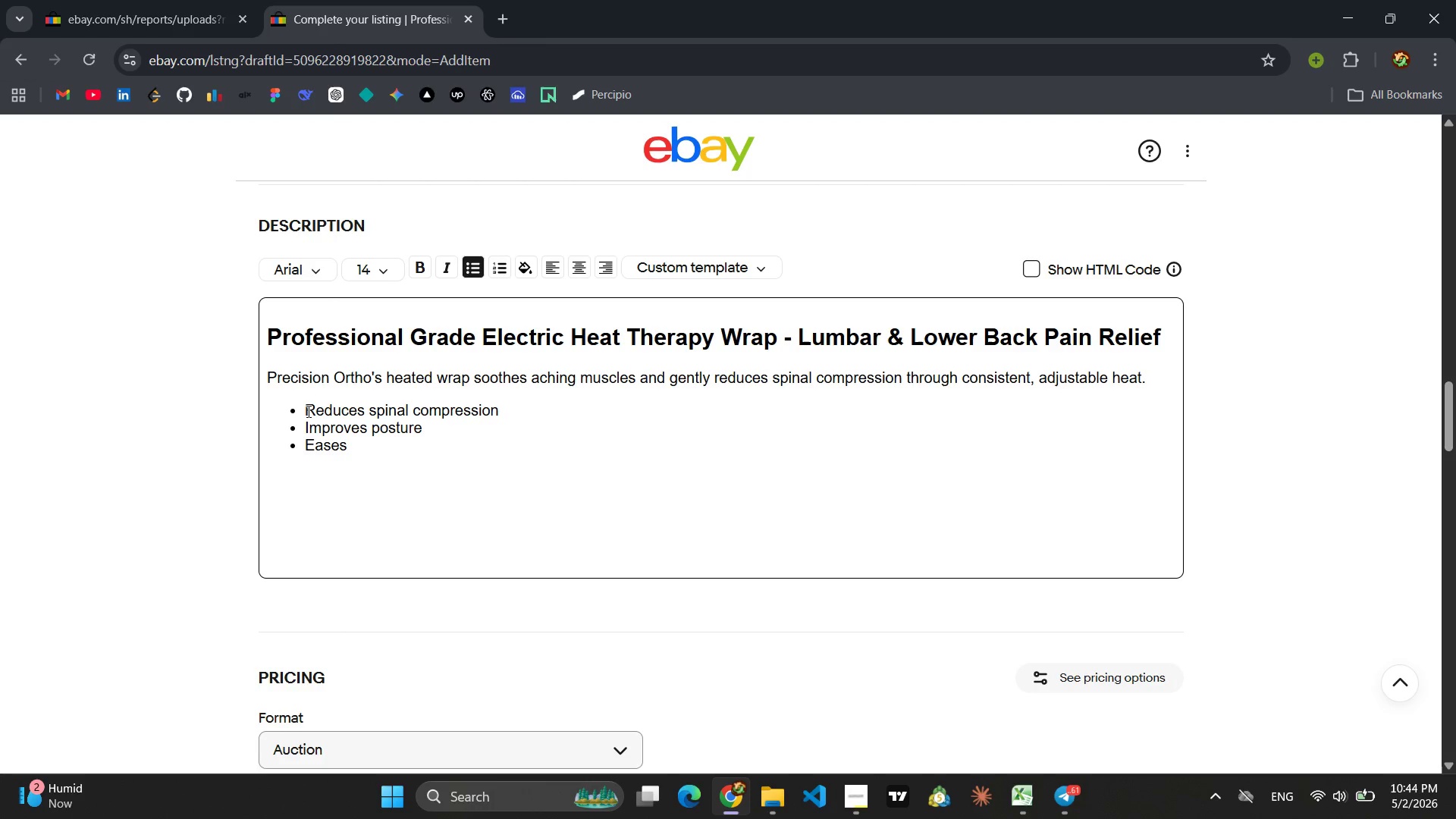 
type( lower back pain)
 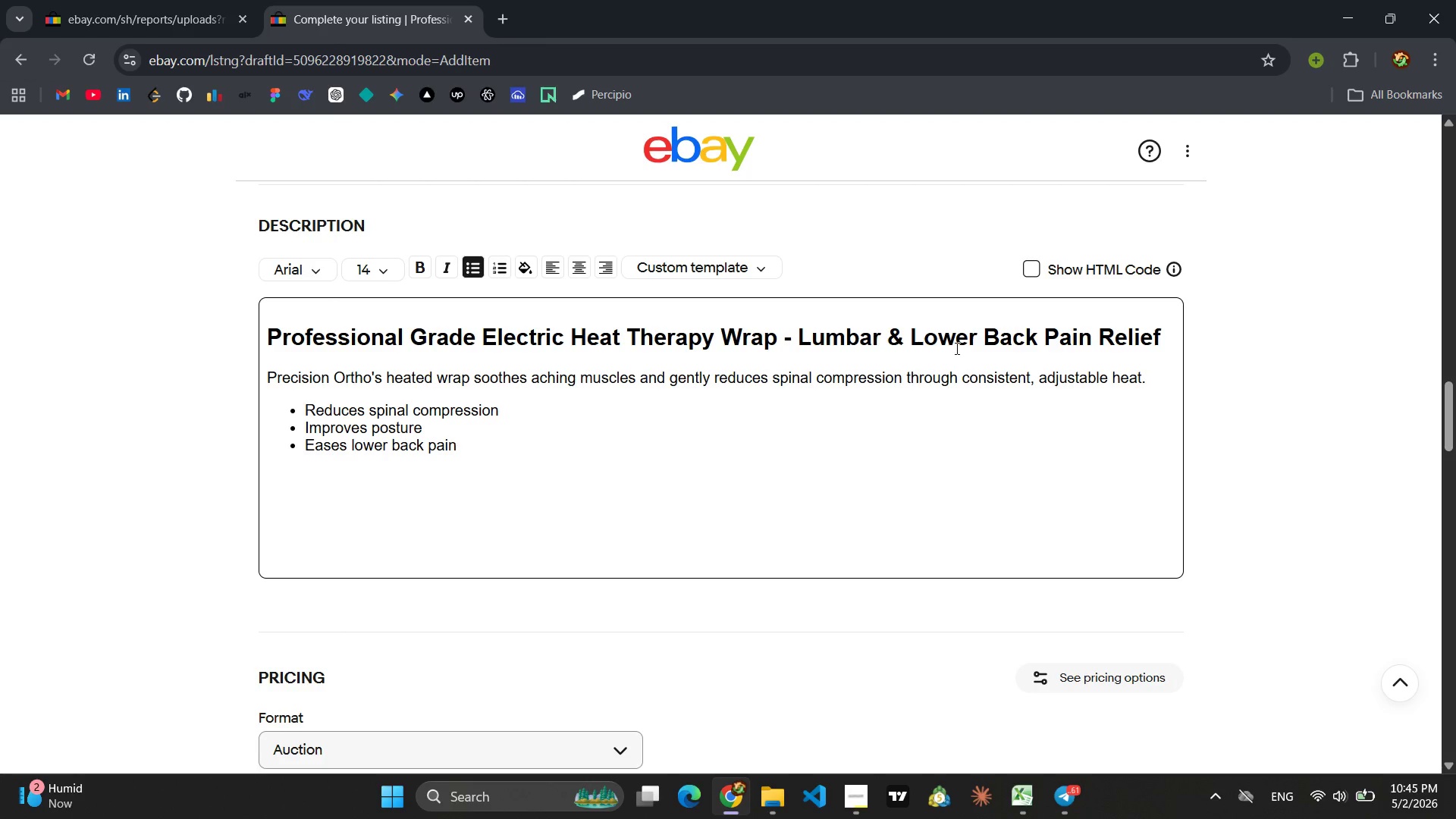 
left_click([1040, 269])
 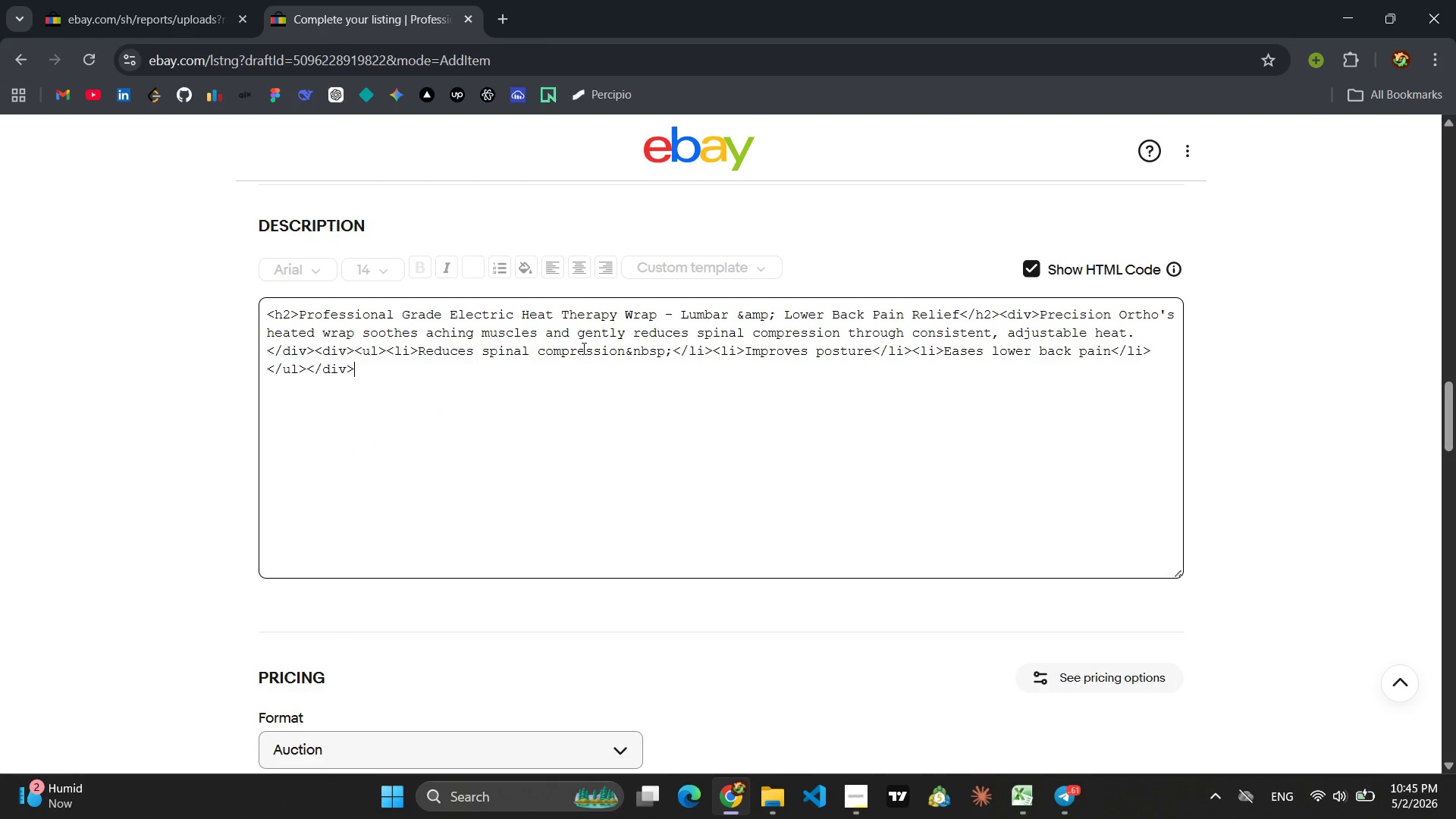 
left_click([582, 348])
 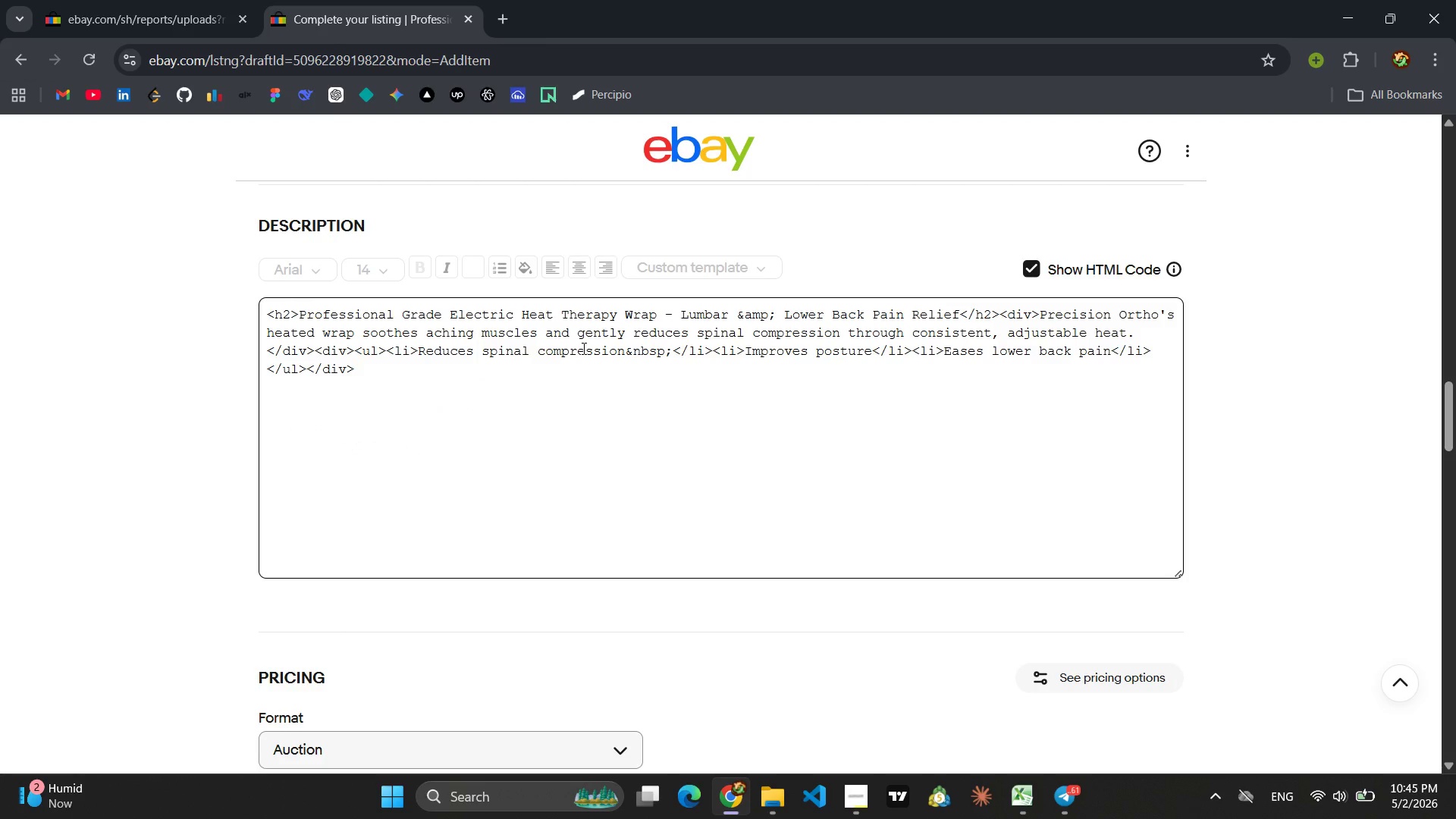 
key(Control+ControlLeft)
 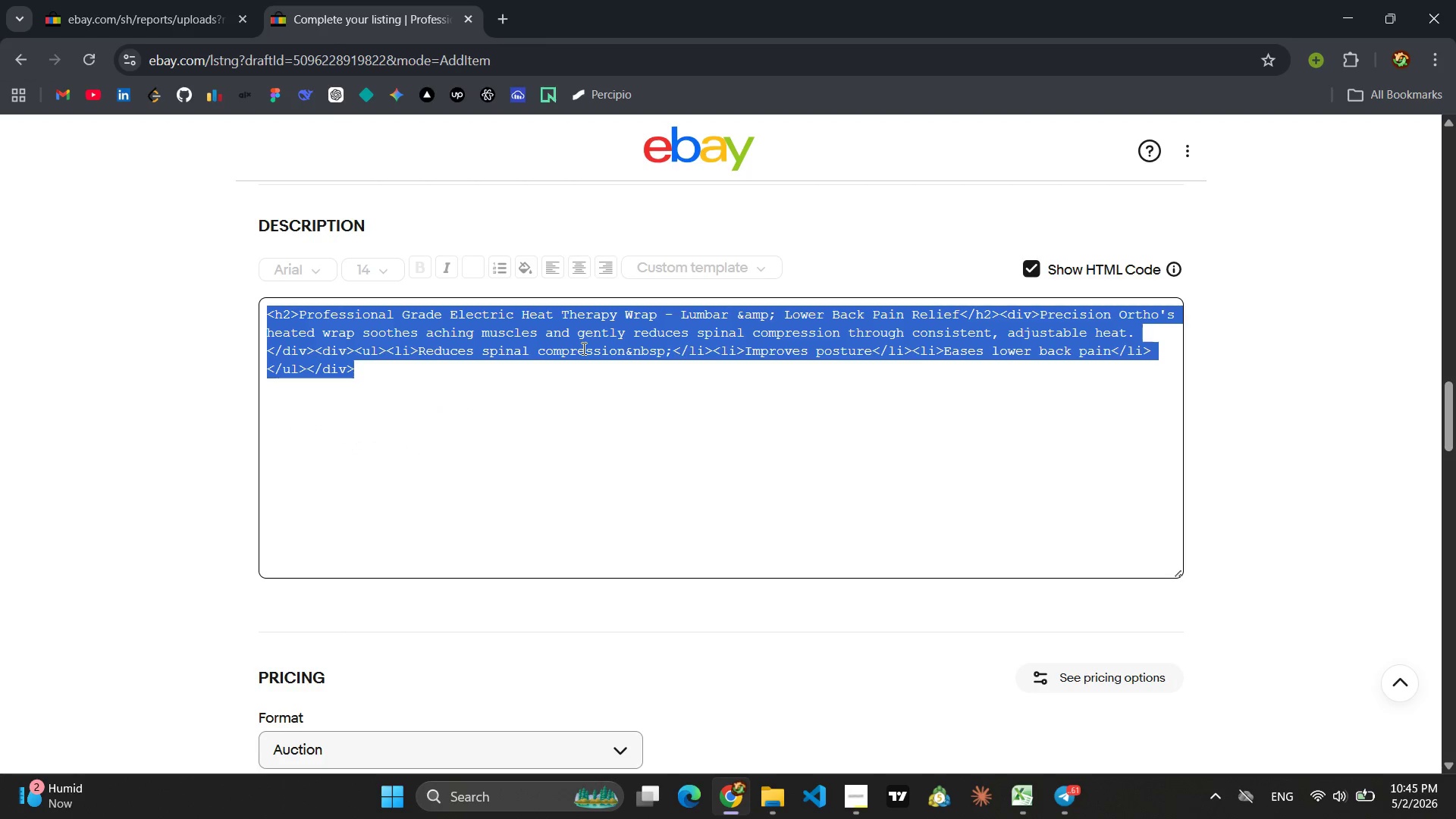 
key(Control+A)
 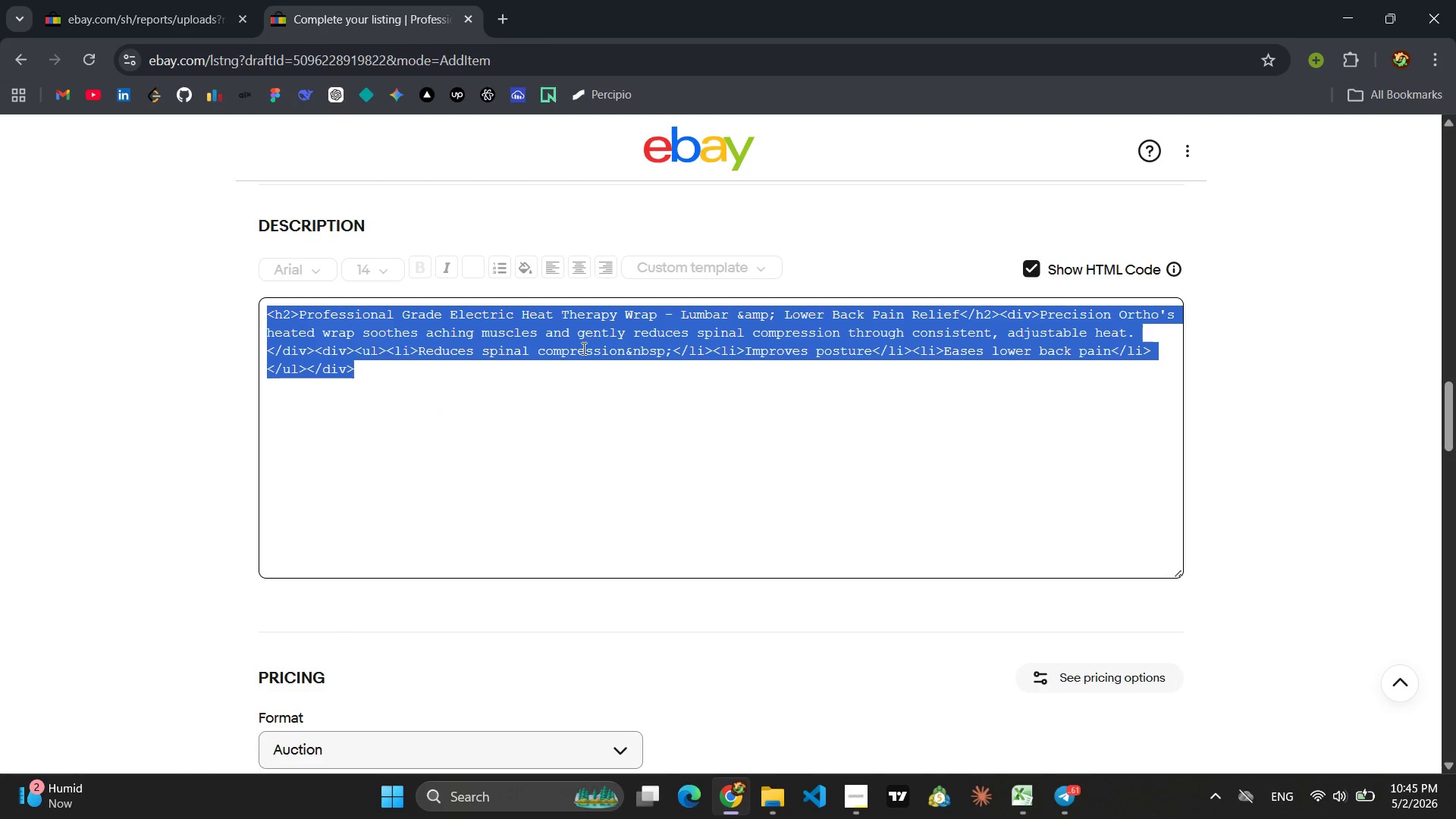 
key(Control+C)
 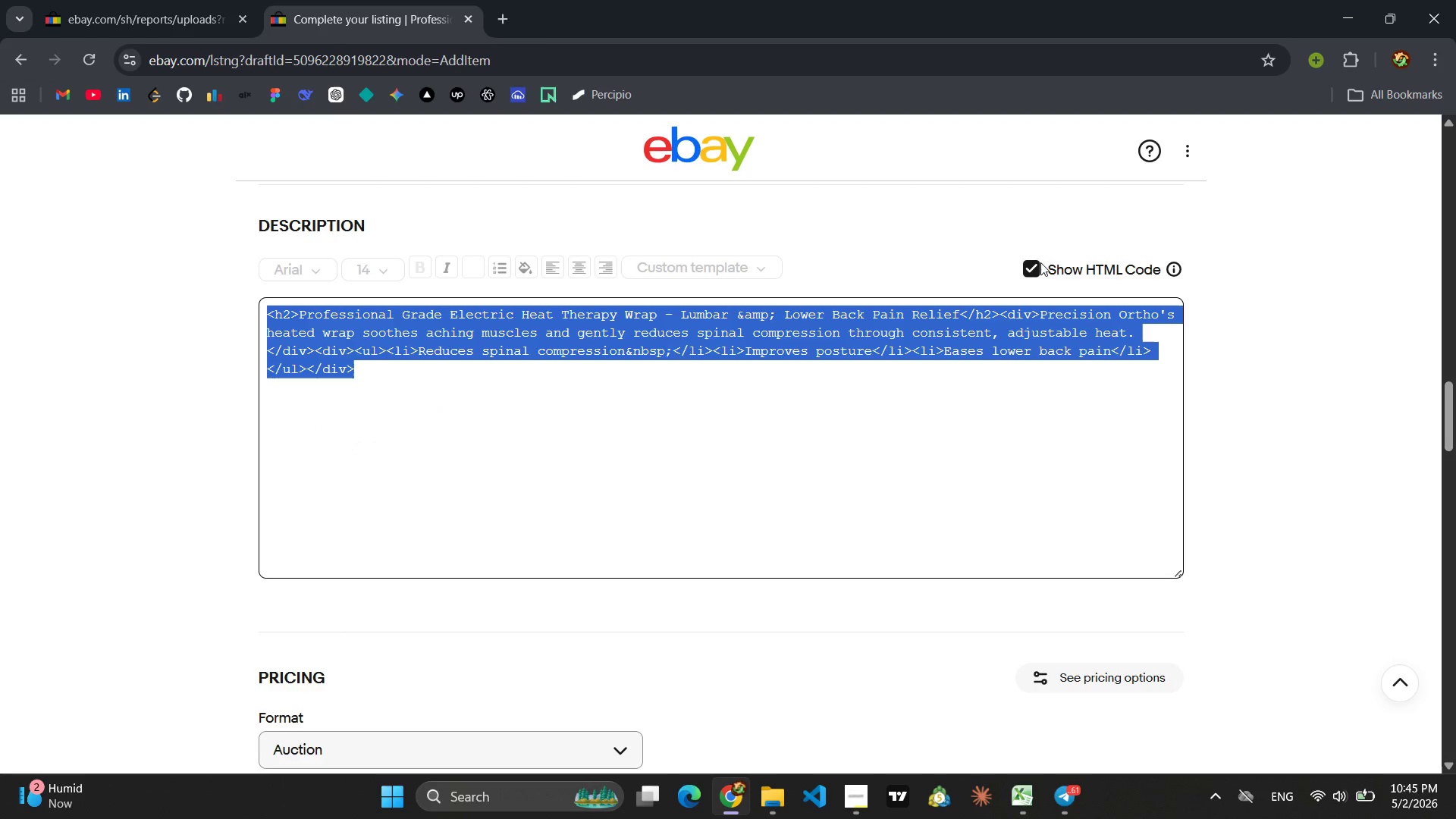 
left_click([1037, 263])
 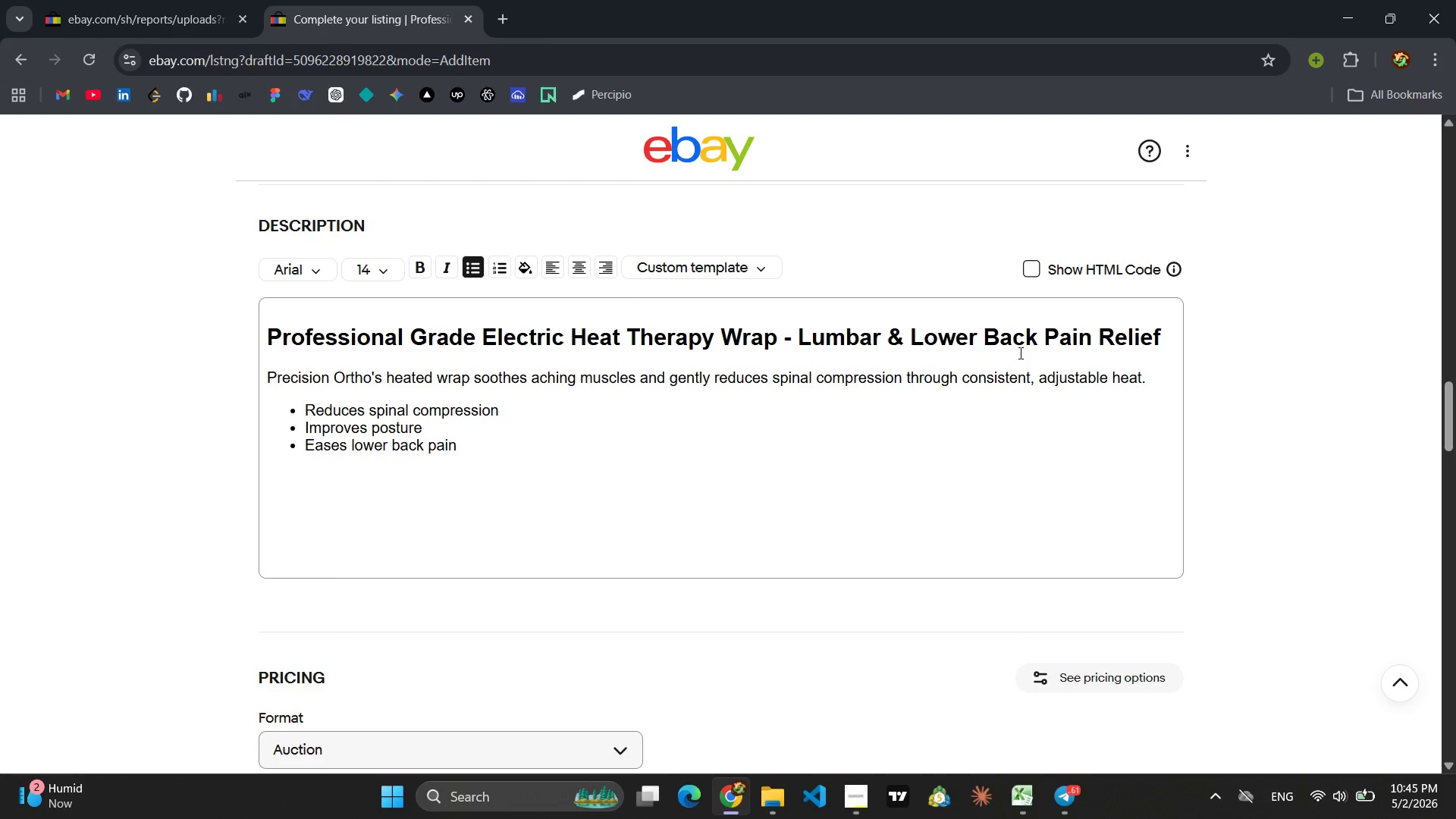 
wait(12.25)
 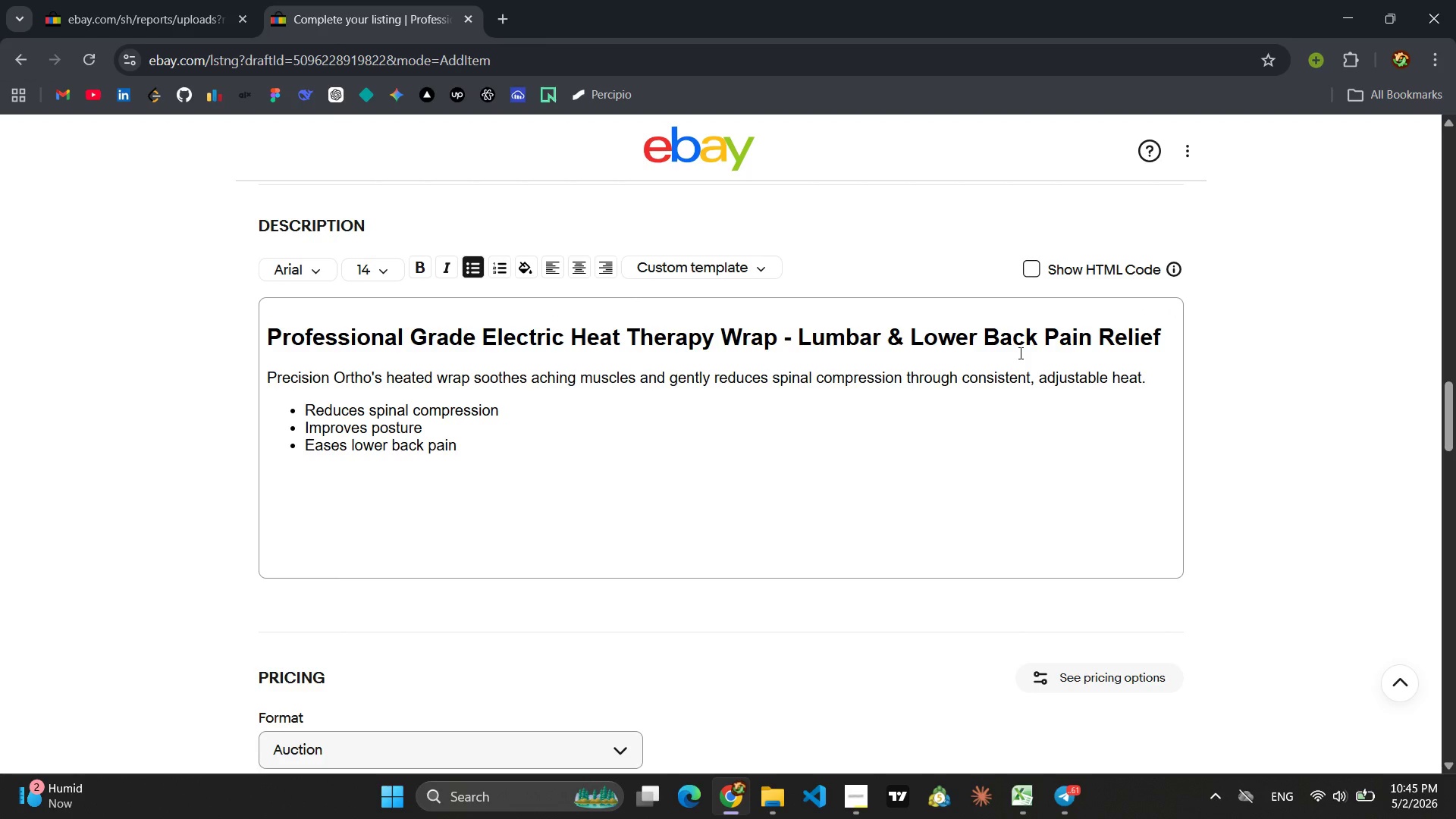 
left_click([1040, 741])
 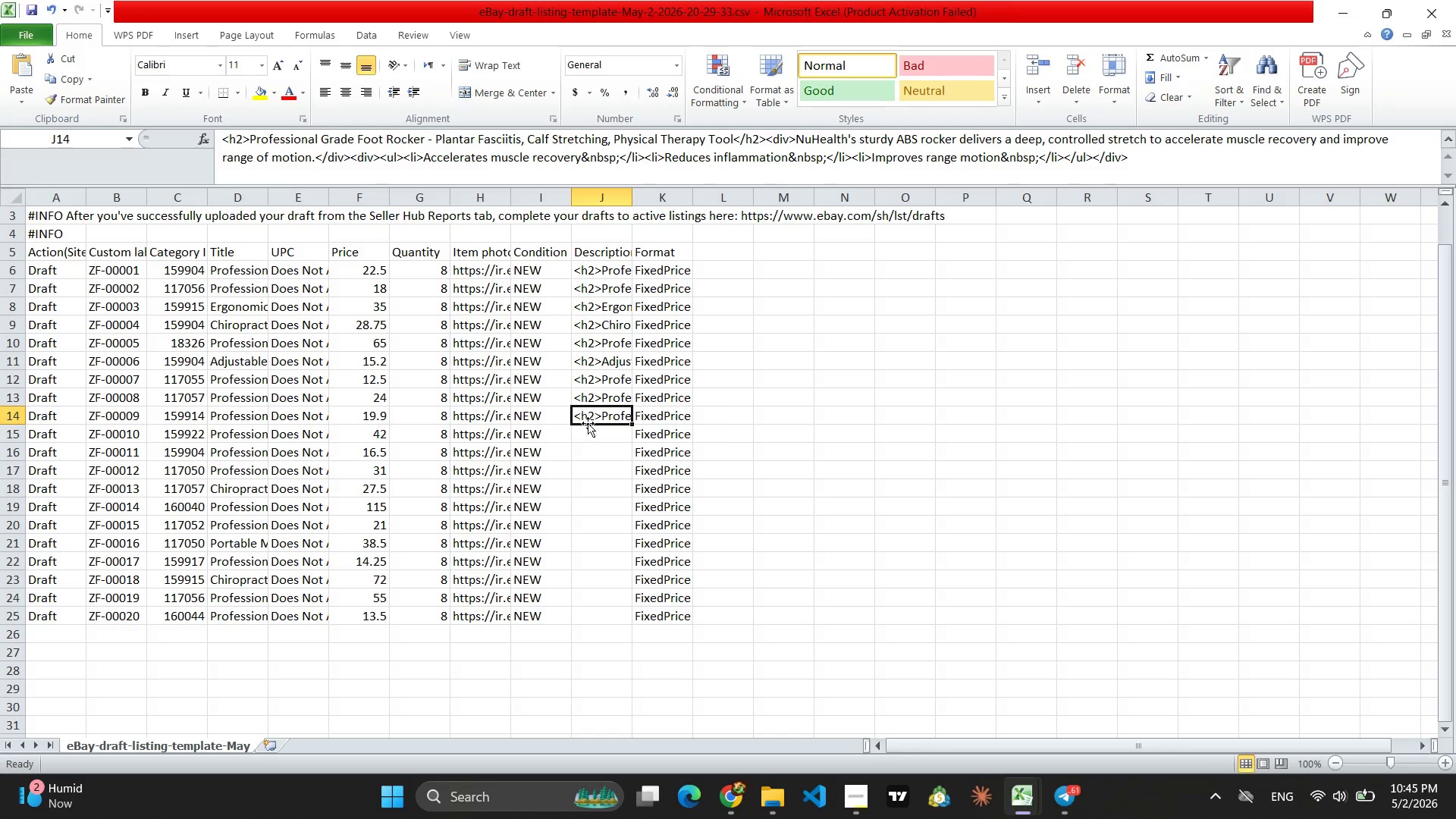 
left_click([602, 437])
 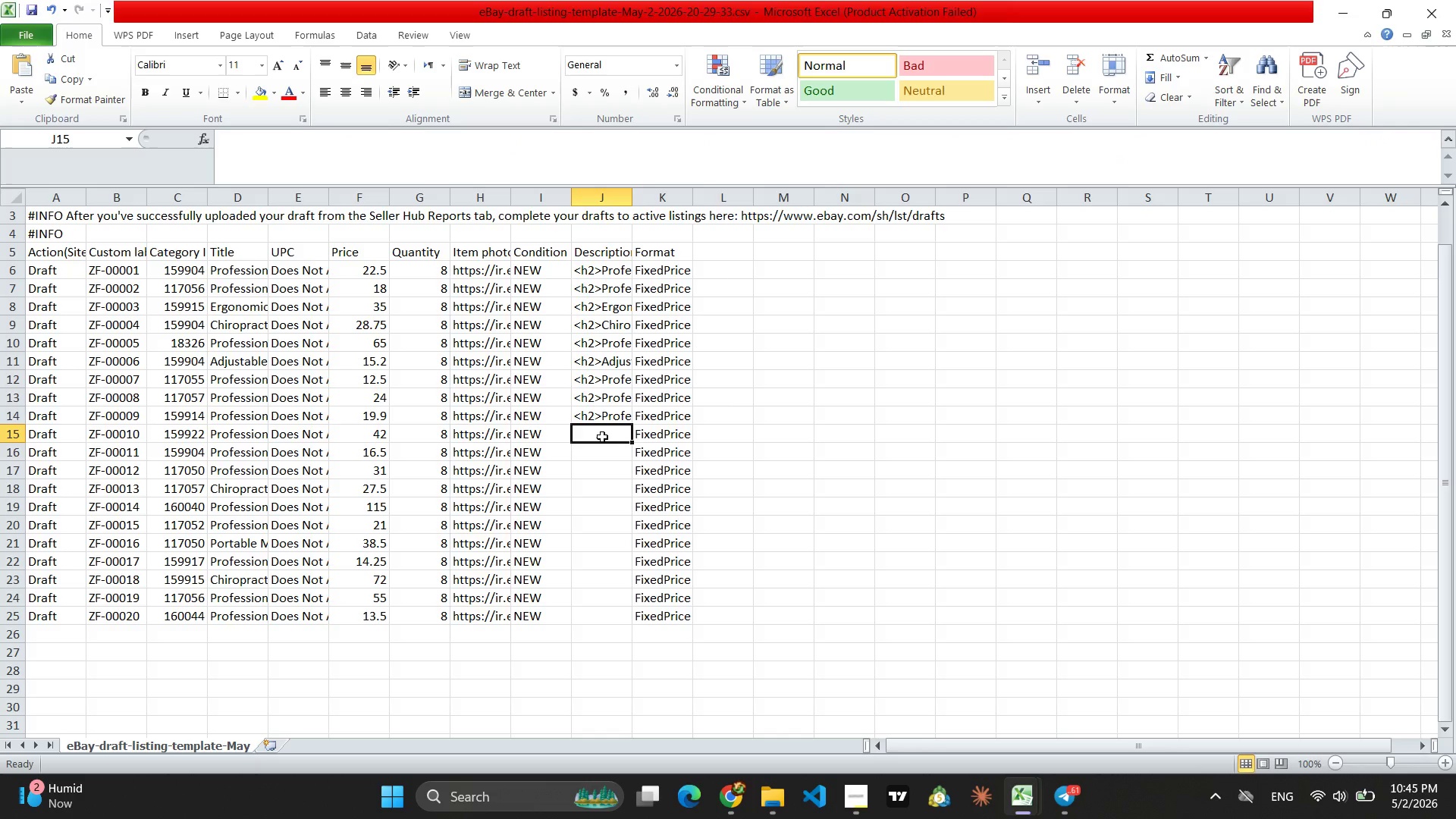 
key(Control+V)
 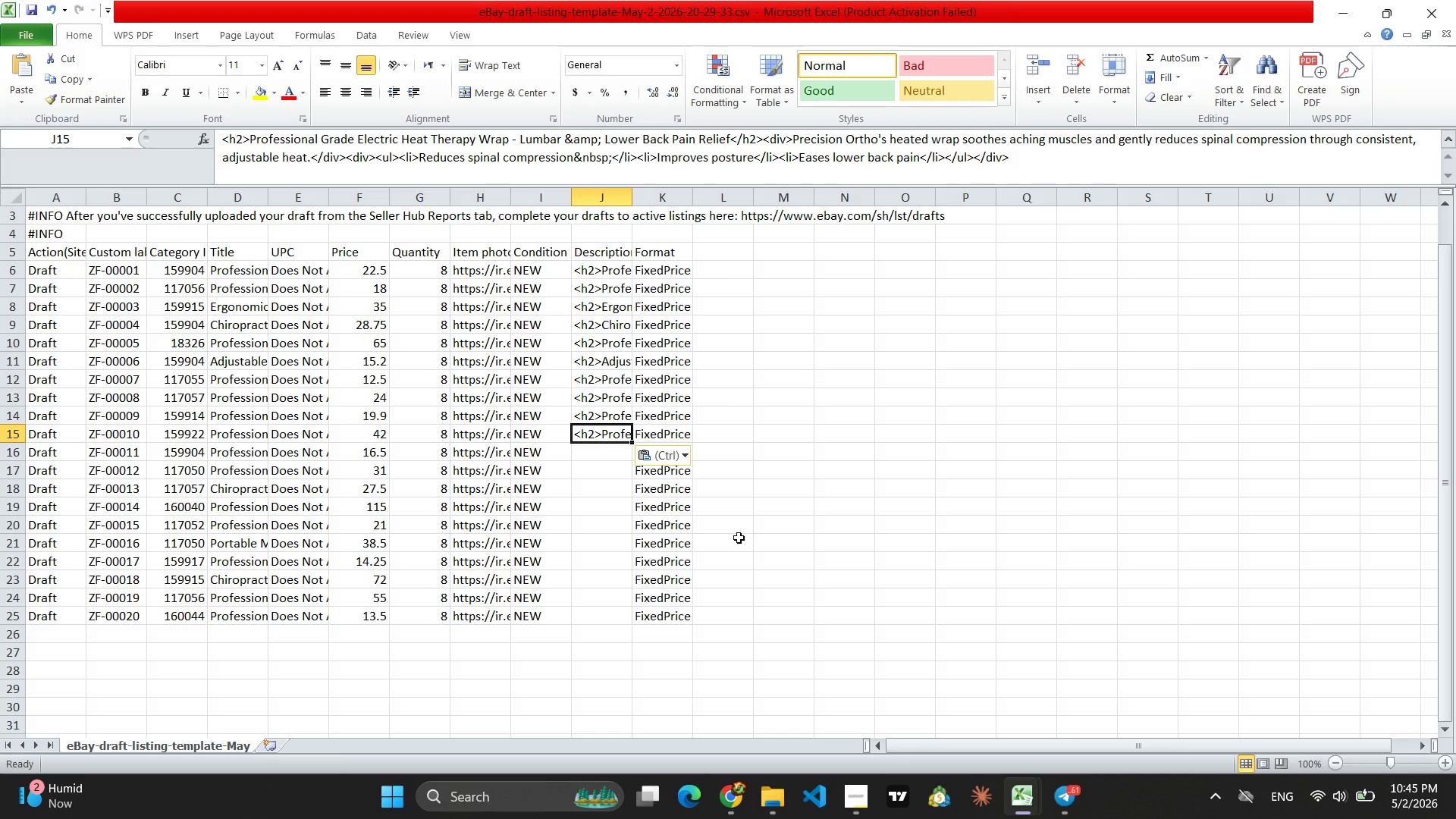 
wait(13.83)
 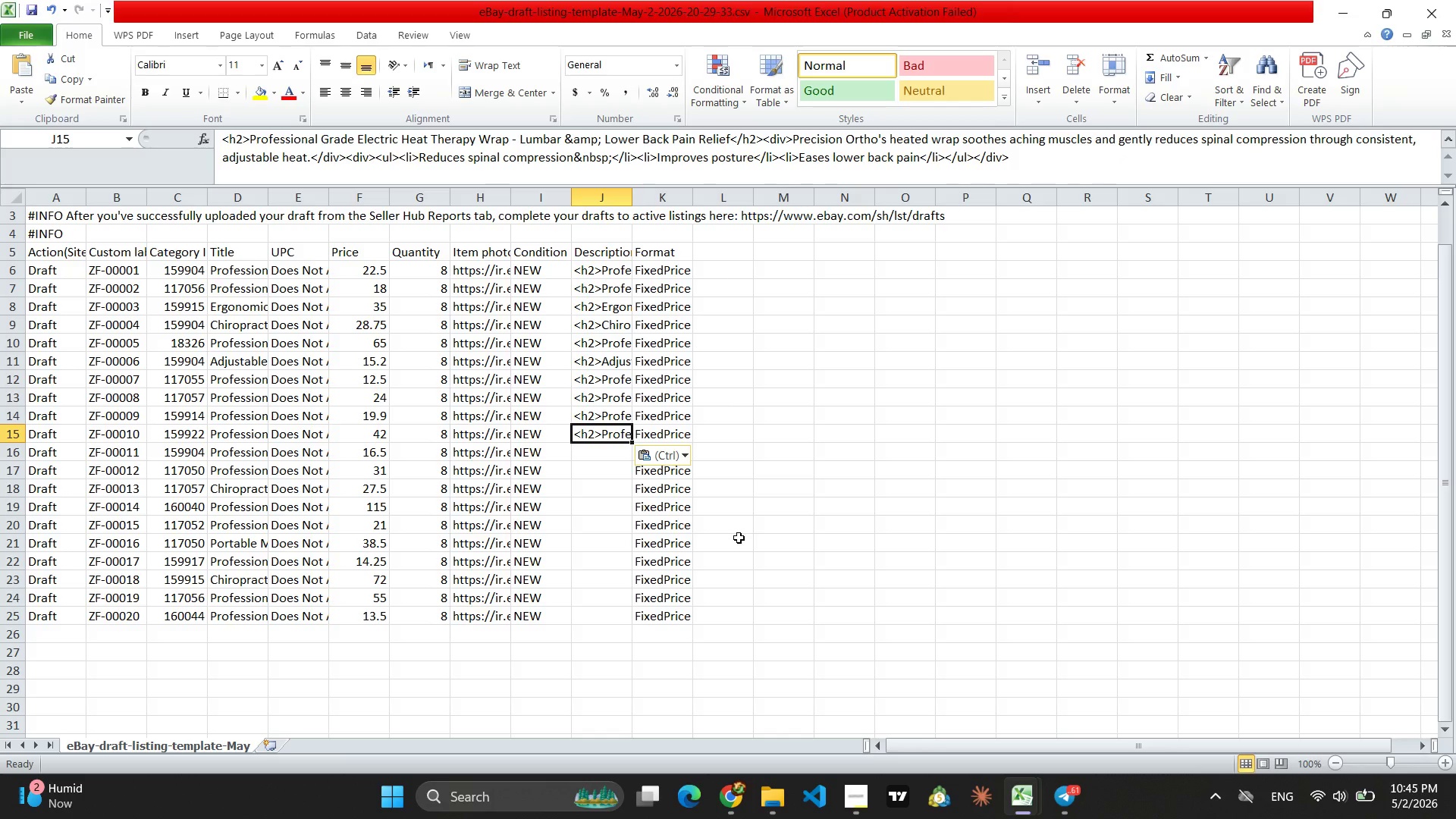 
left_click([1357, 0])
 